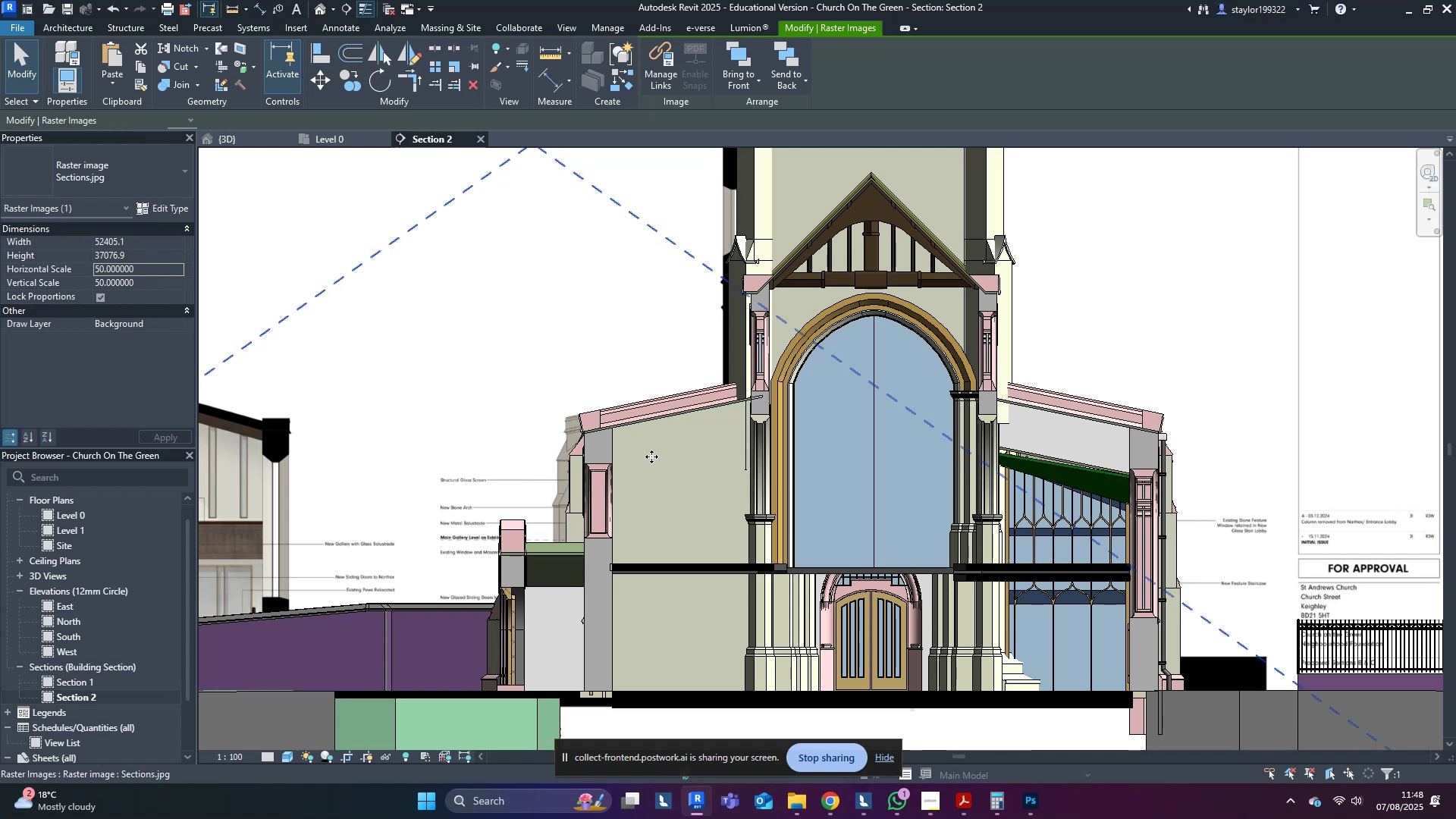 
key(ArrowRight)
 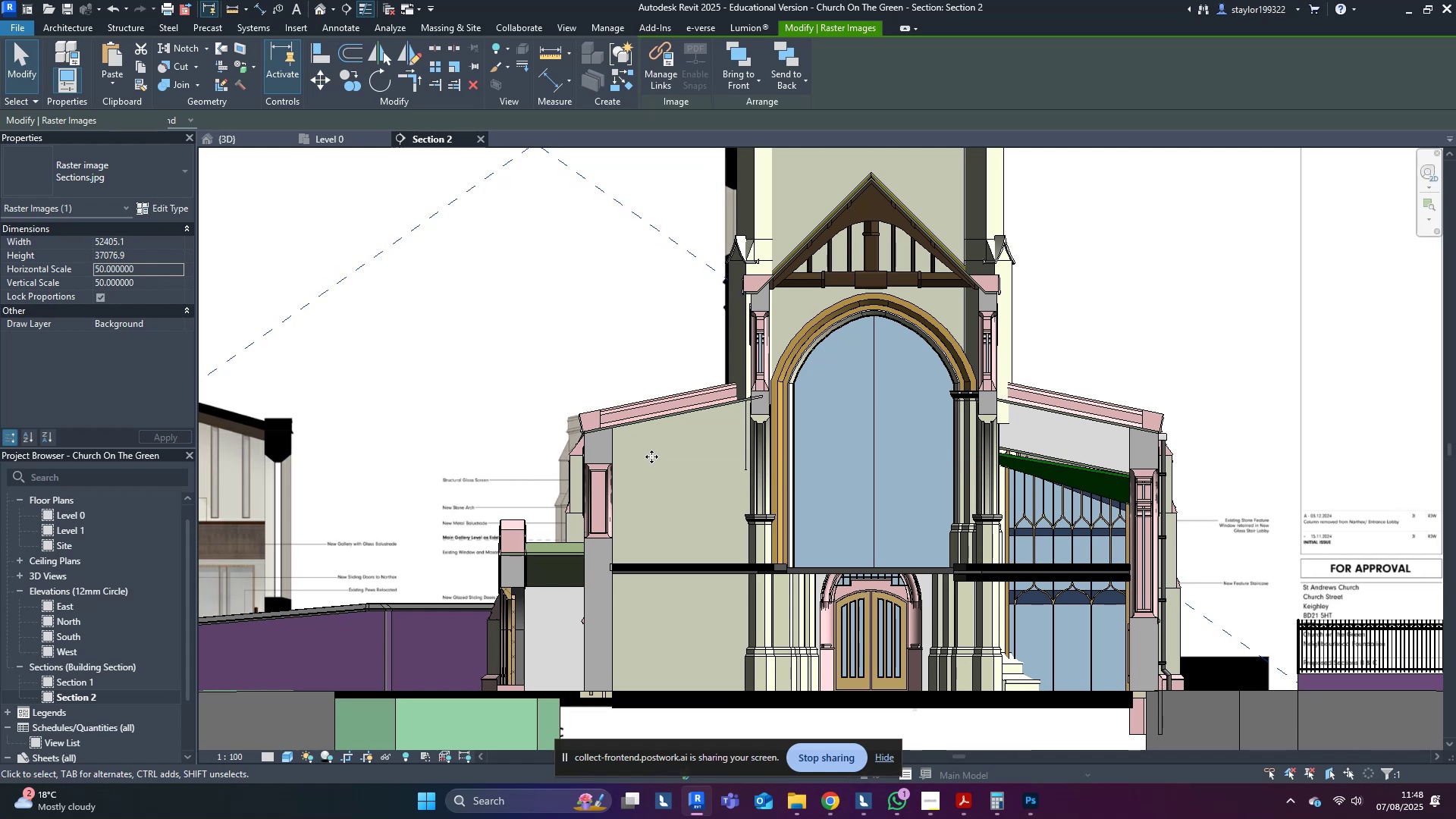 
key(ArrowRight)
 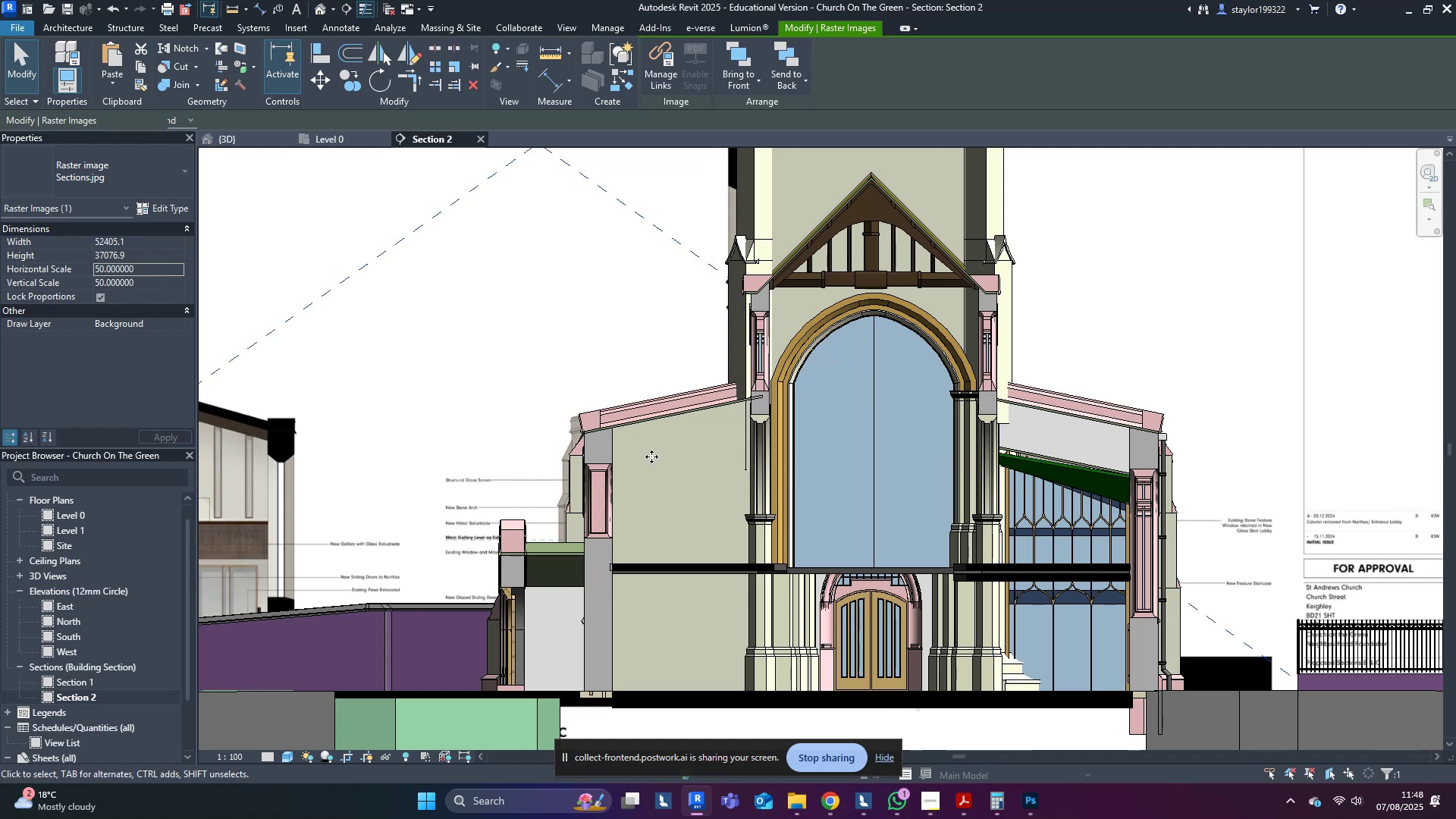 
key(ArrowRight)
 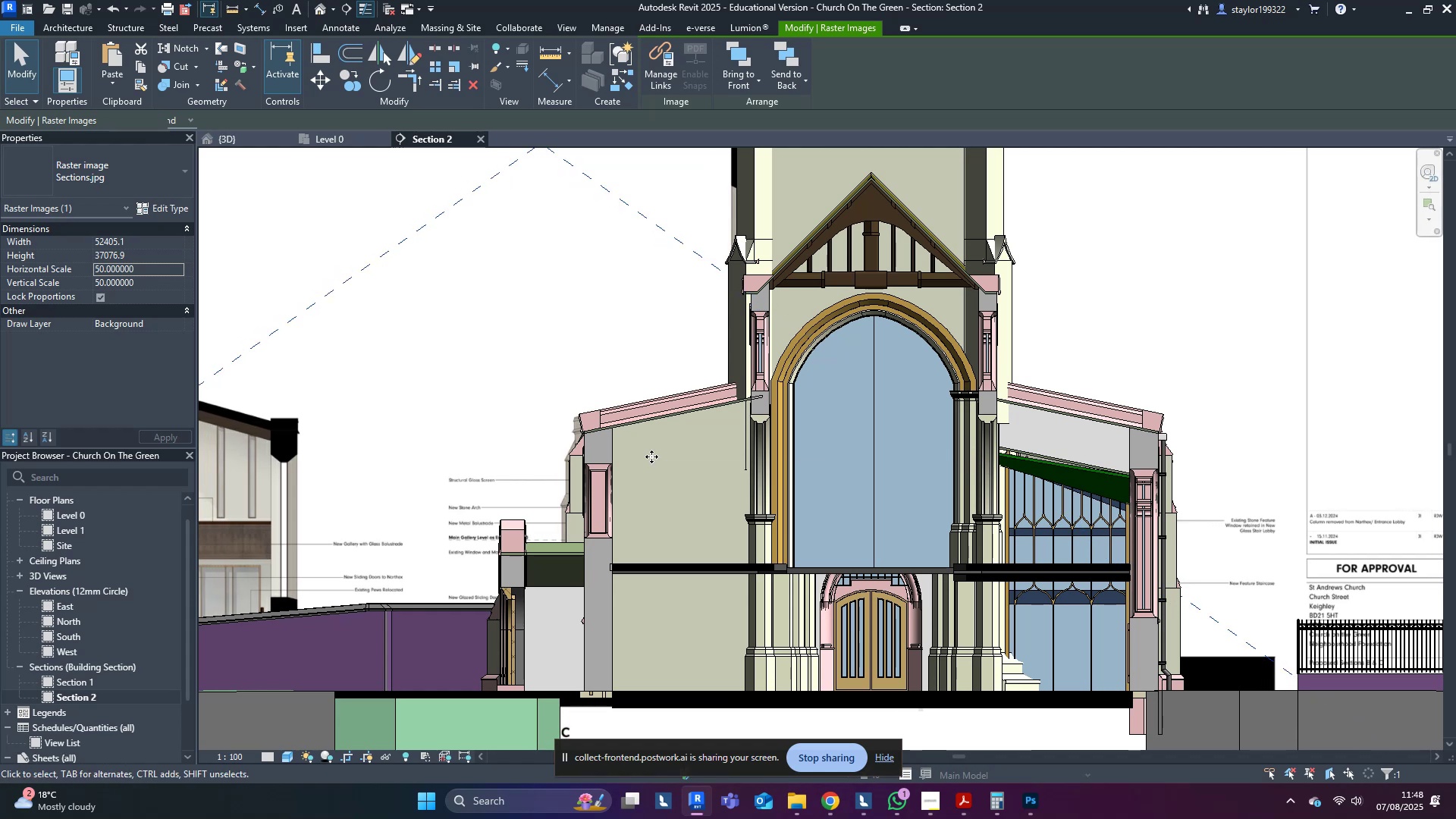 
key(ArrowRight)
 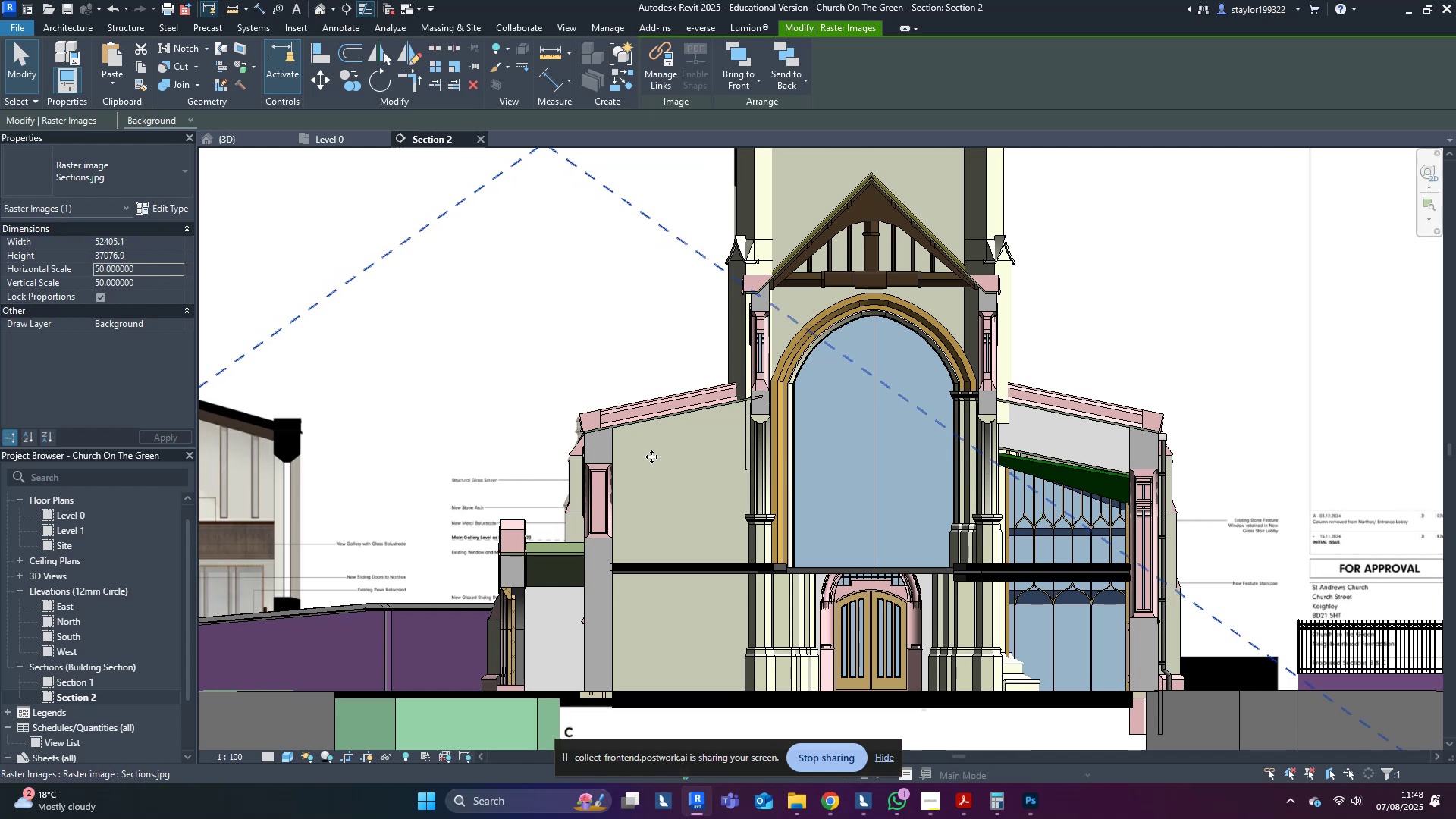 
key(ArrowRight)
 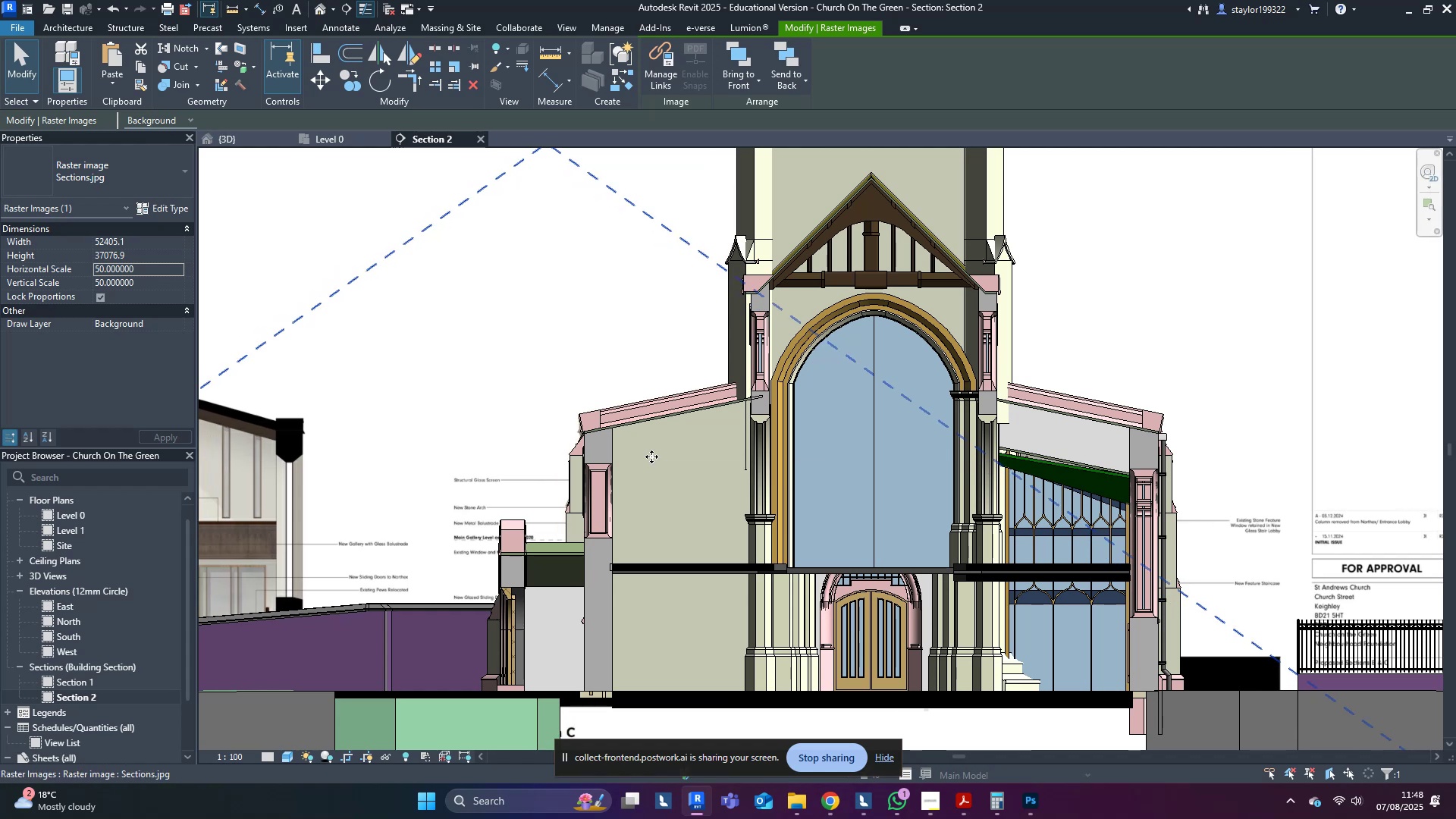 
key(ArrowRight)
 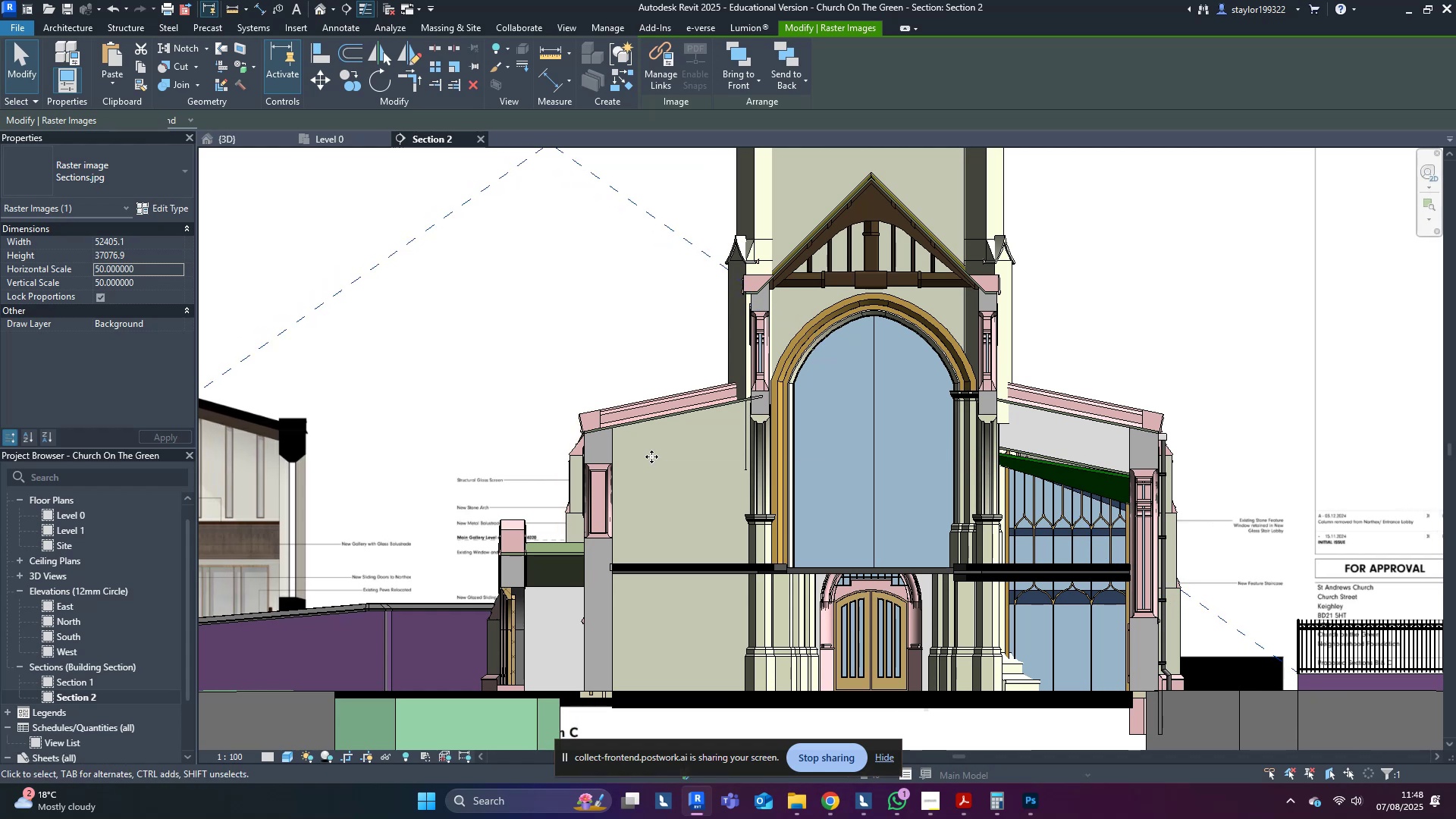 
type(wf)
 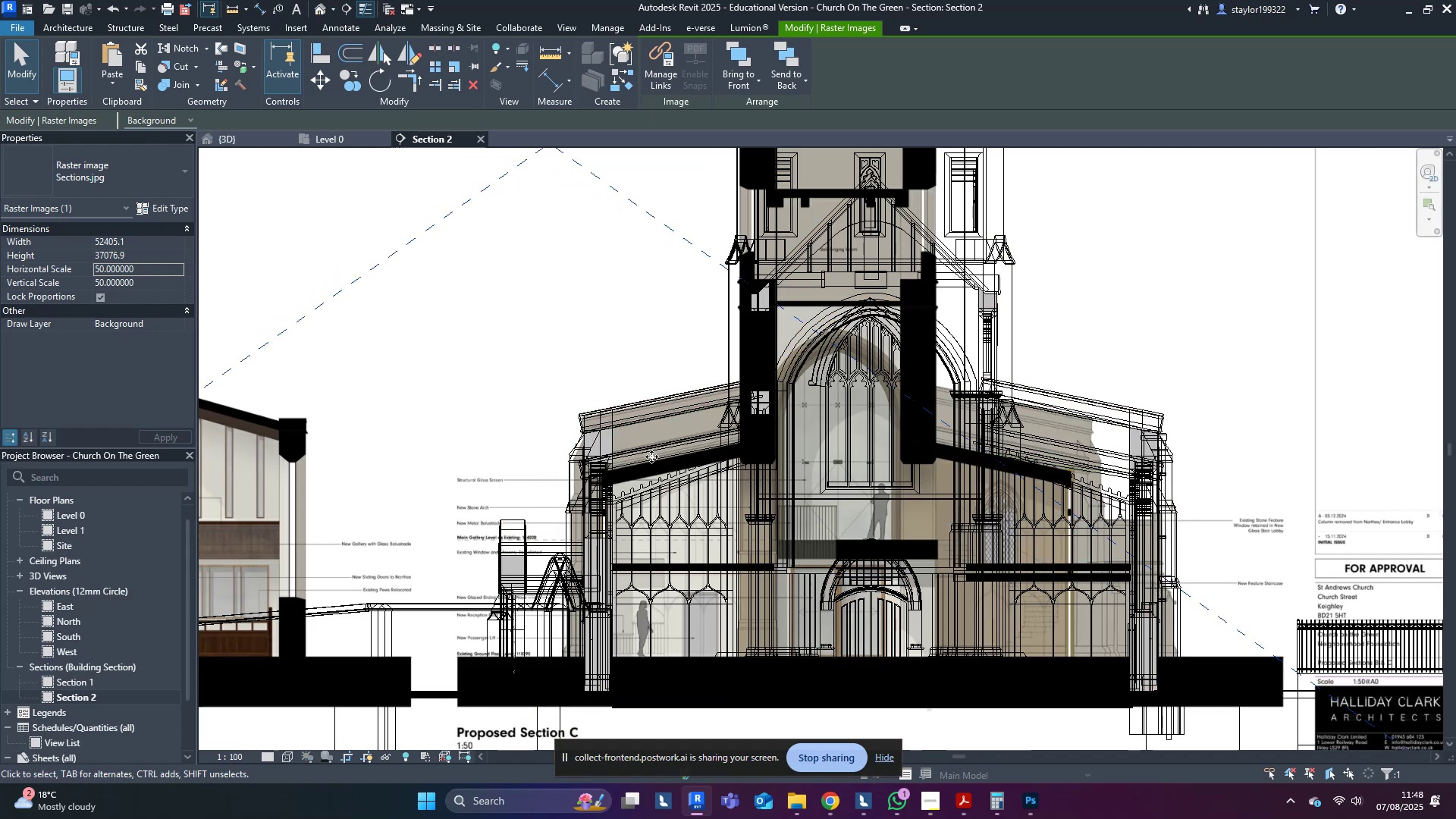 
key(ArrowRight)
 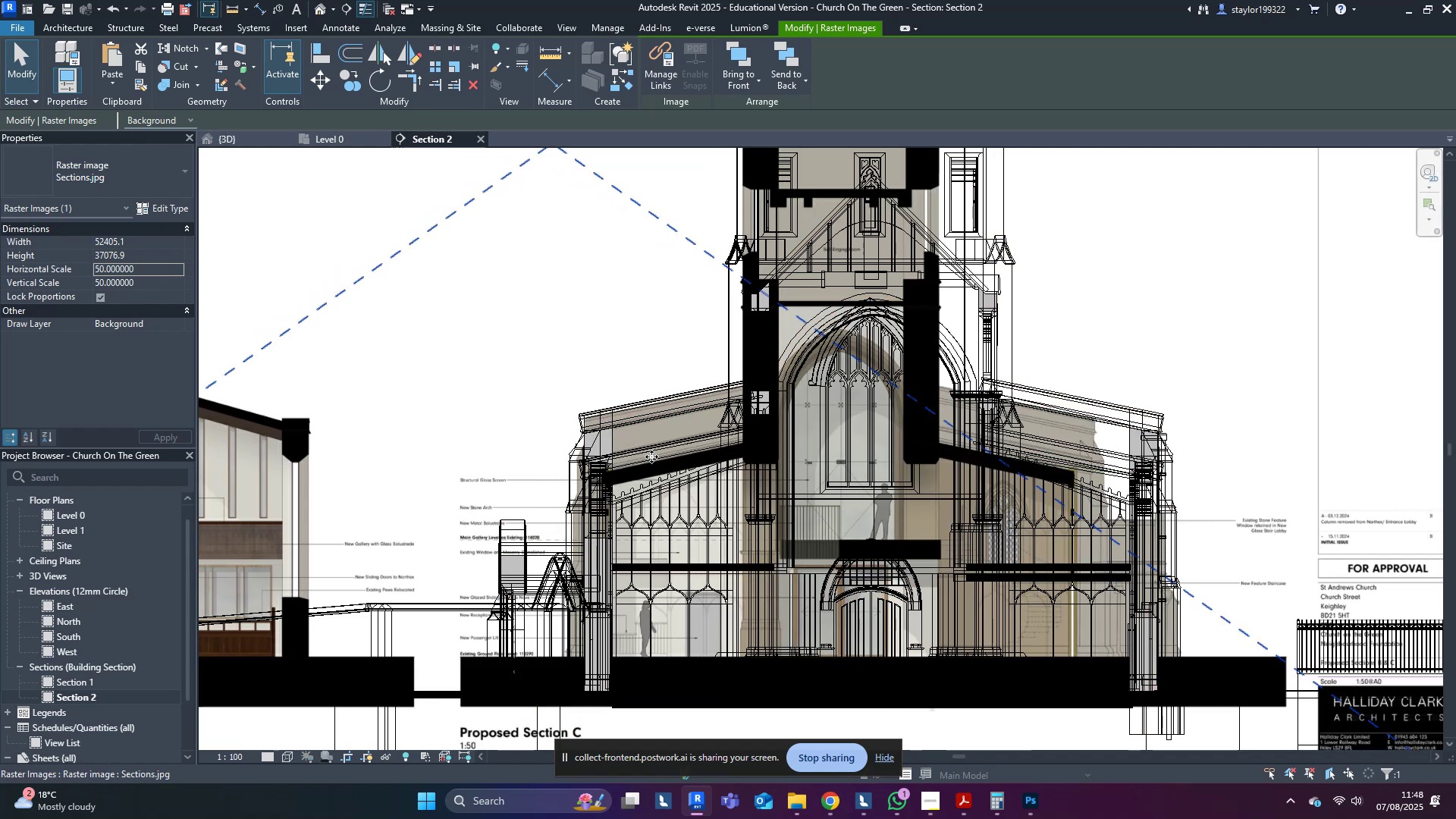 
key(ArrowRight)
 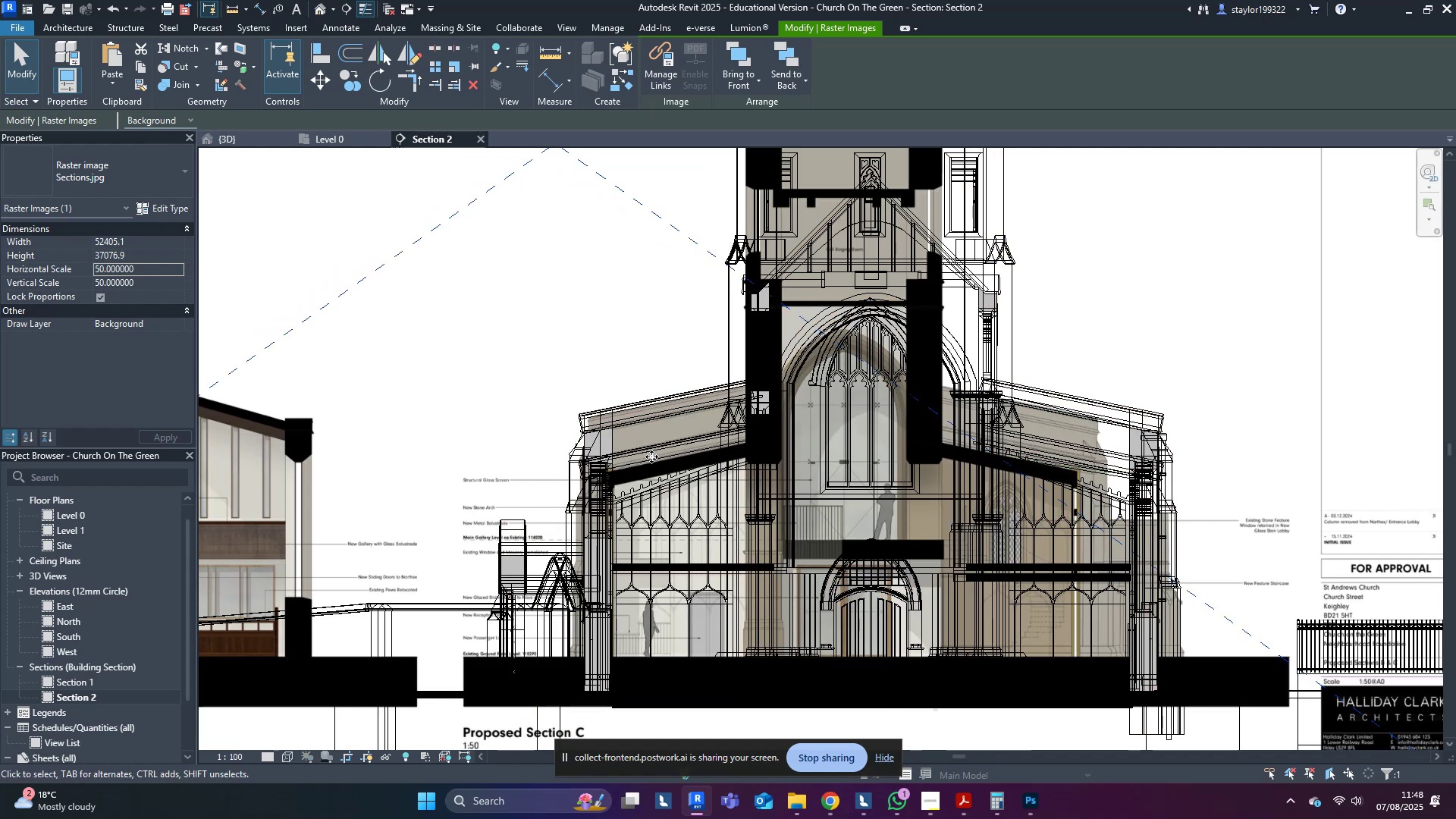 
key(ArrowRight)
 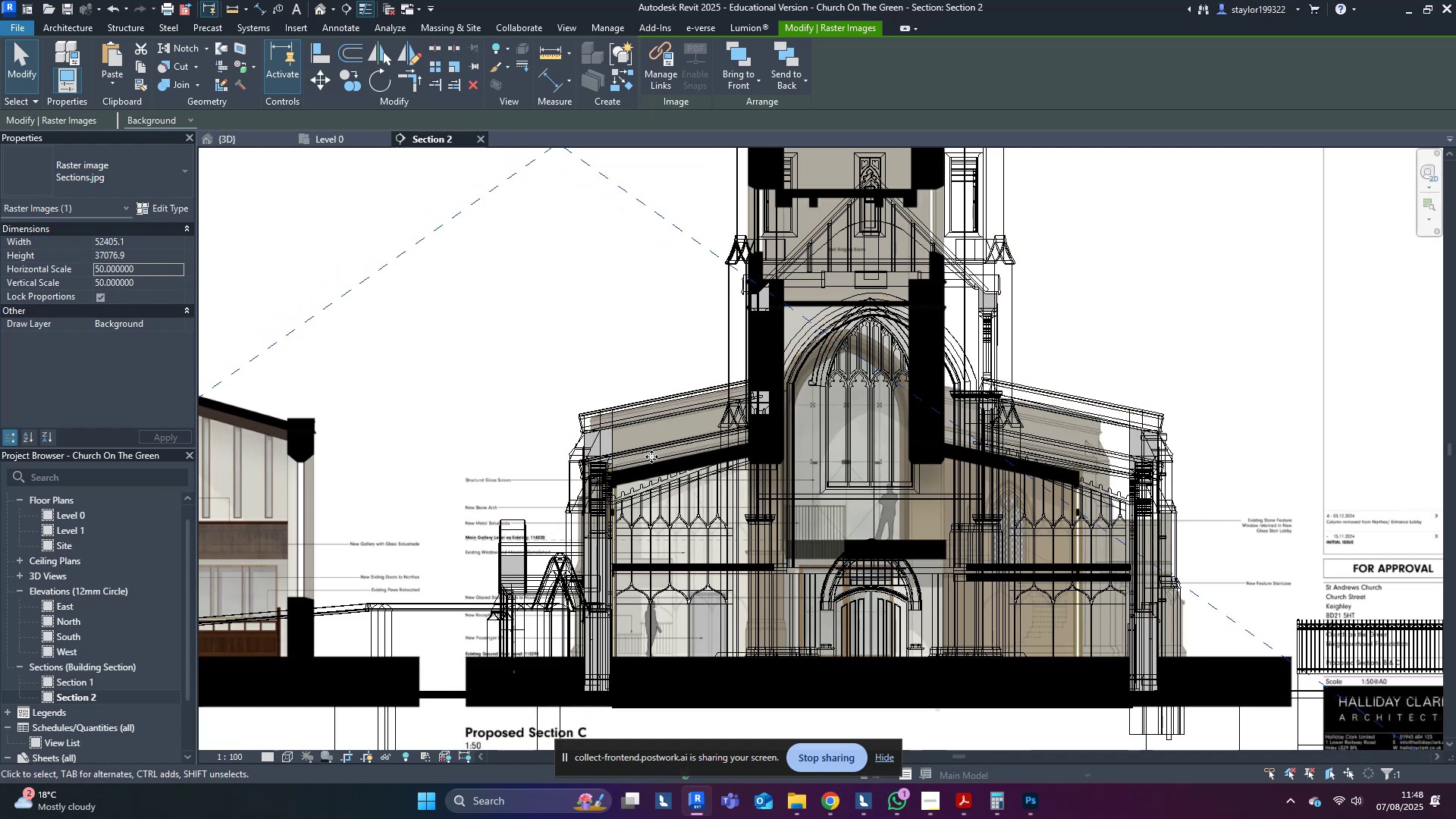 
key(ArrowRight)
 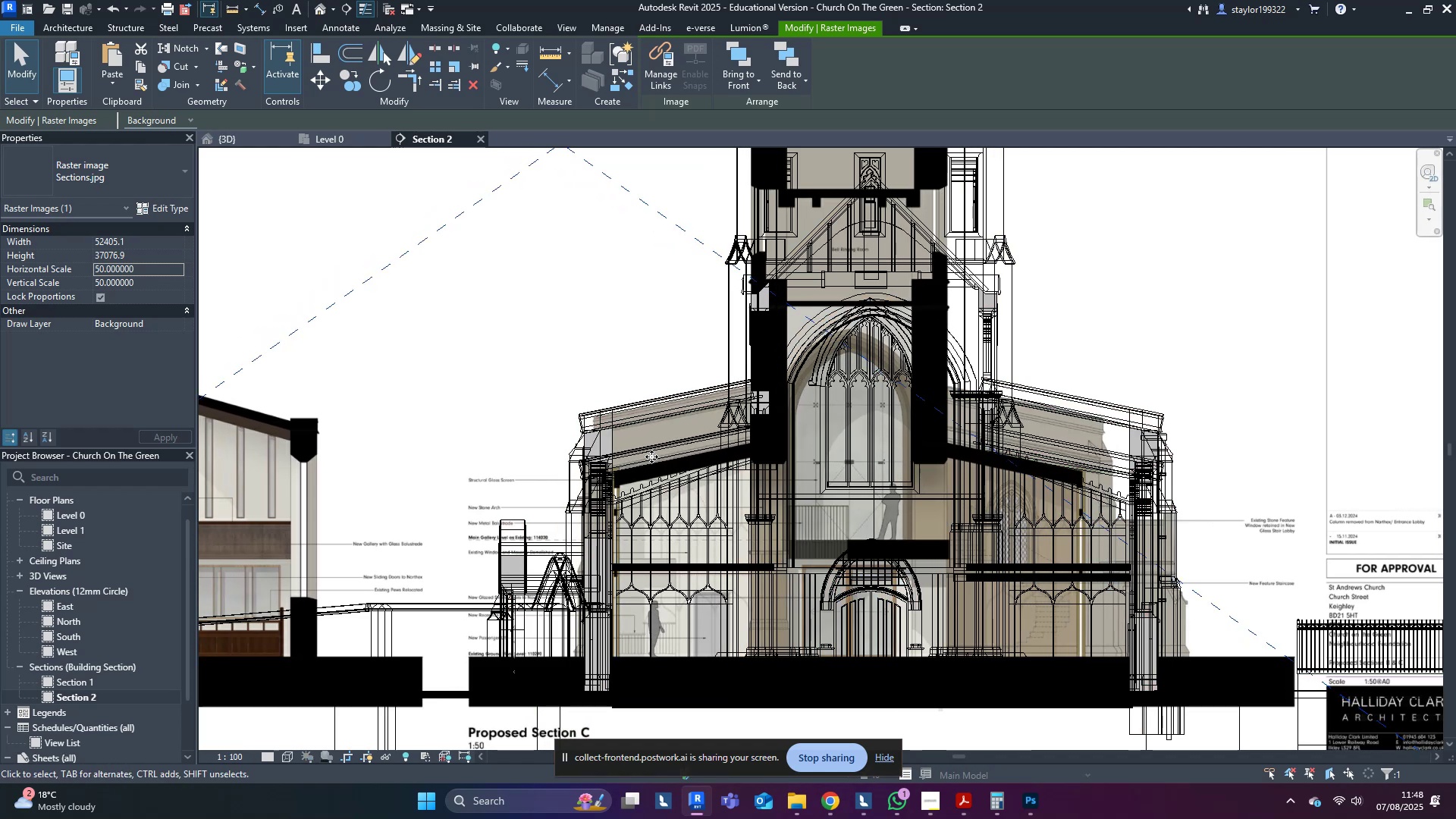 
key(ArrowRight)
 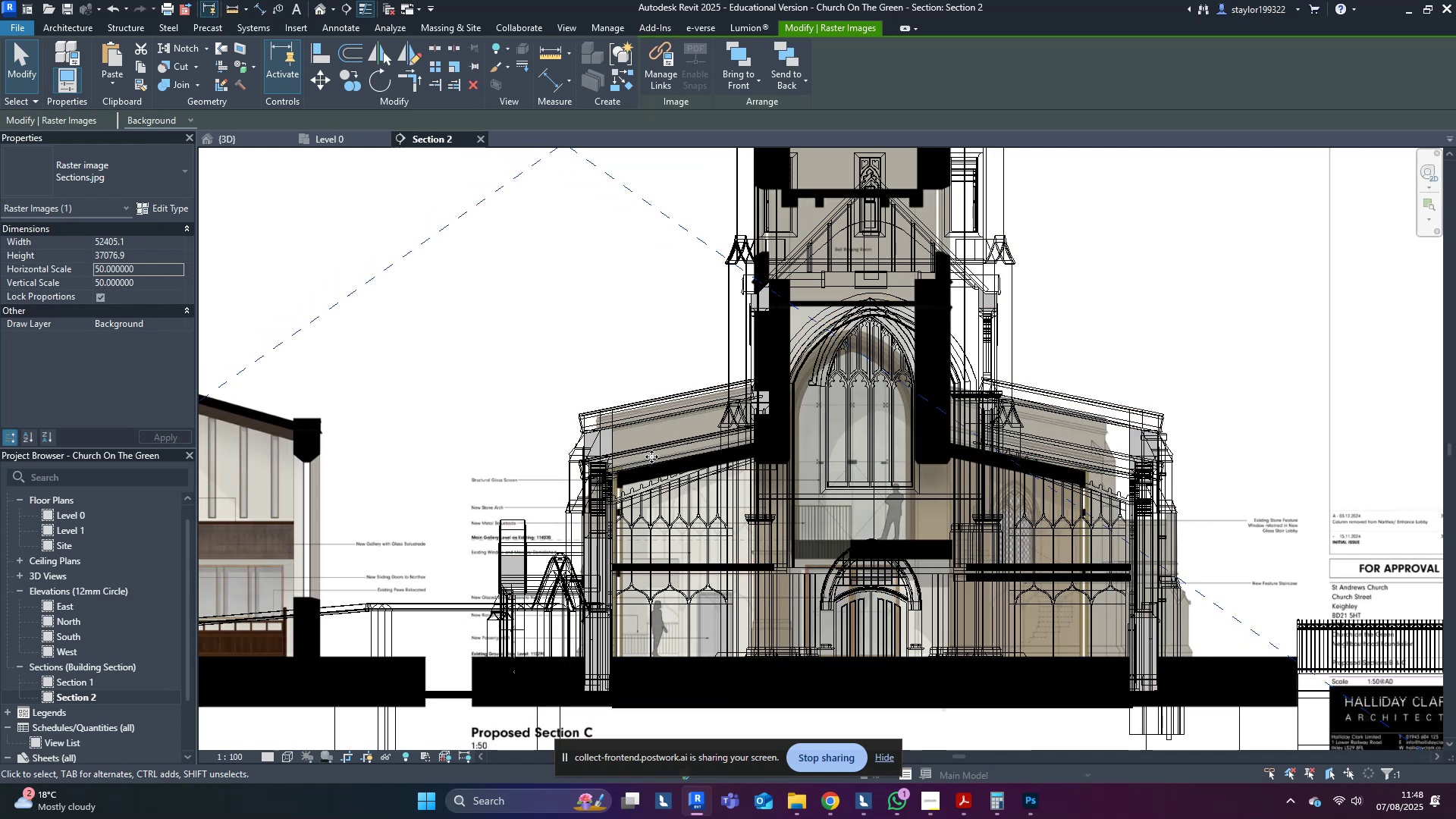 
key(ArrowRight)
 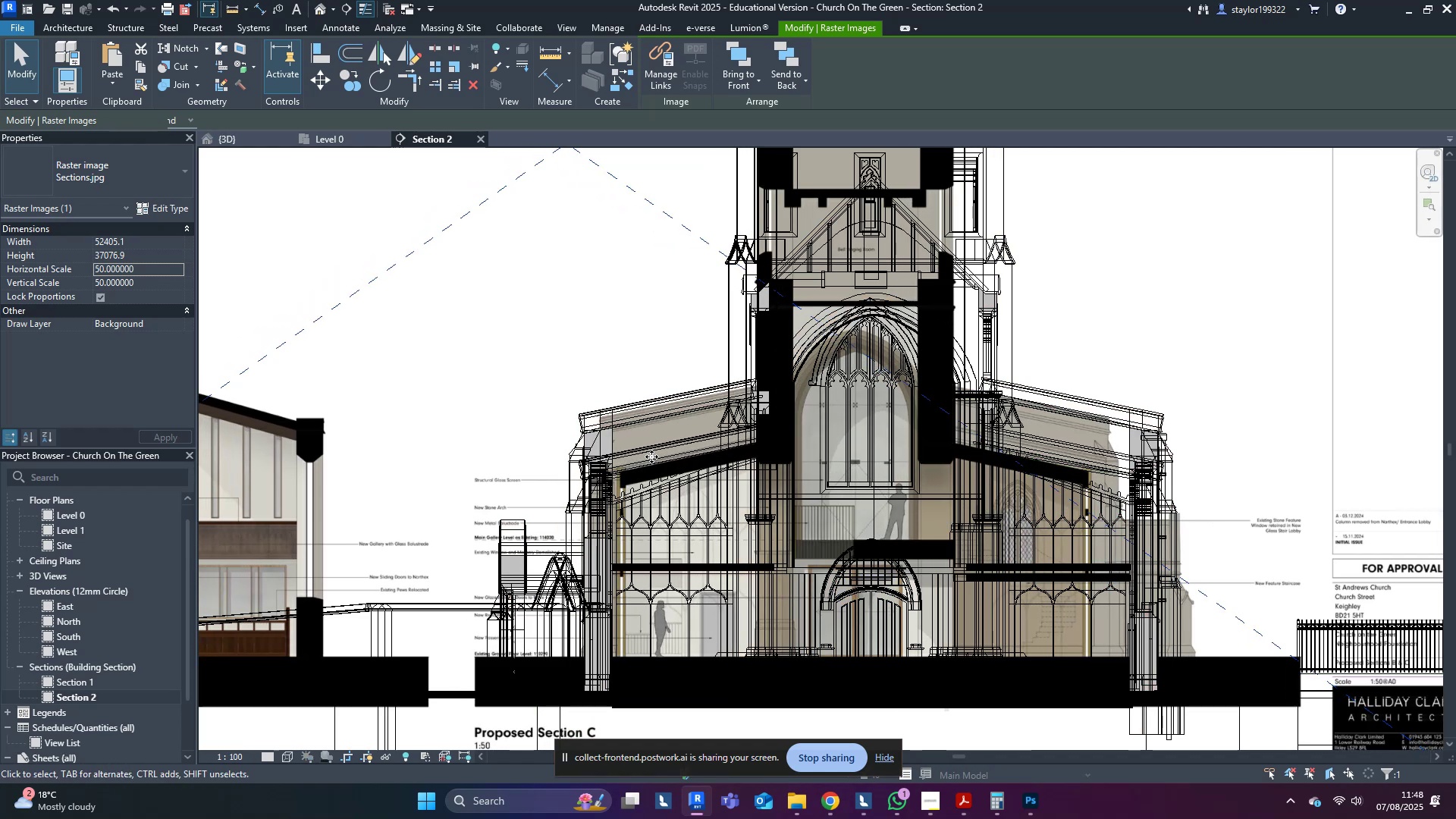 
key(ArrowRight)
 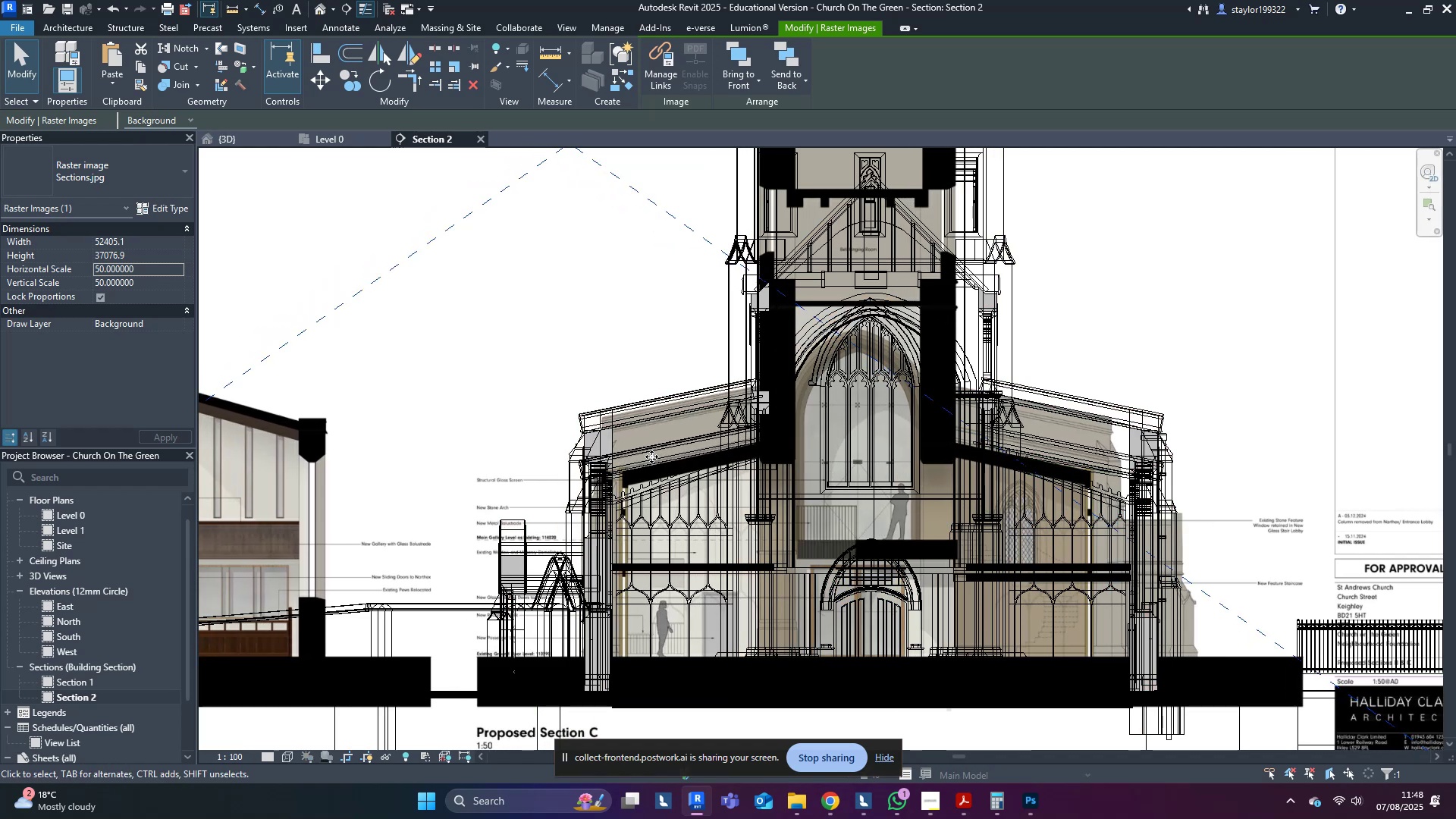 
key(ArrowRight)
 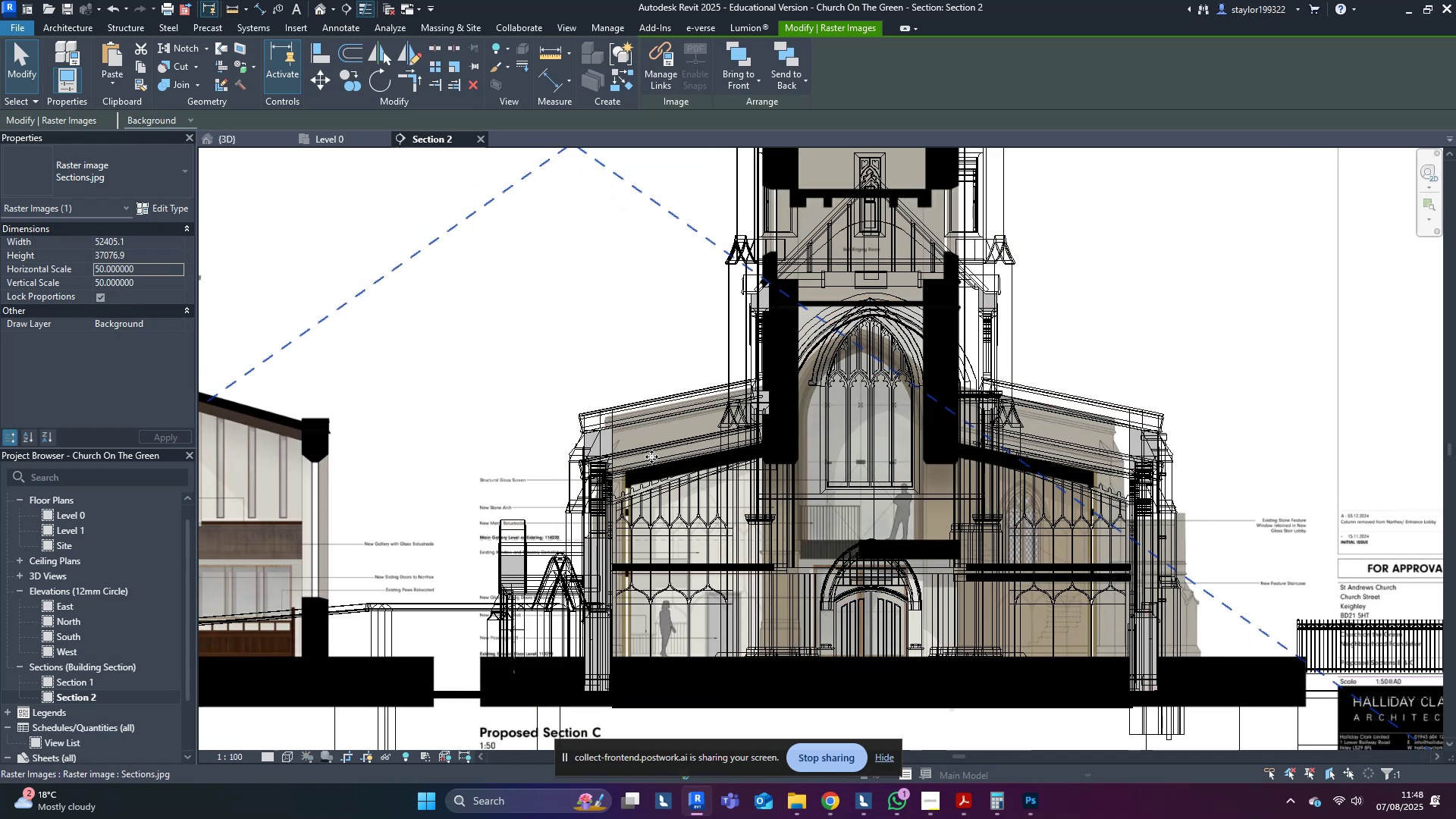 
type(sd)
 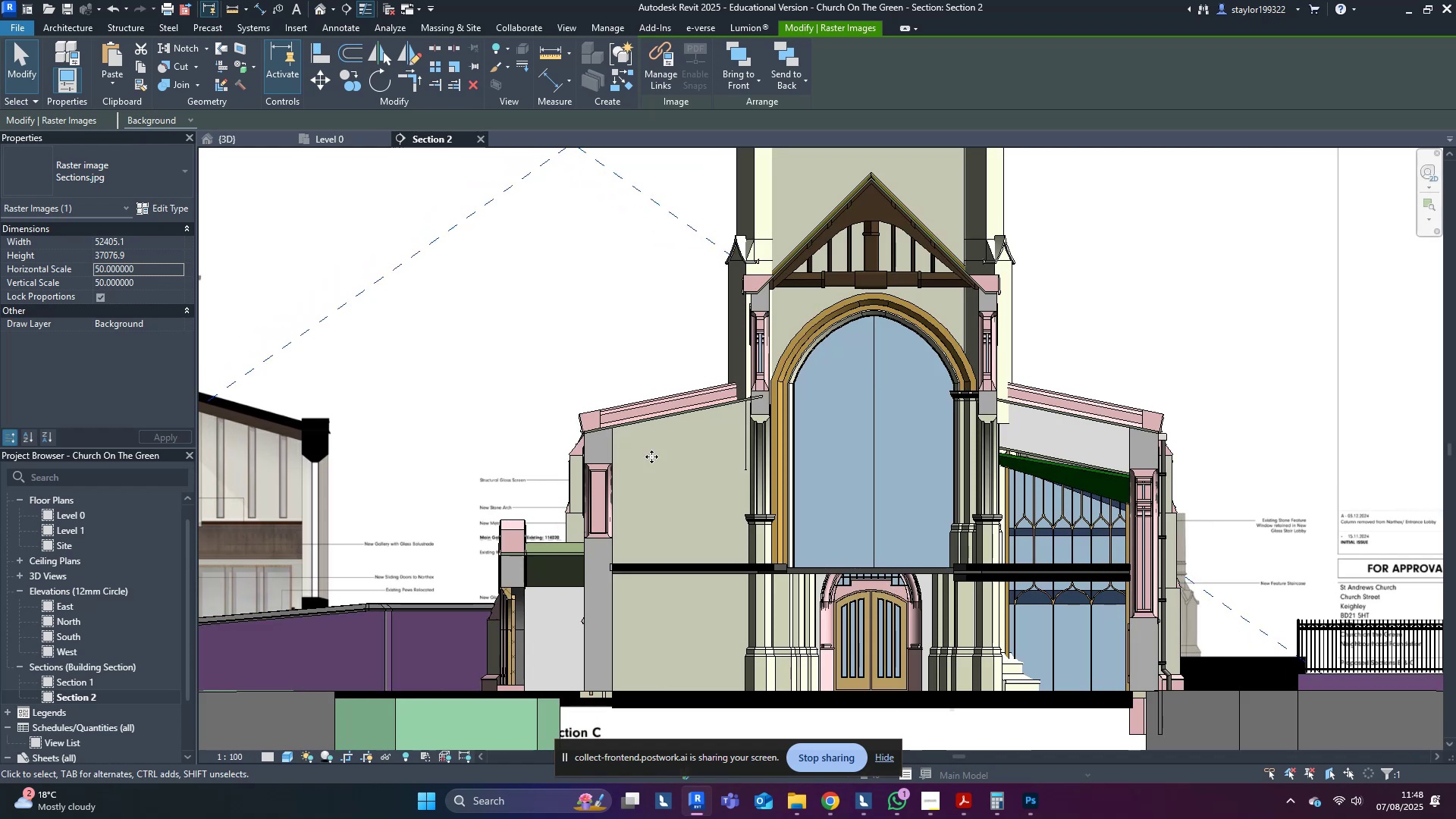 
key(ArrowRight)
 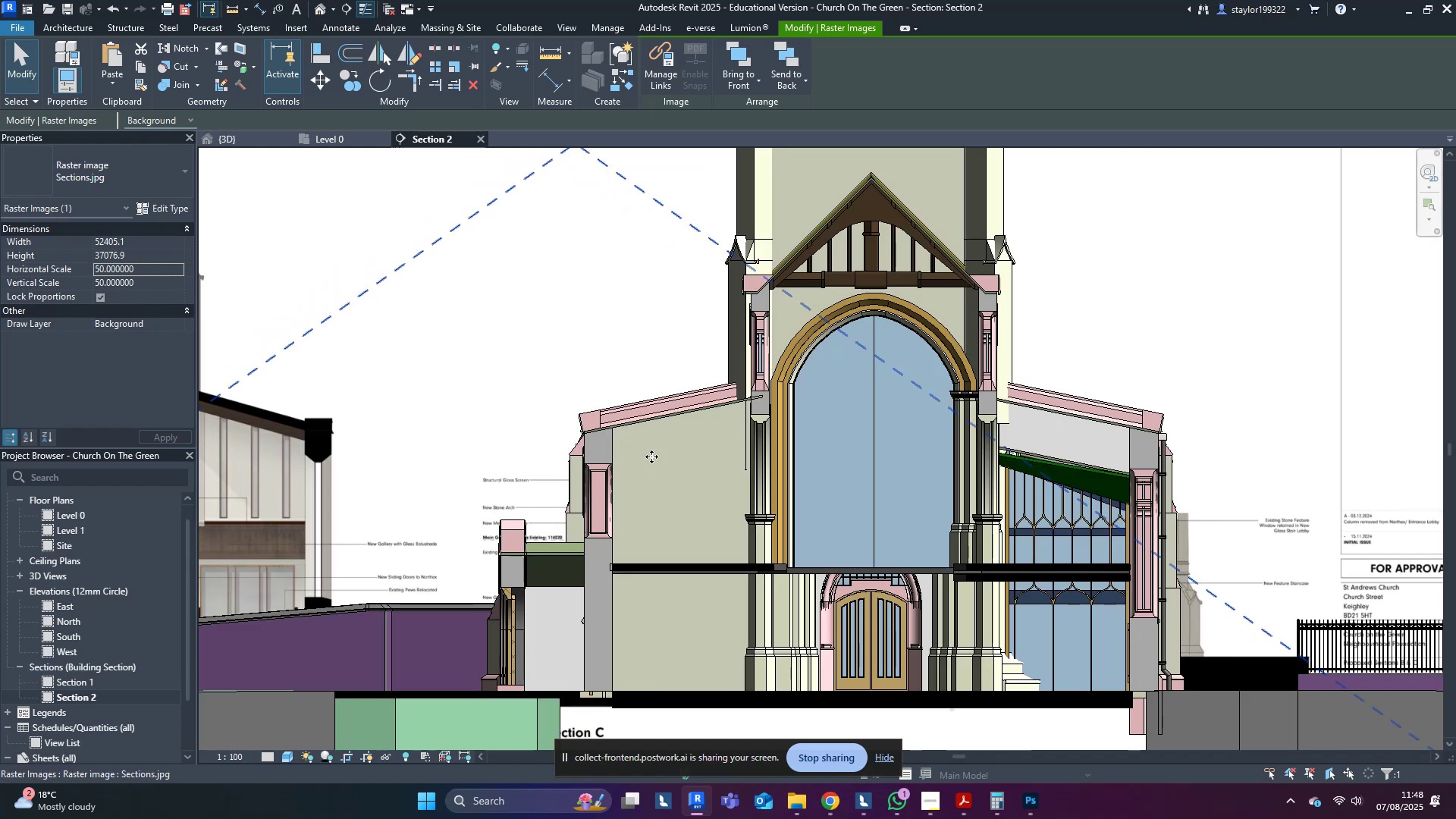 
key(ArrowLeft)
 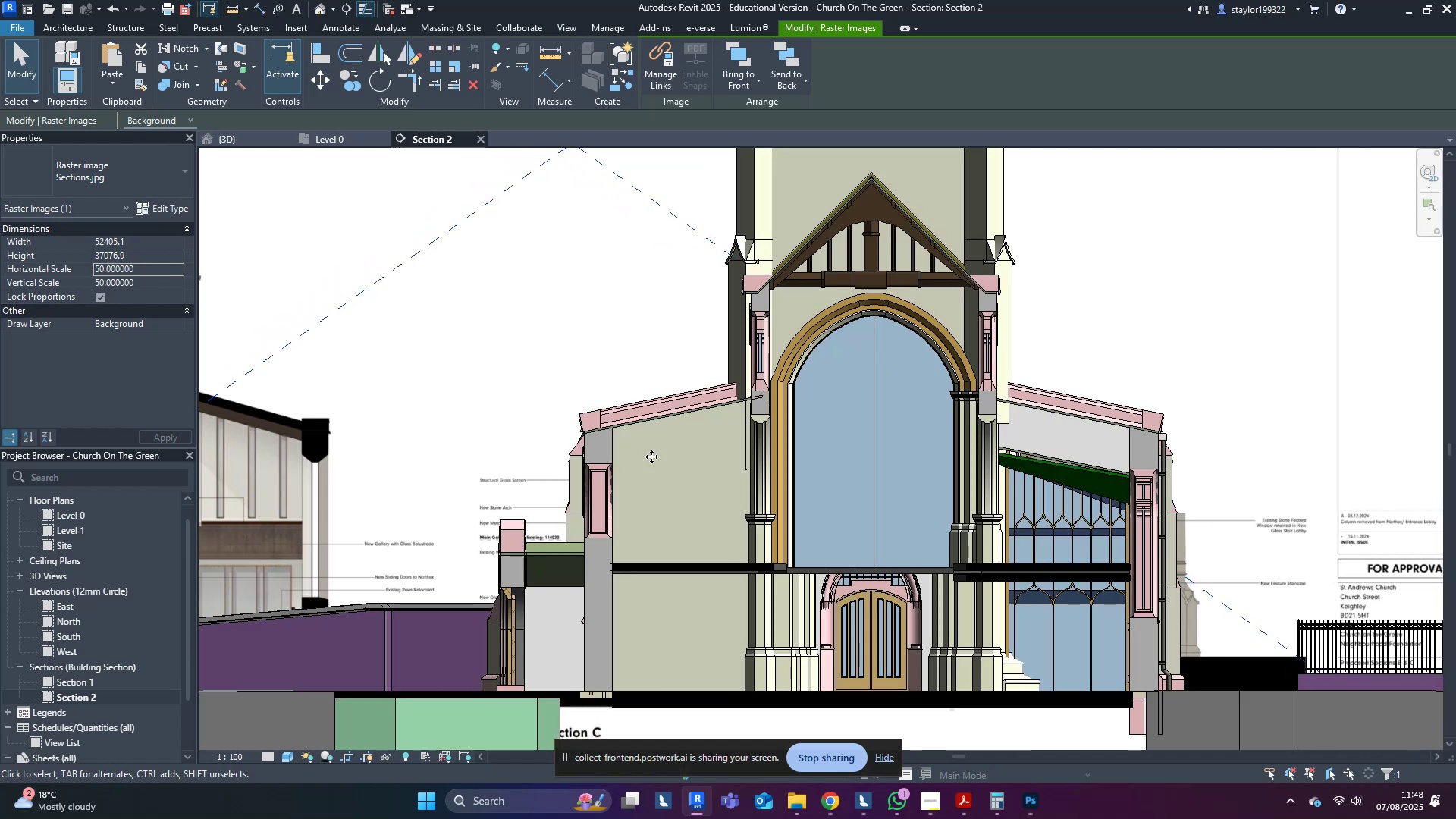 
type(wf)
 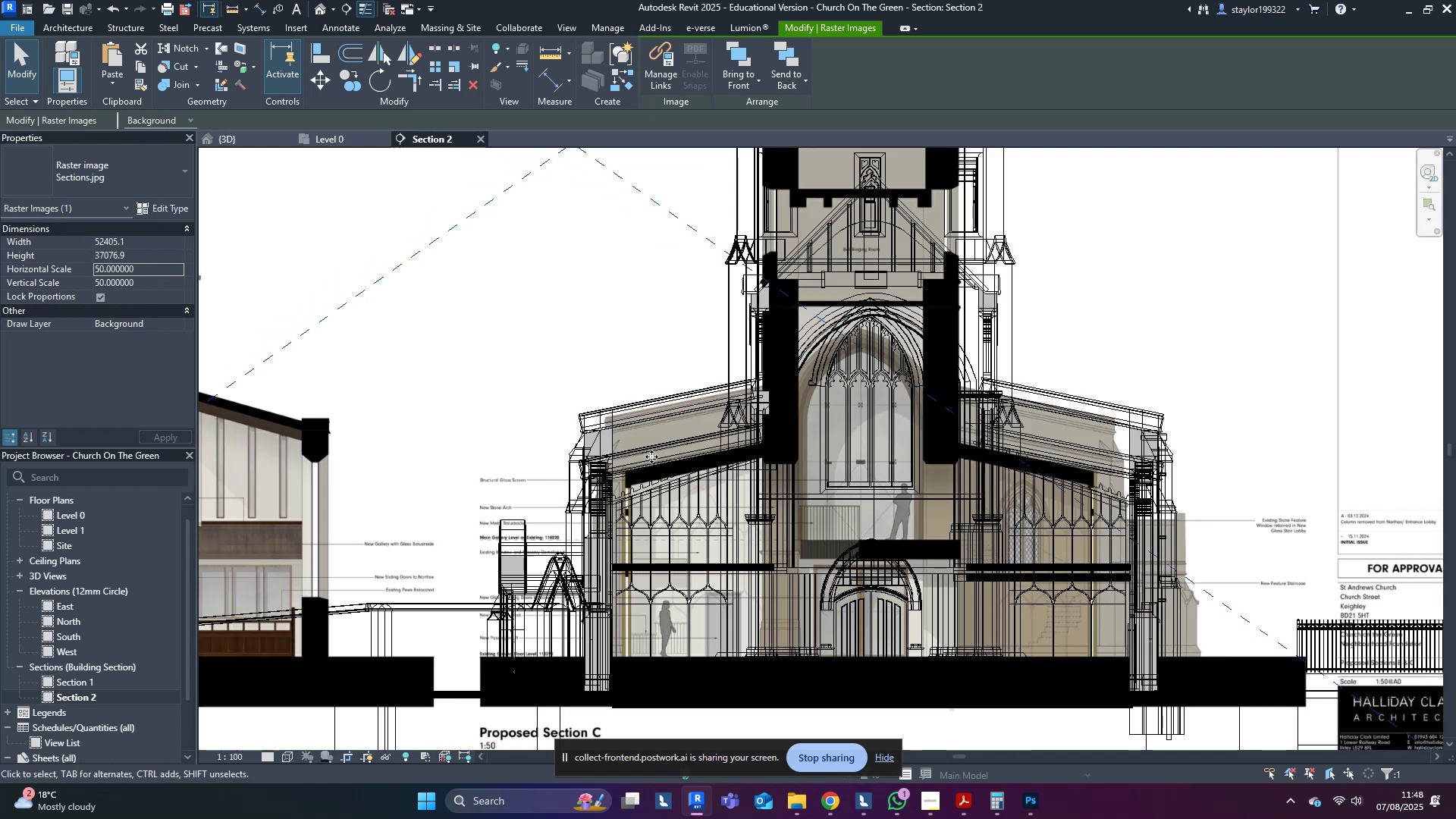 
key(Shift+ArrowDown)
 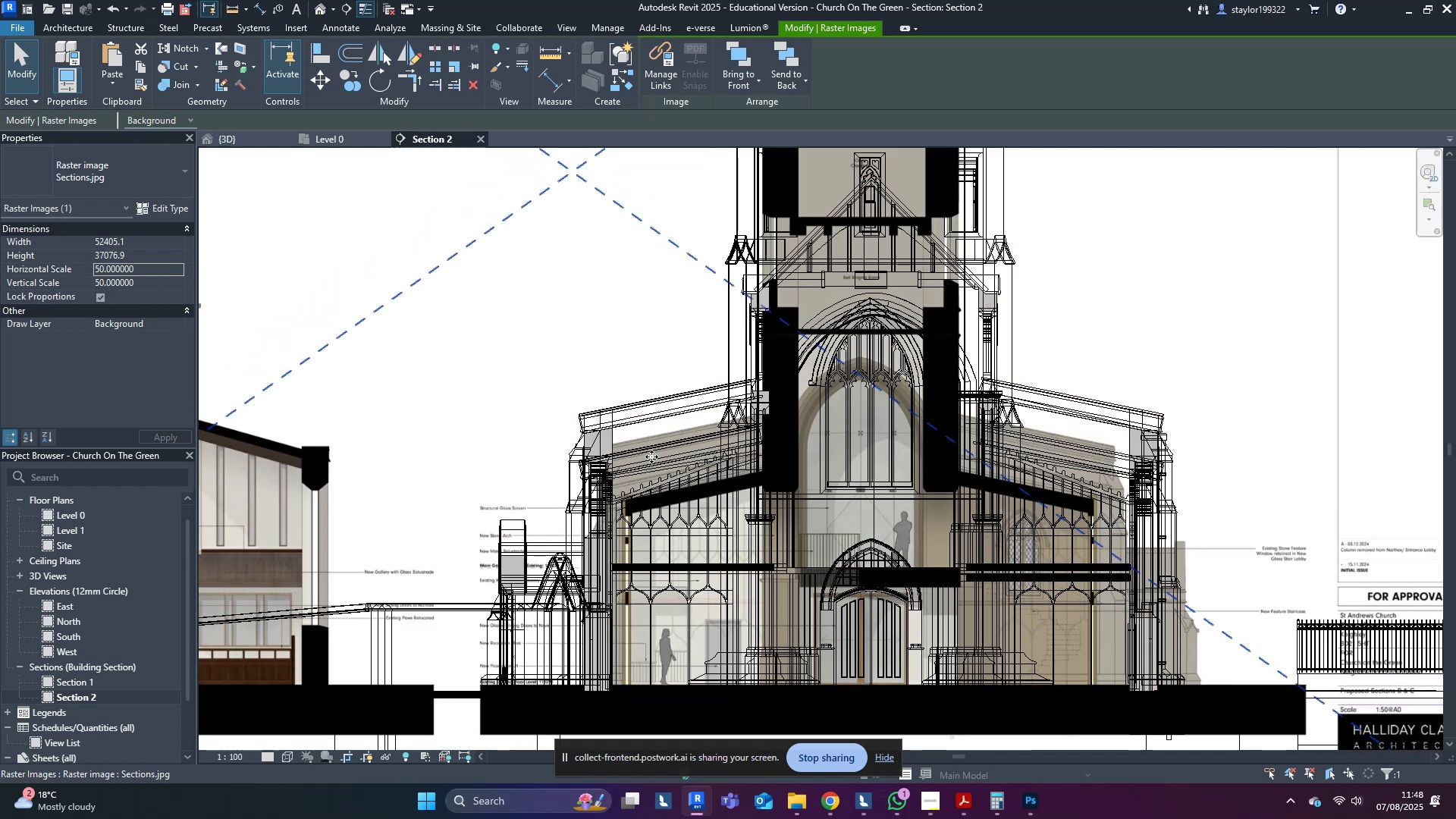 
key(ArrowDown)
 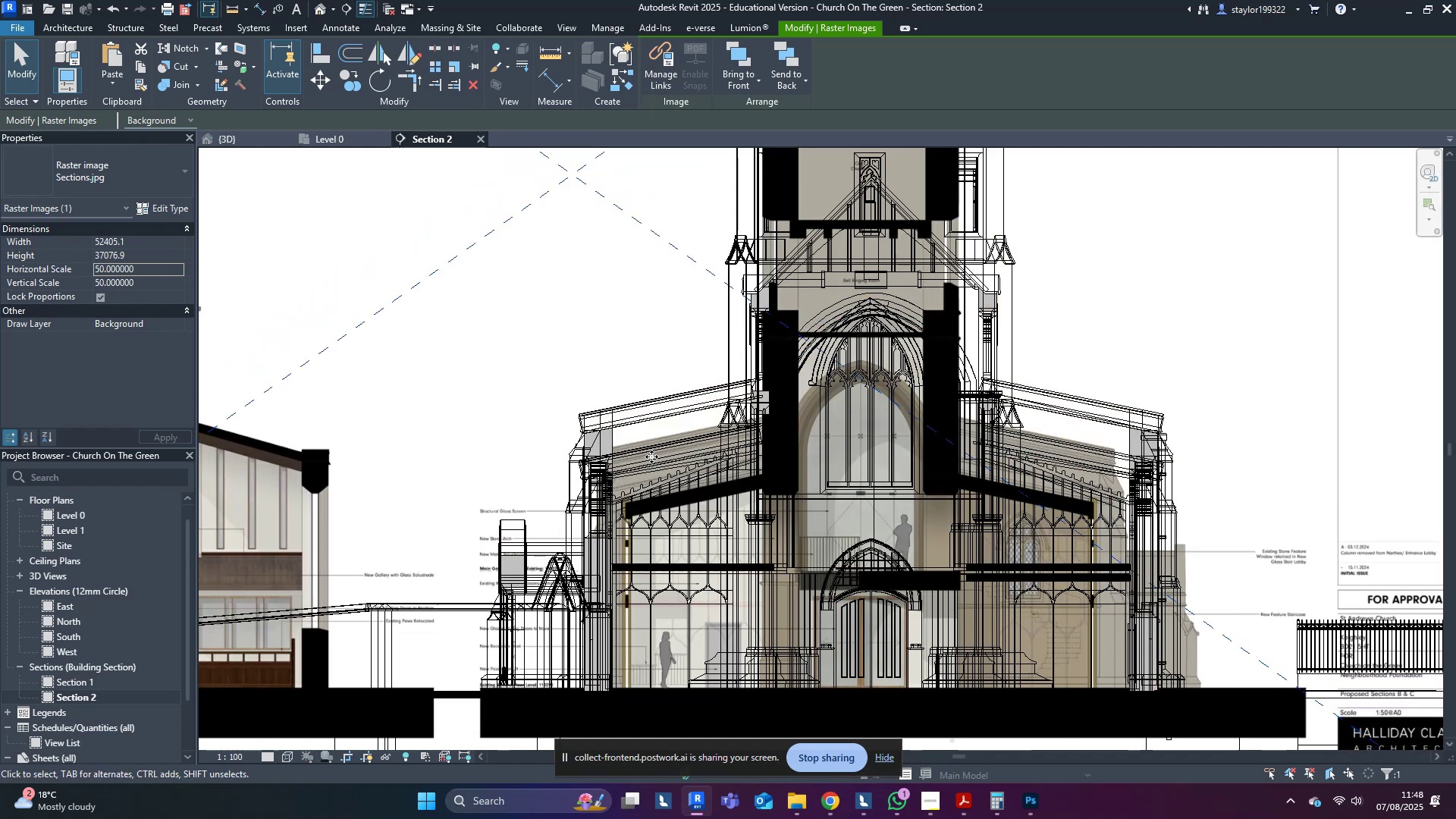 
key(ArrowDown)
 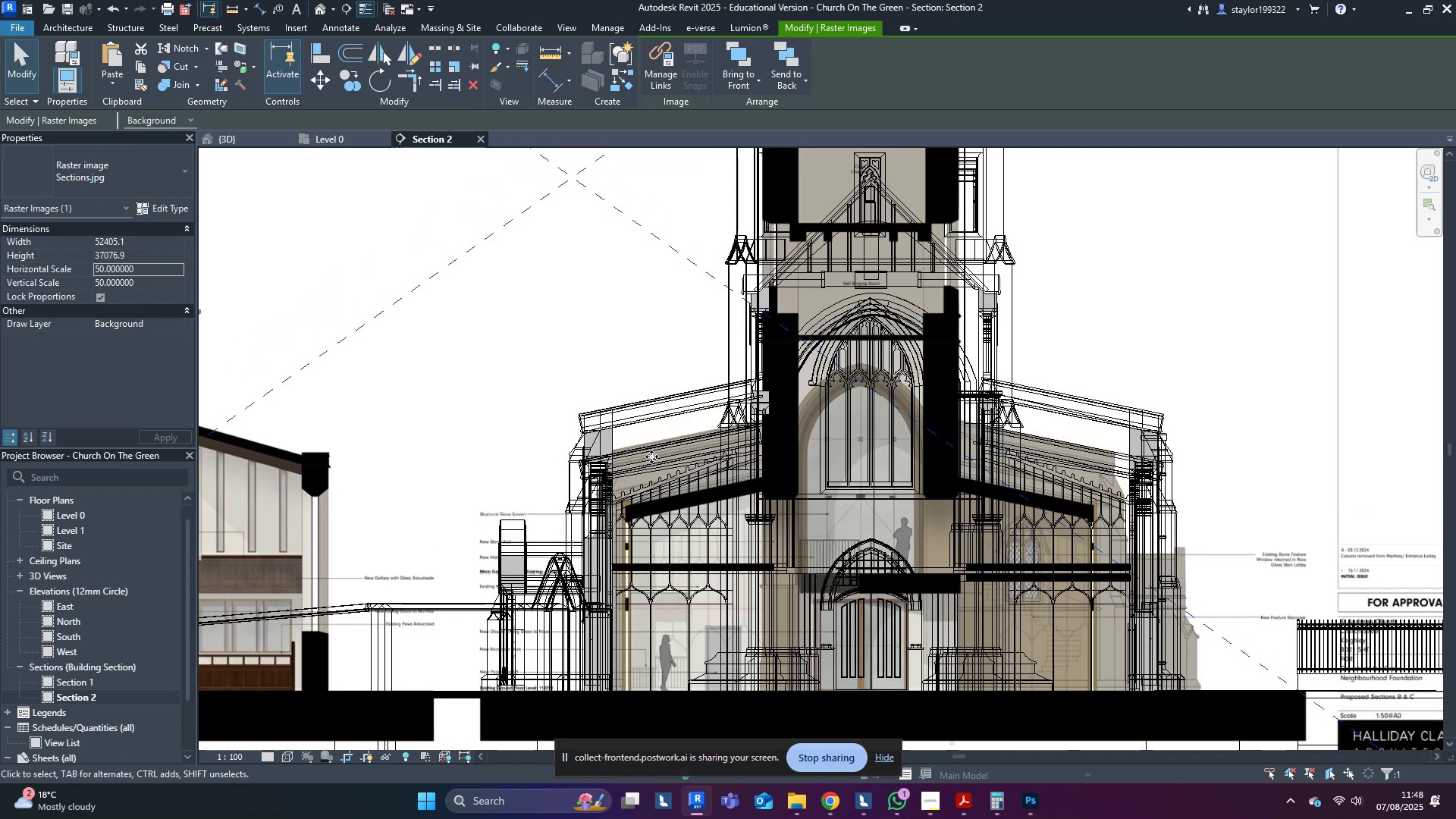 
key(ArrowDown)
 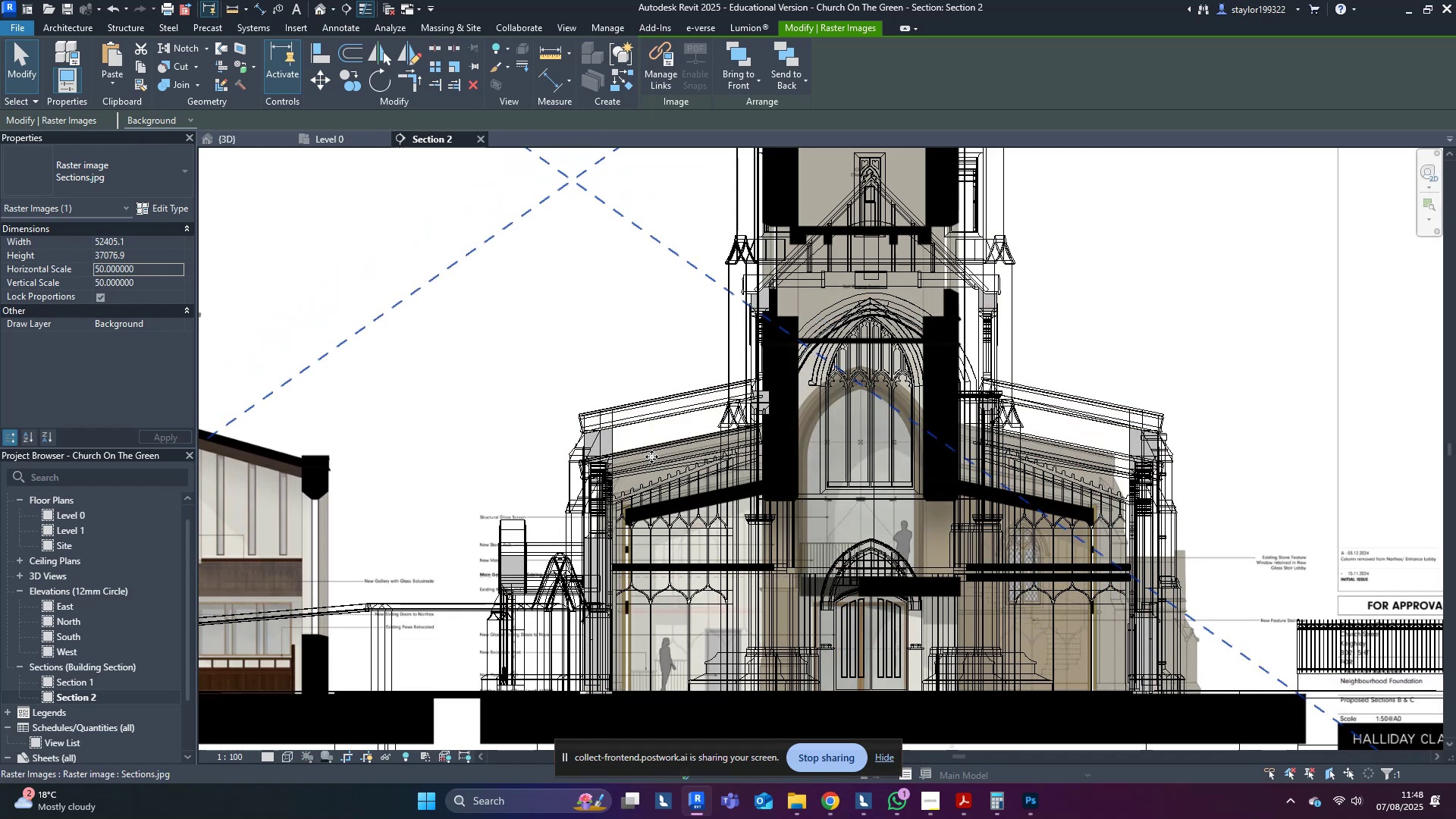 
key(ArrowDown)
 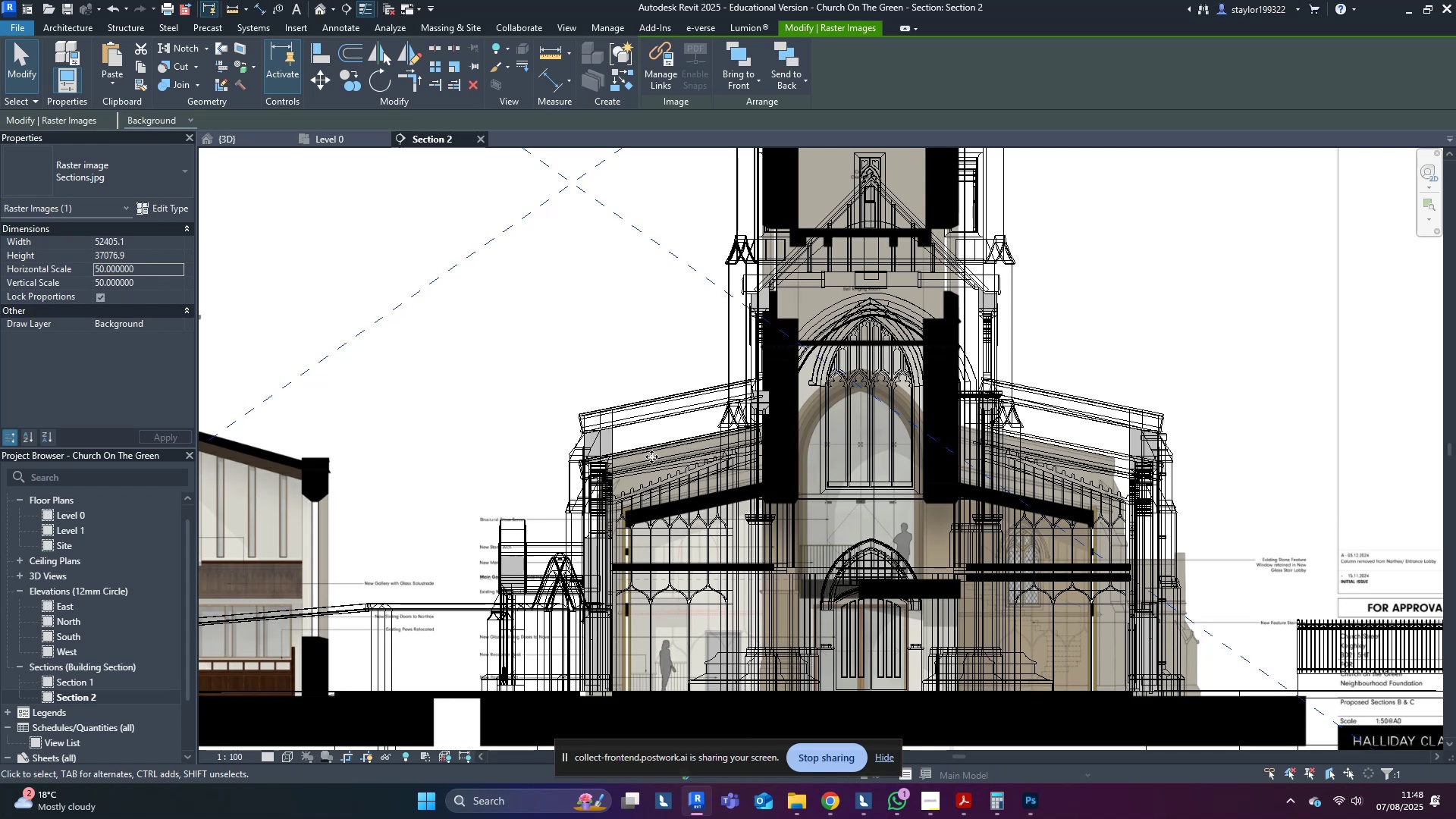 
key(ArrowDown)
 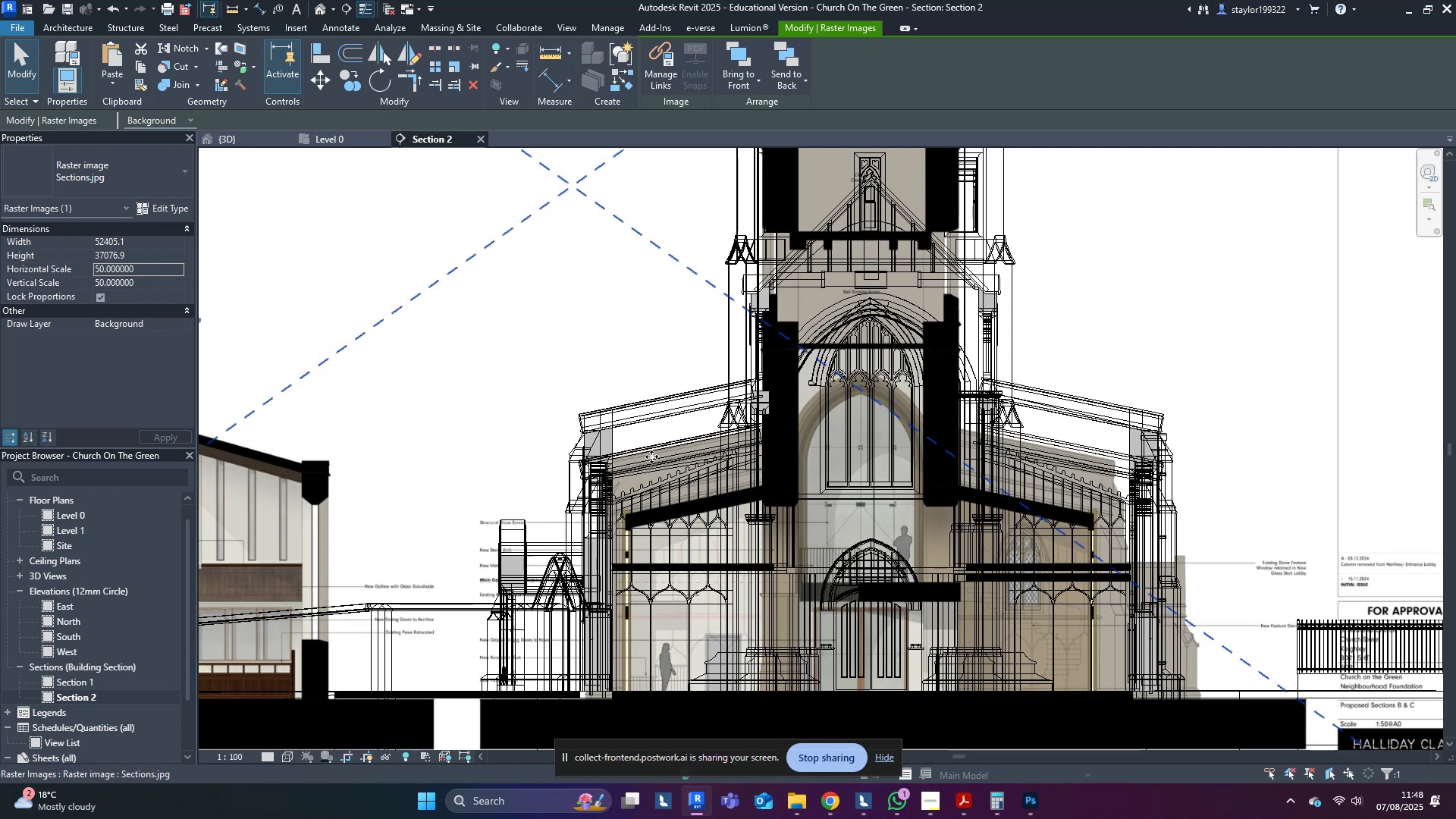 
type(sd)
 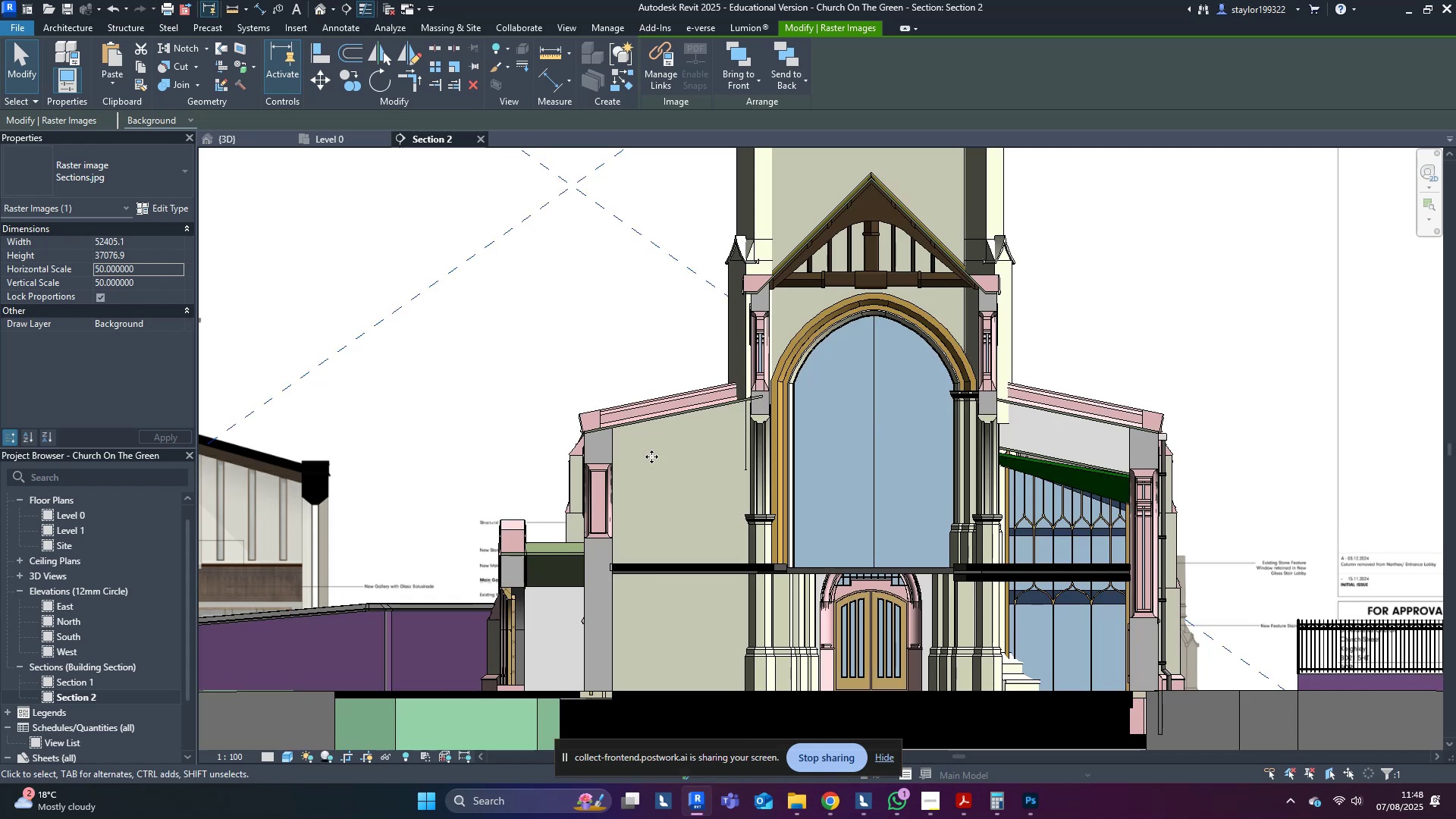 
key(ArrowUp)
 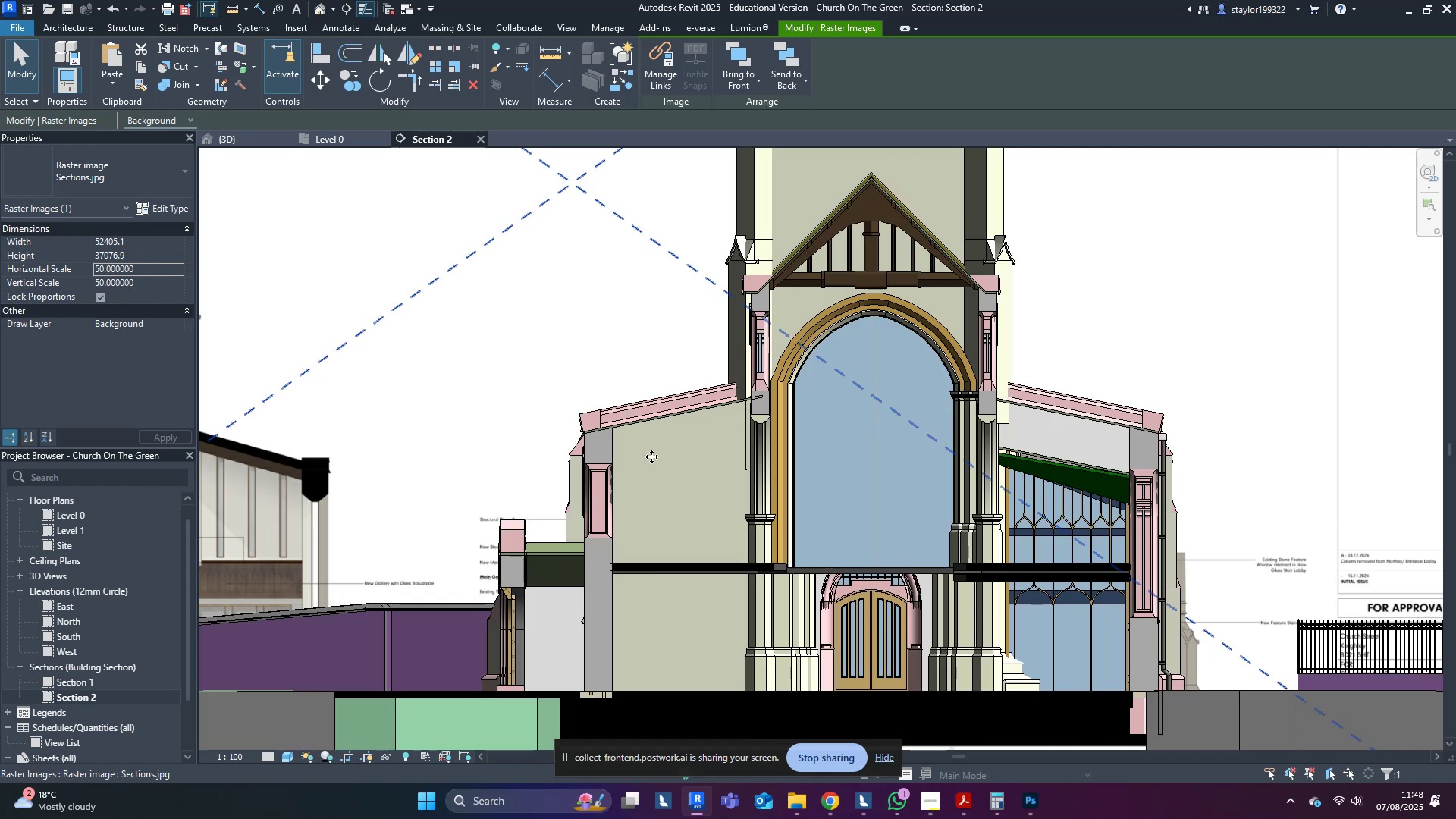 
key(ArrowDown)
 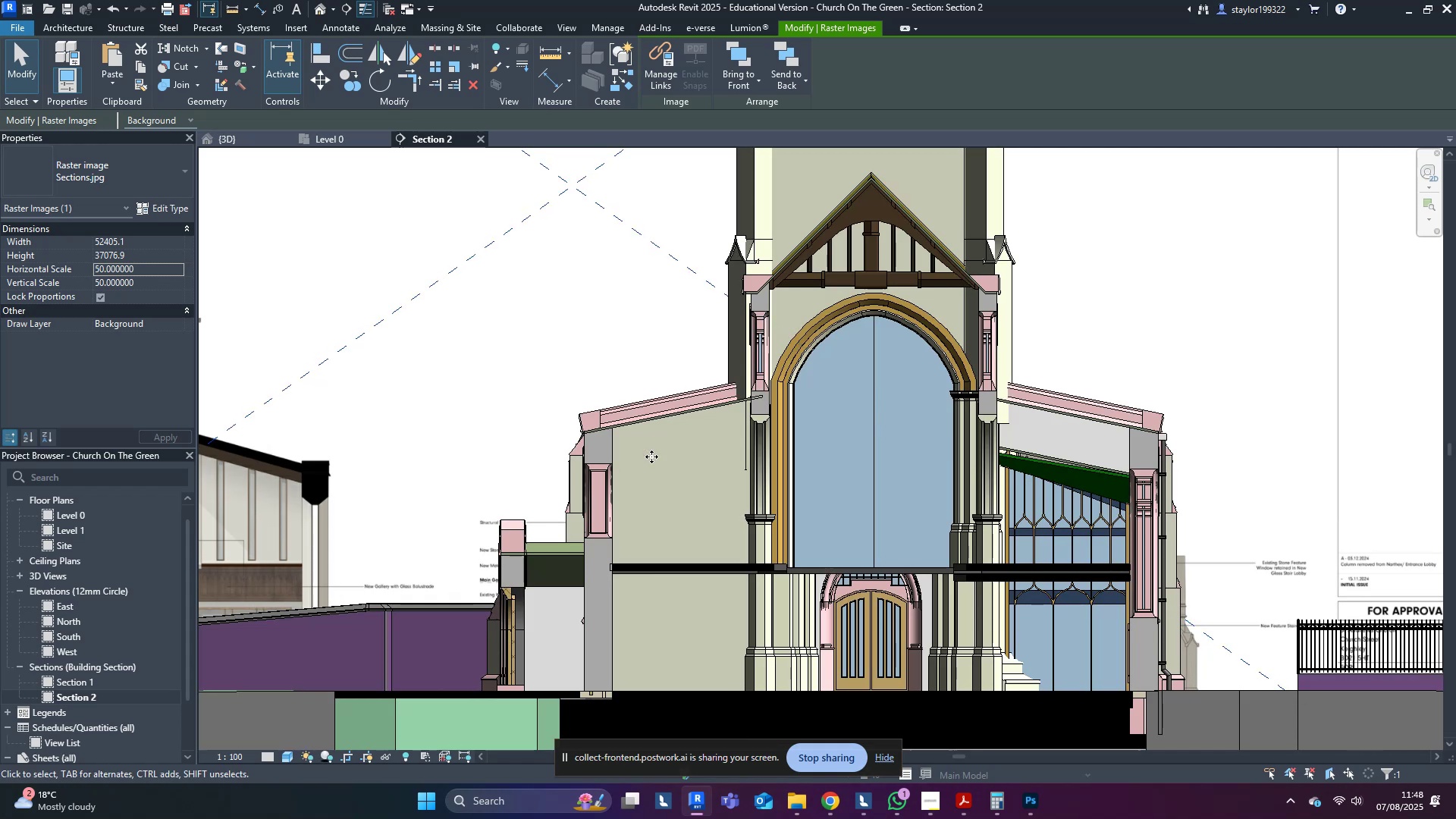 
key(Shift+ArrowDown)
 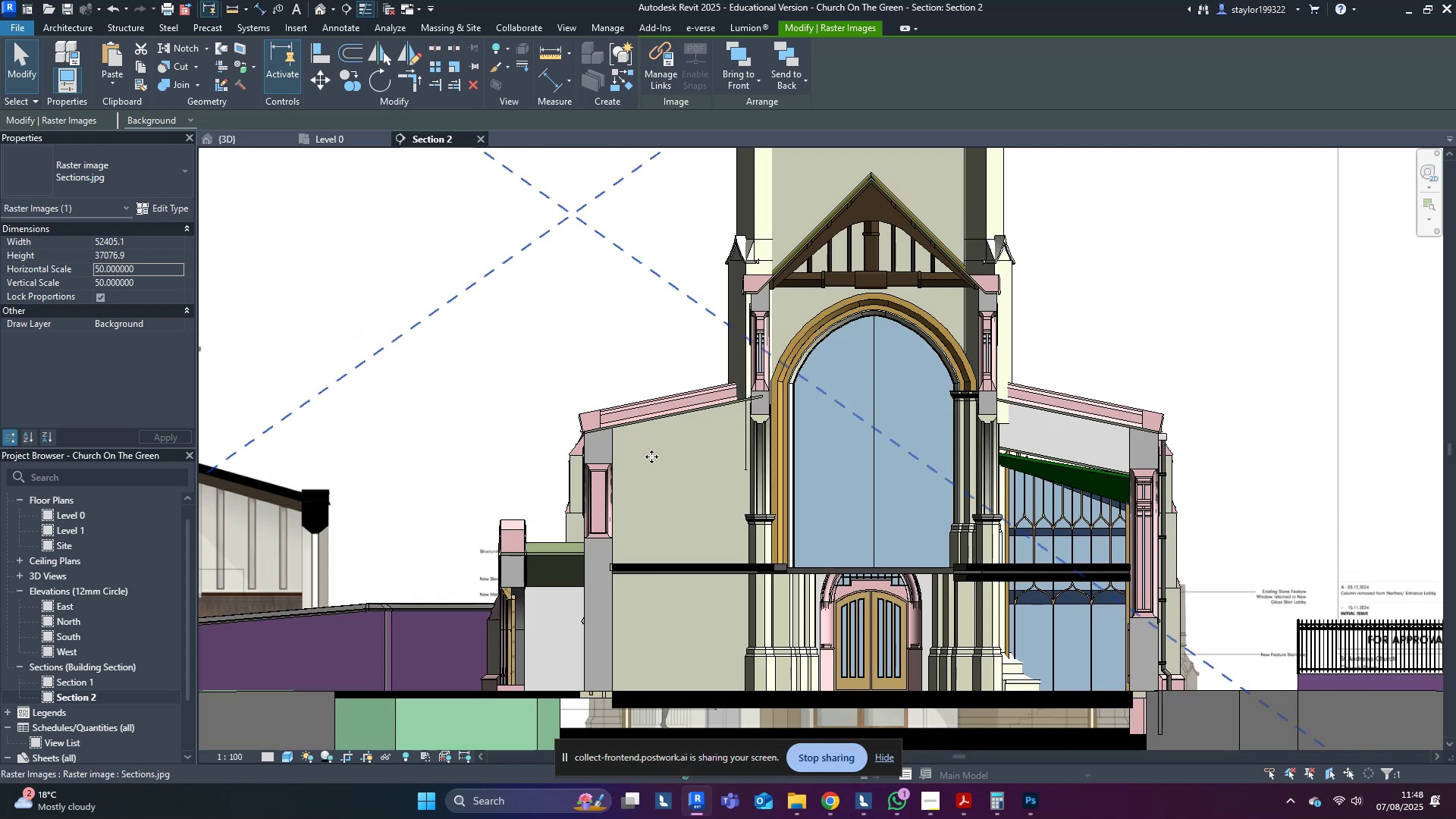 
key(ArrowUp)
 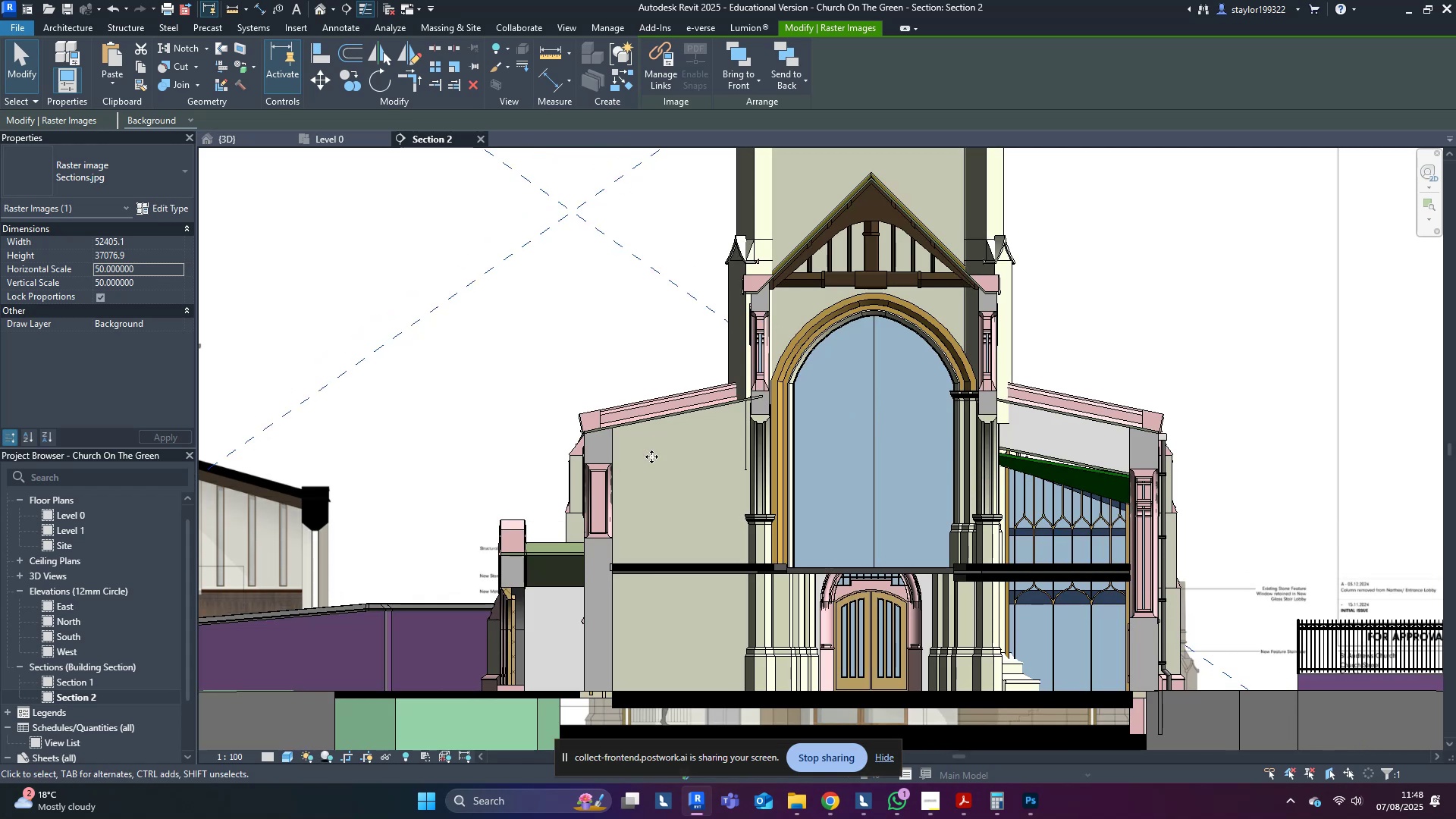 
key(ArrowUp)
 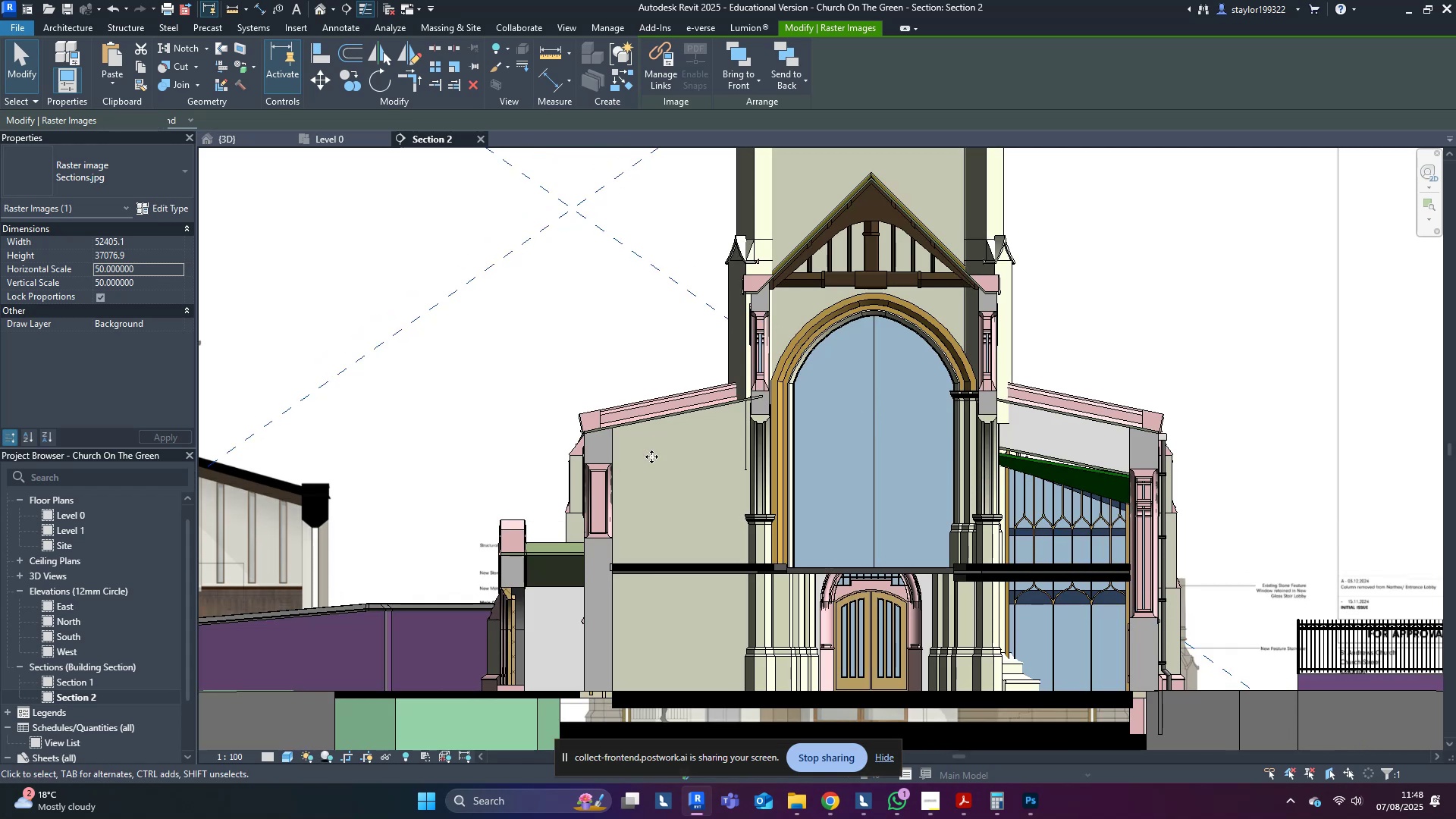 
key(ArrowRight)
 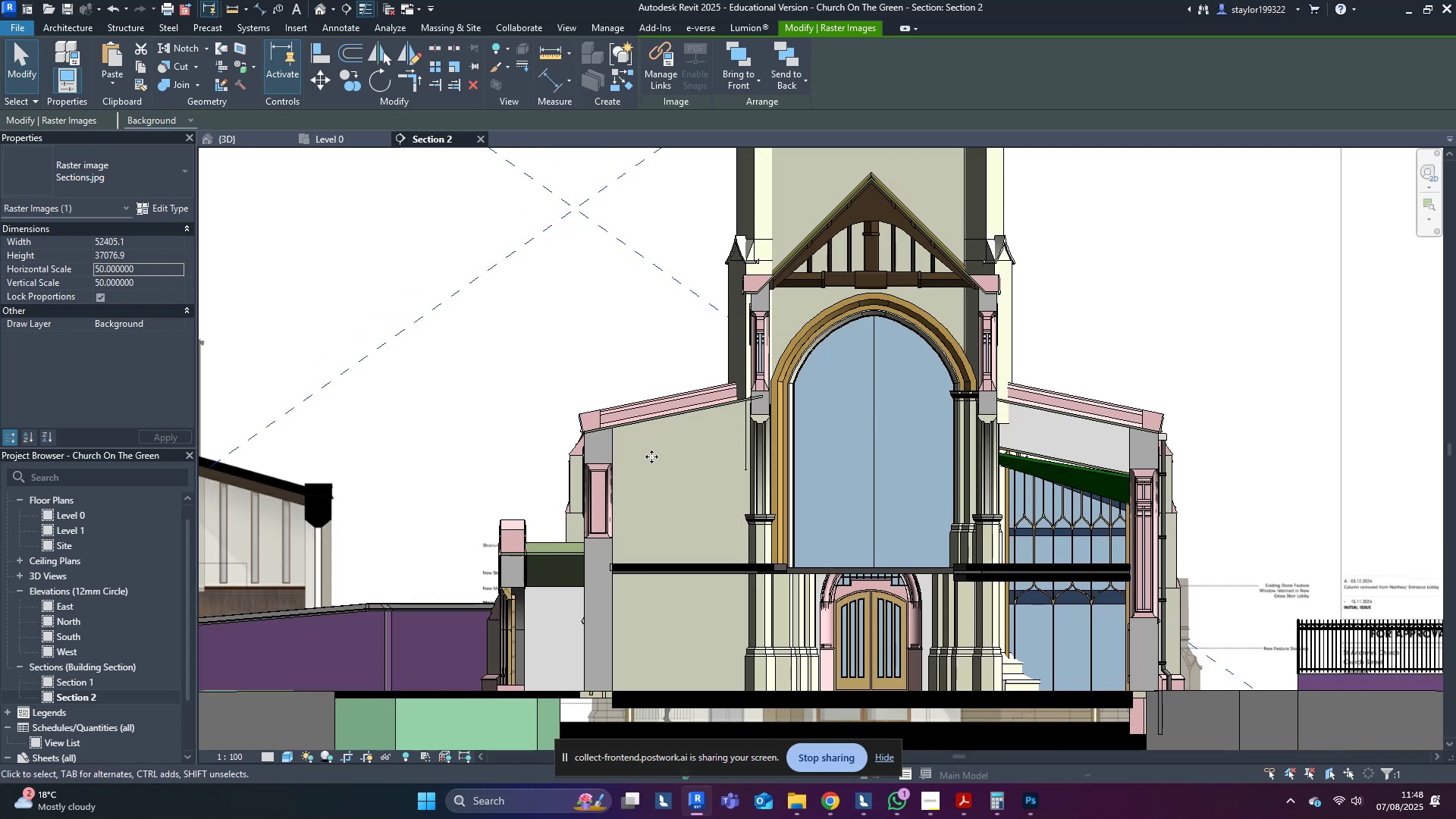 
key(ArrowRight)
 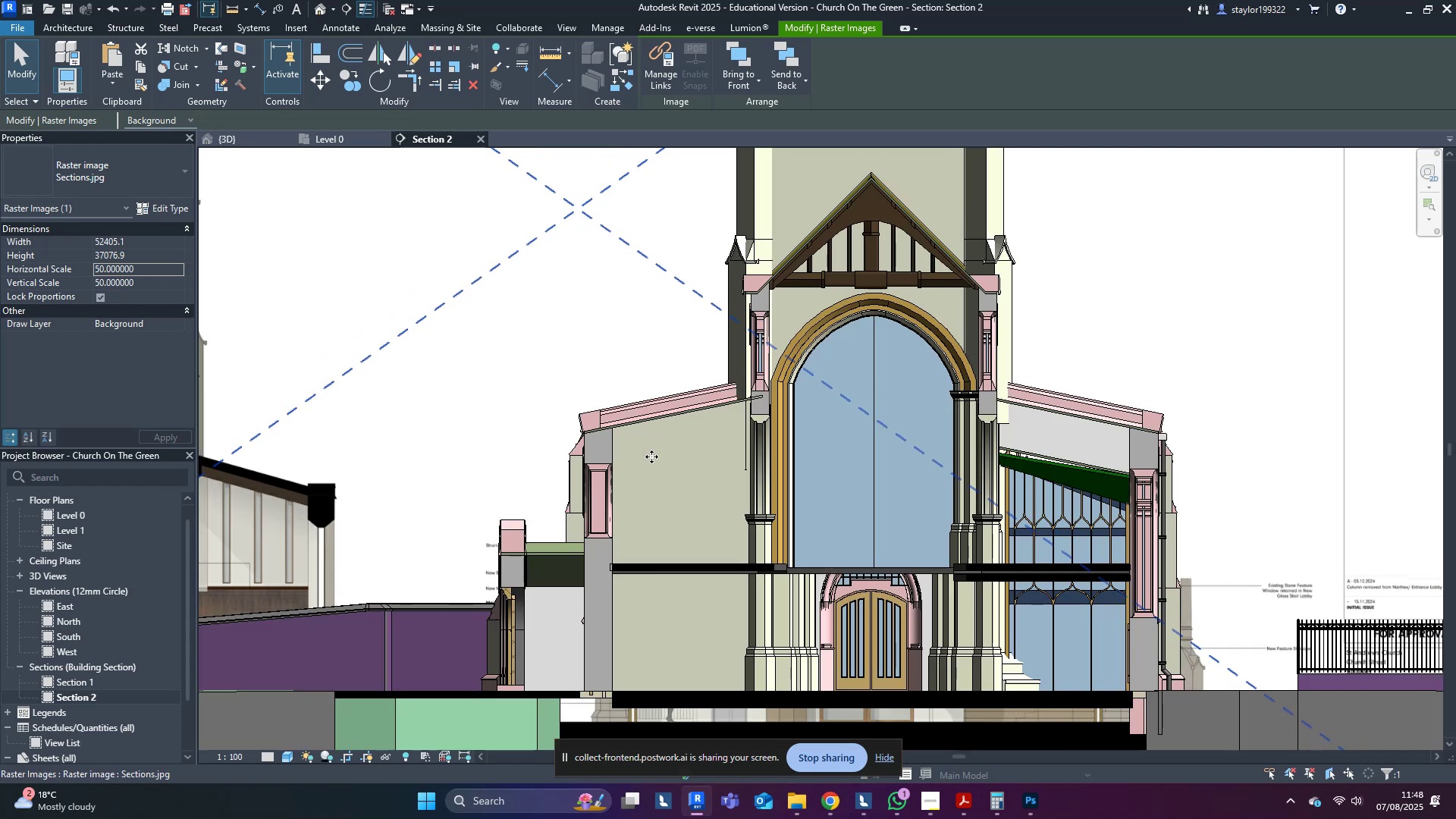 
key(ArrowRight)
 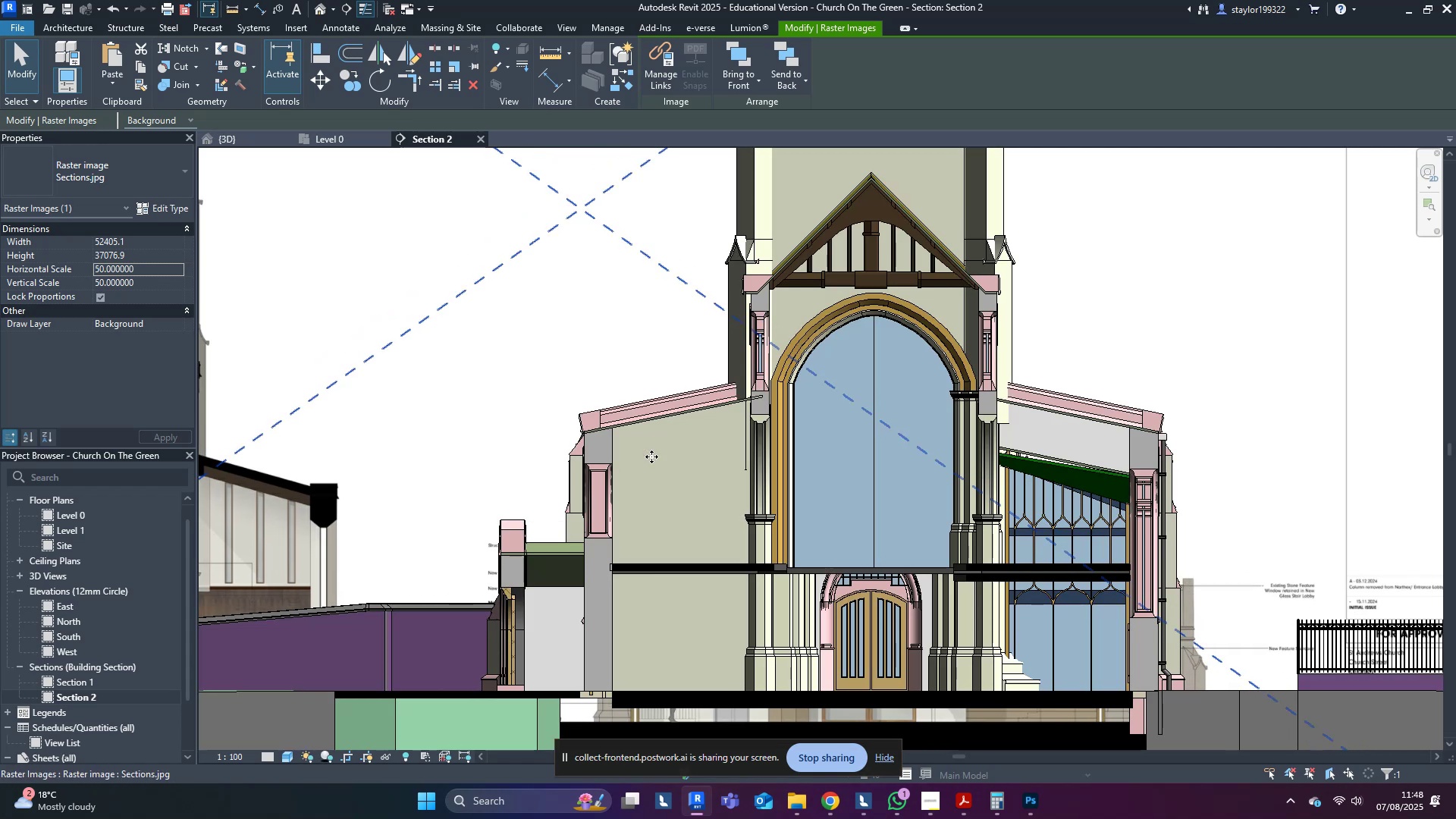 
key(ArrowRight)
 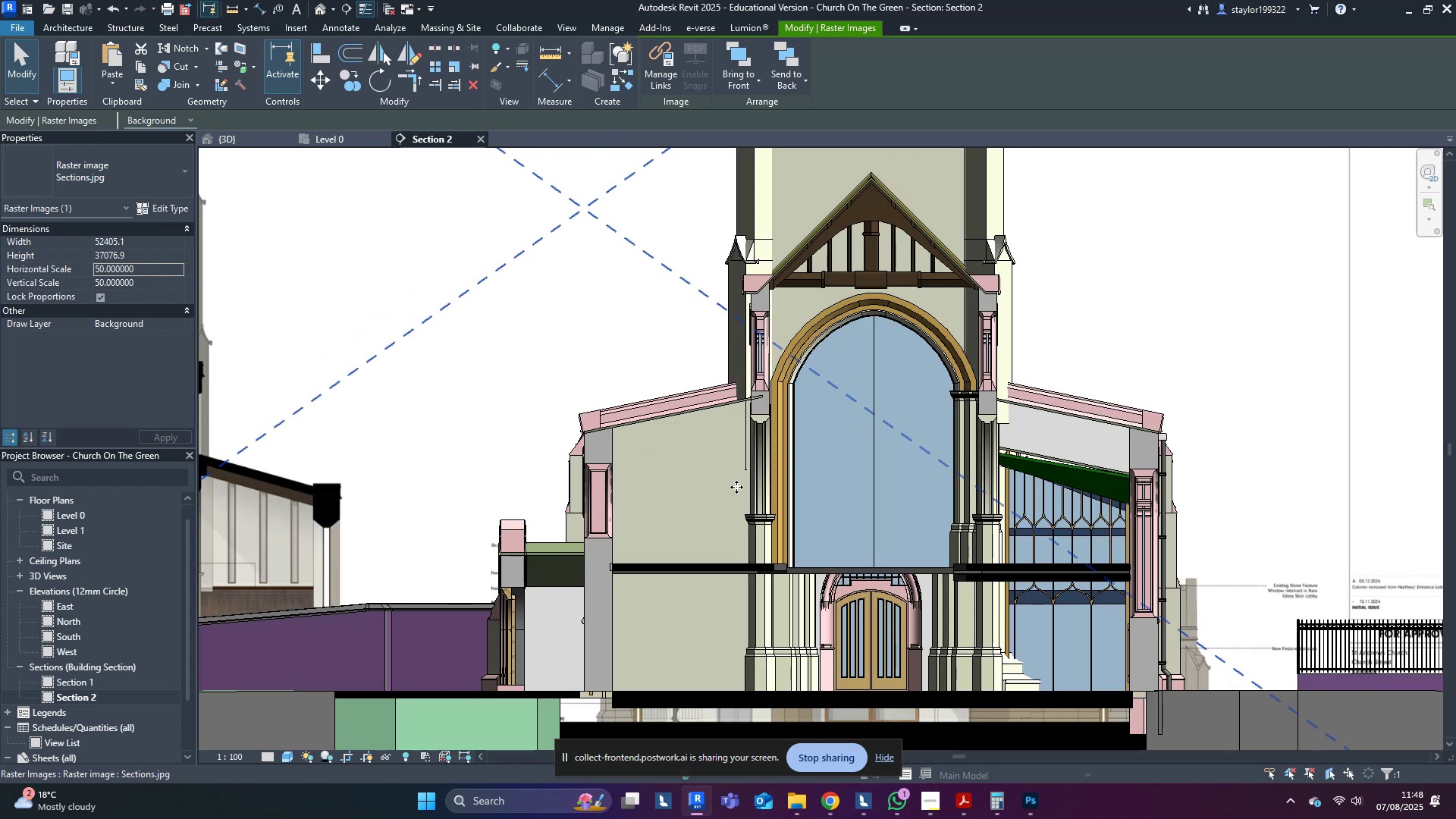 
scroll: coordinate [965, 482], scroll_direction: up, amount: 9.0
 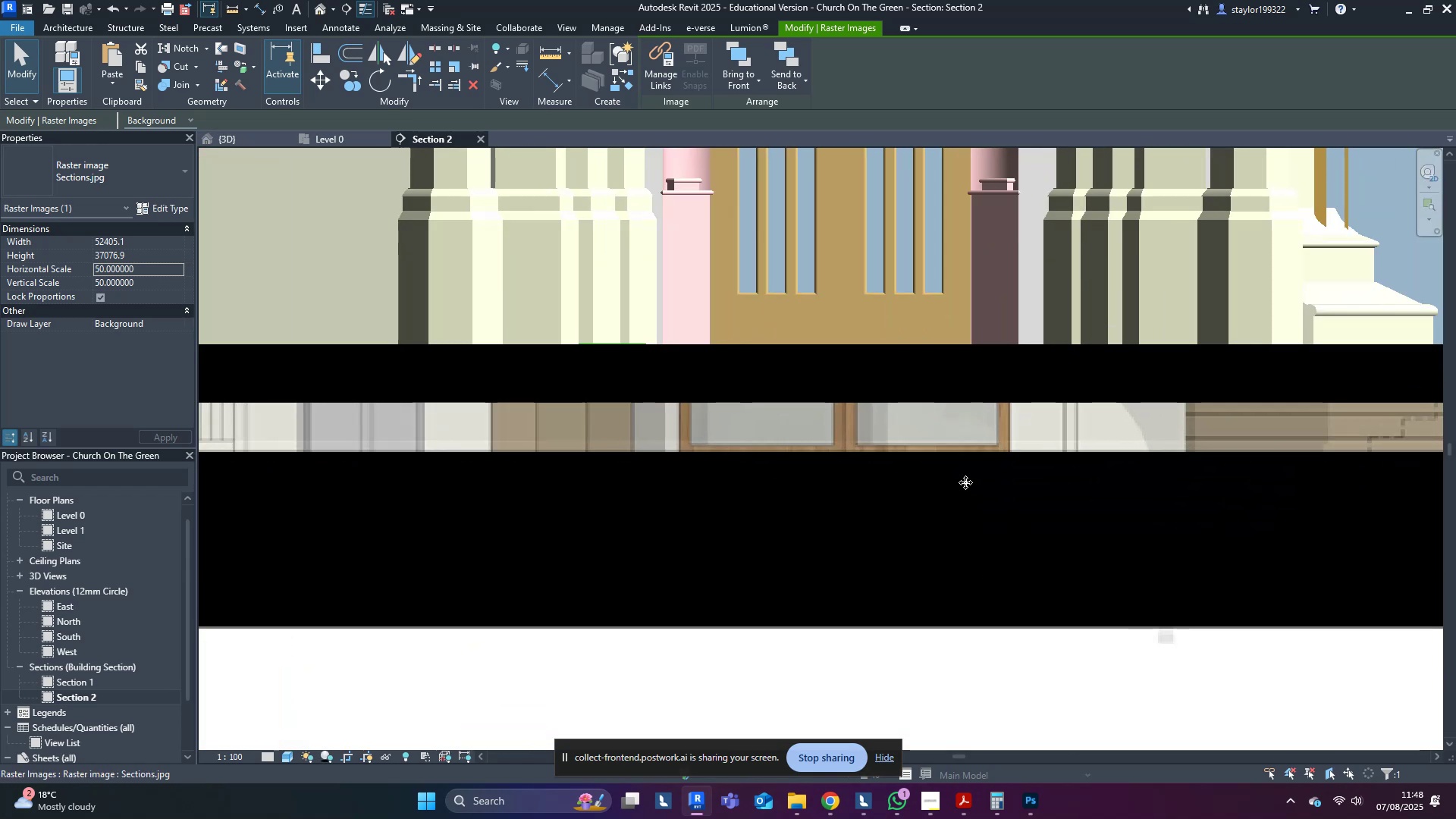 
type(wf)
 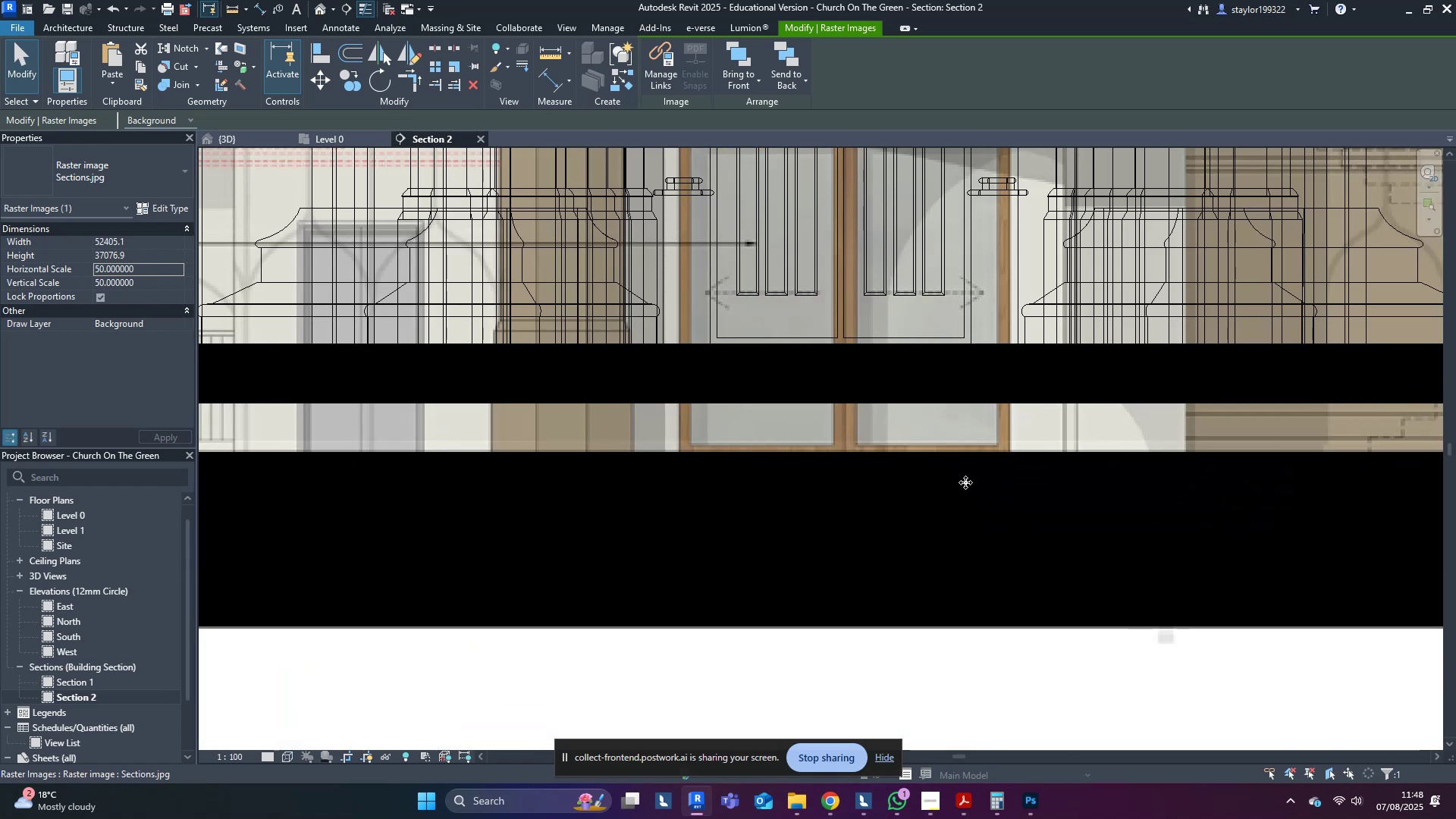 
key(Shift+ArrowUp)
 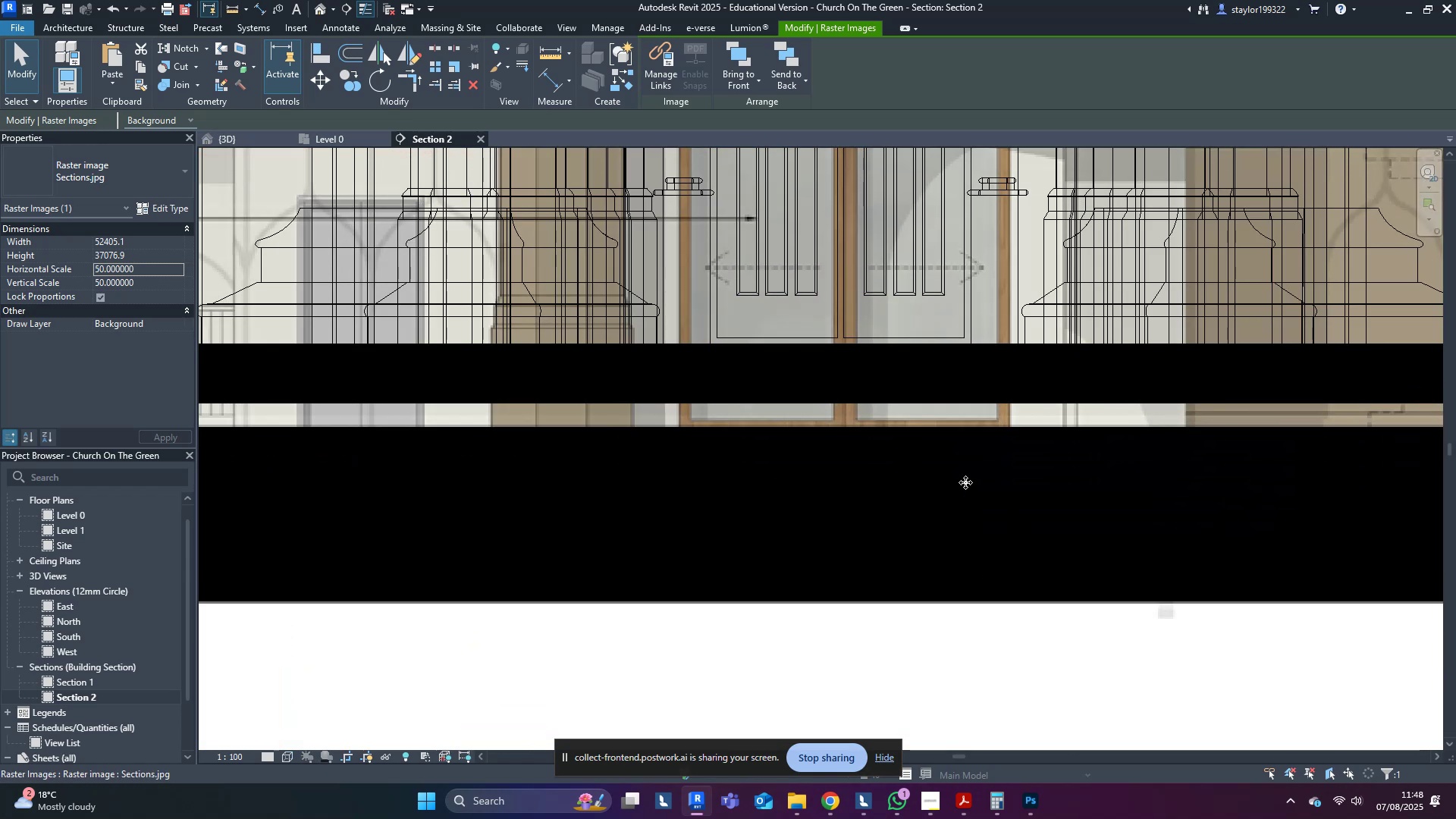 
key(Shift+ArrowUp)
 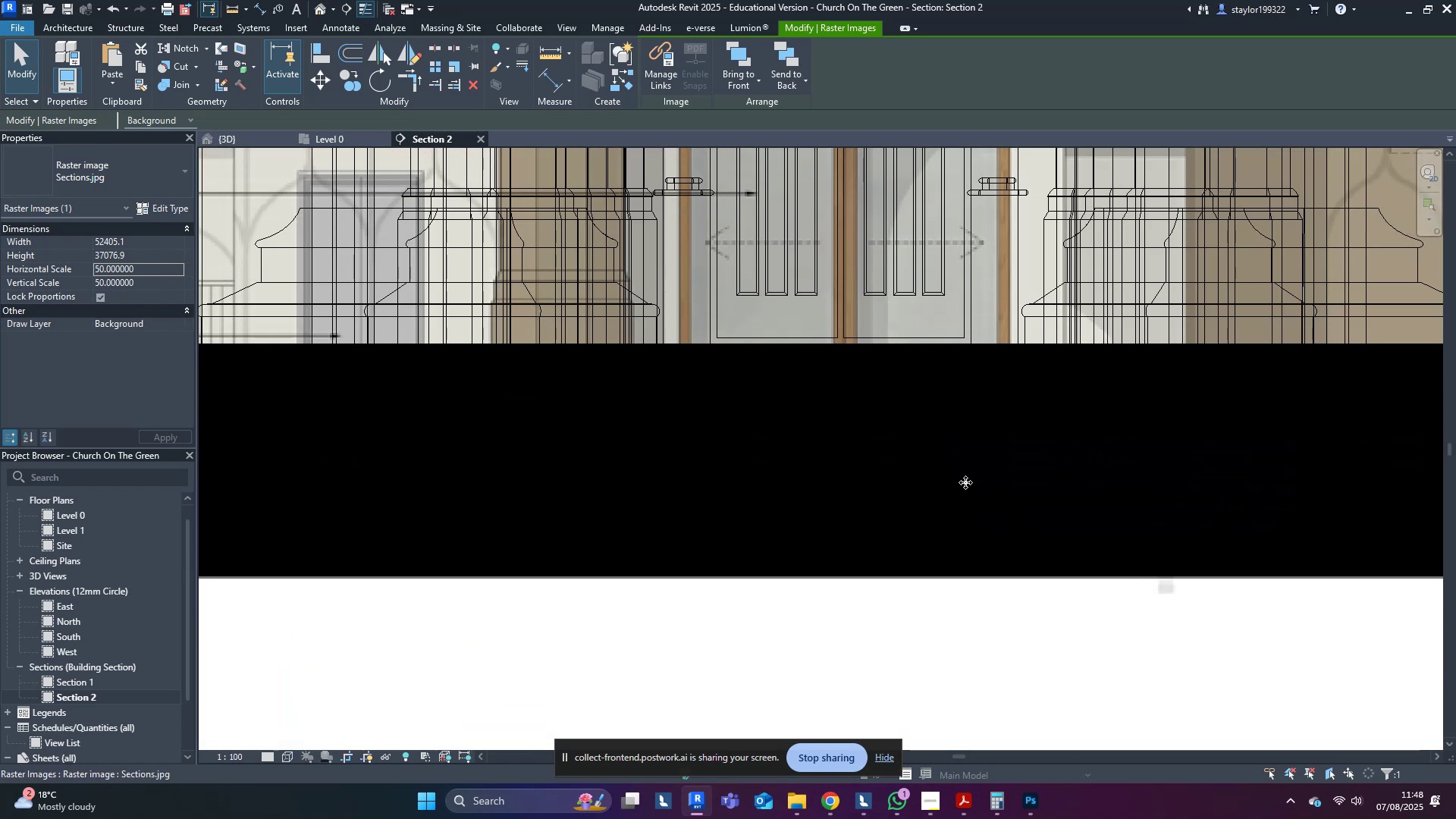 
key(Shift+ArrowDown)
 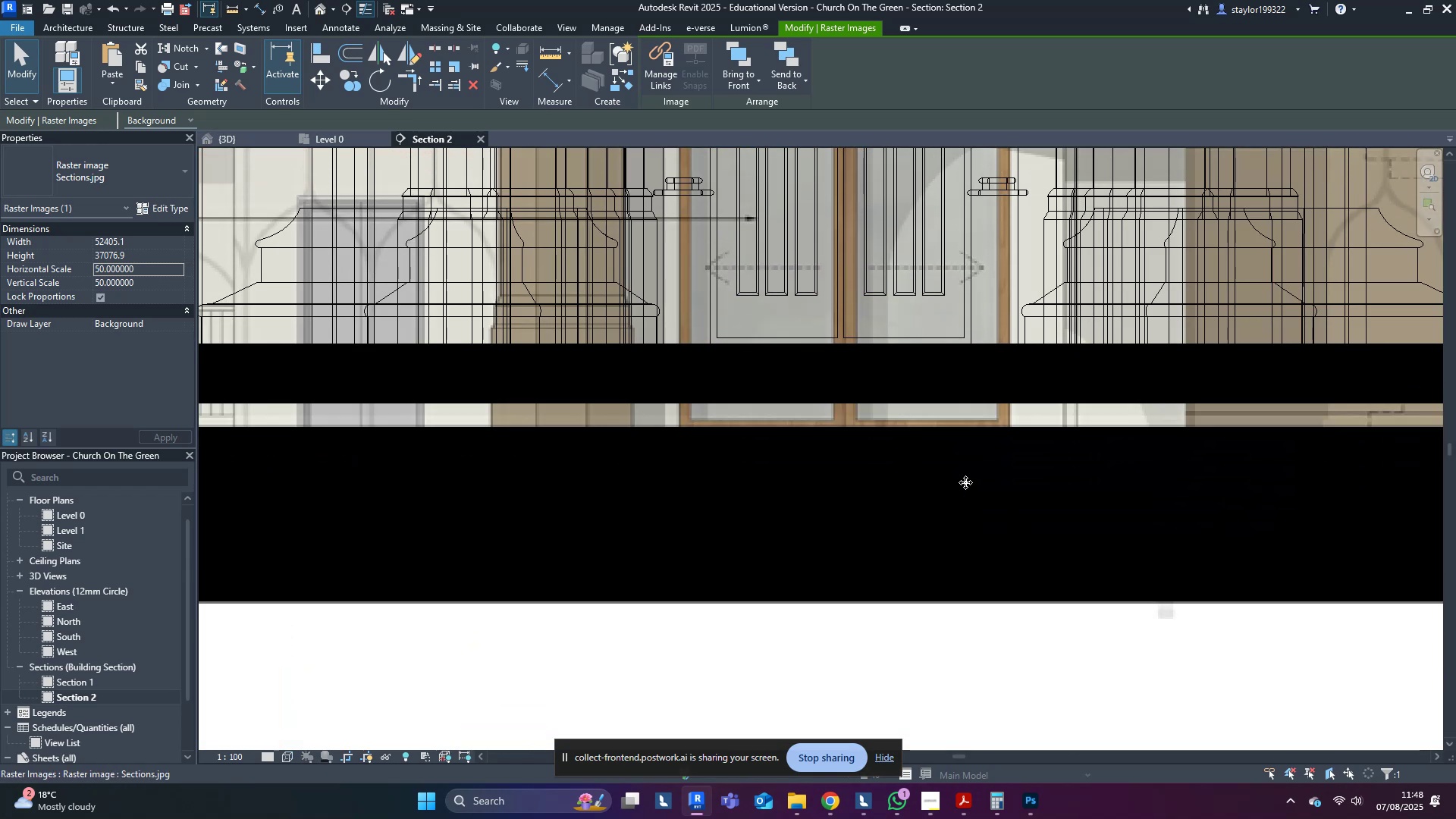 
type(sd)
key(Escape)
type(hh)
 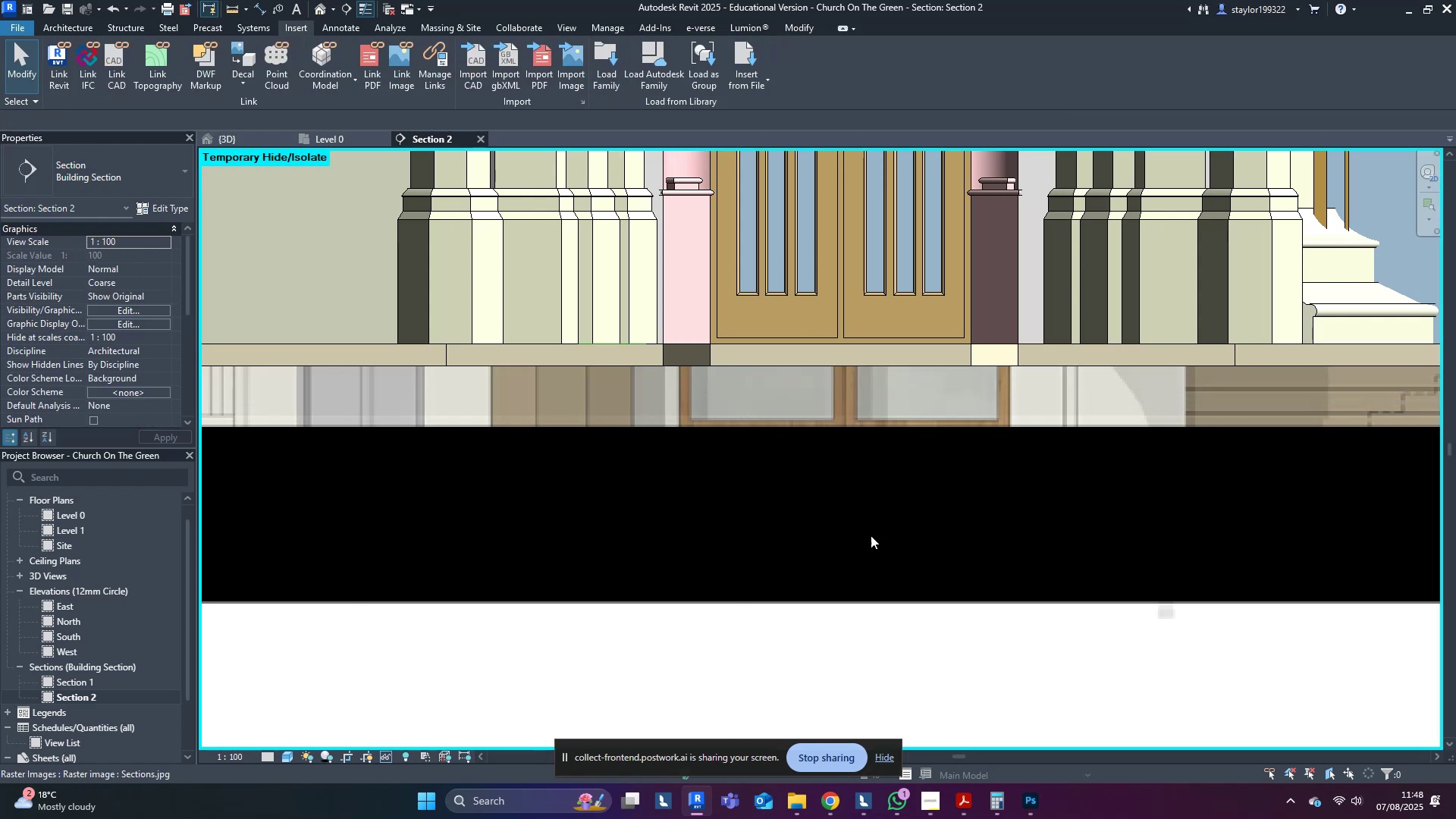 
left_click([862, 549])
 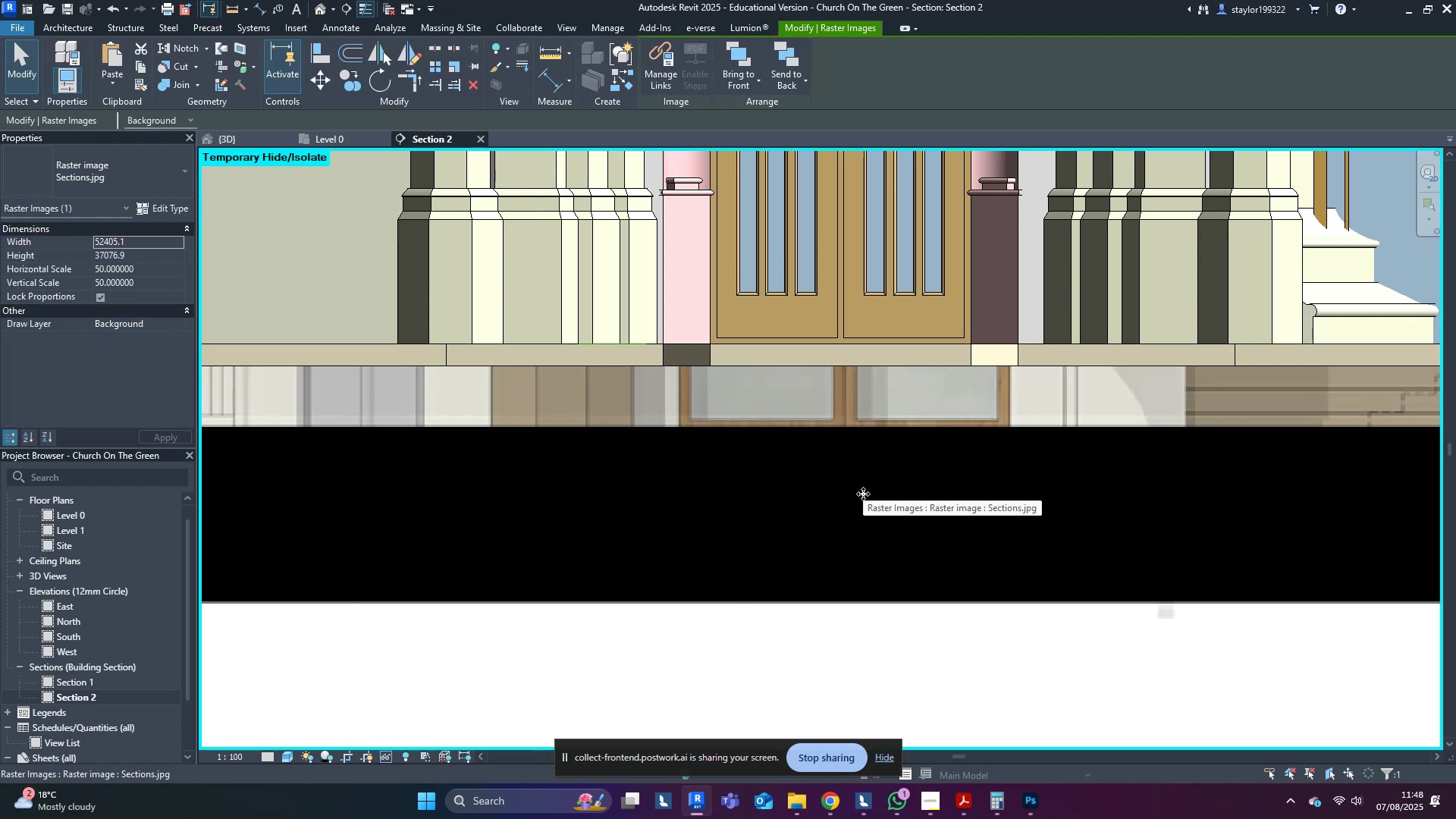 
left_click([863, 494])
 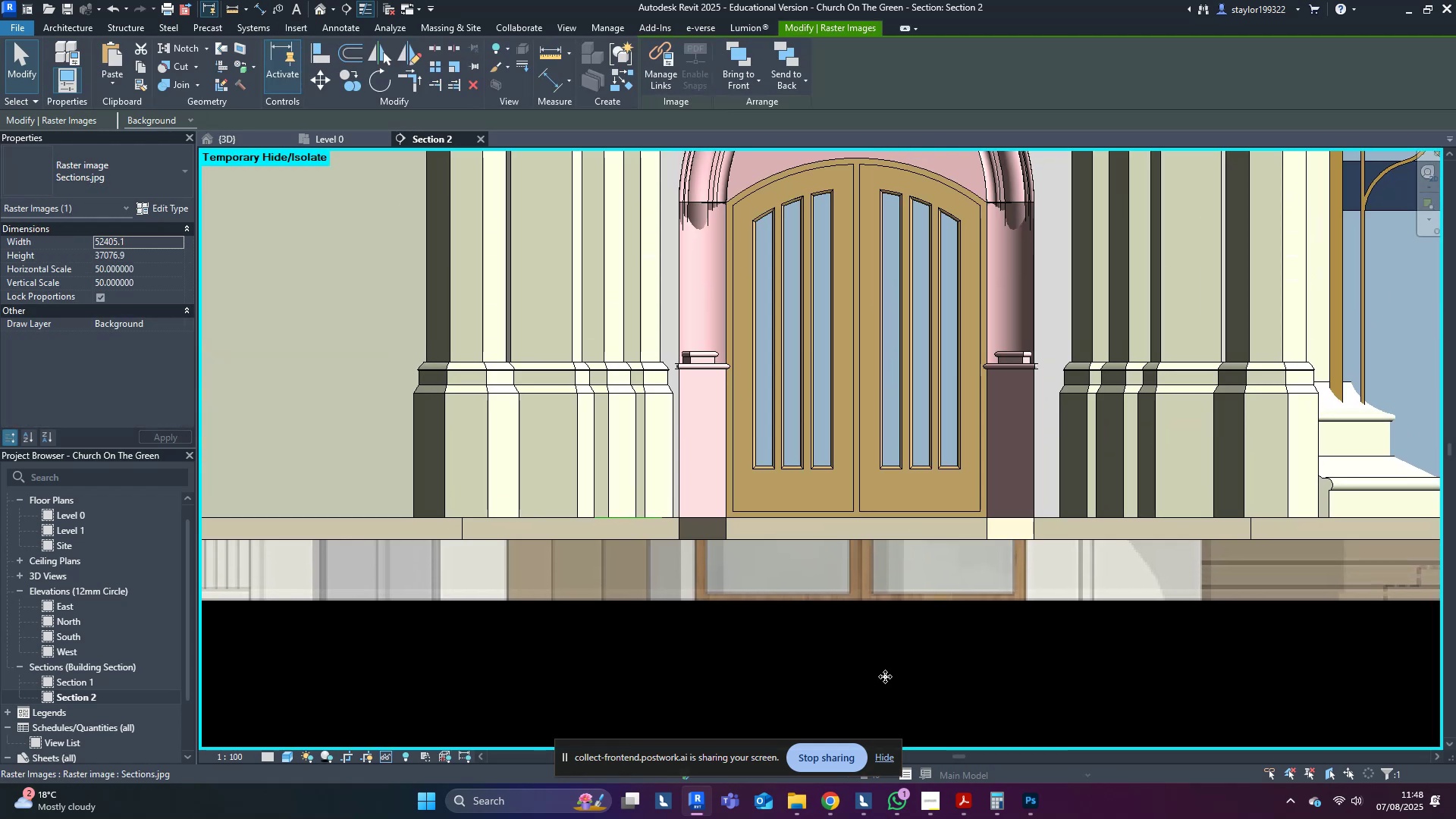 
type(wf)
 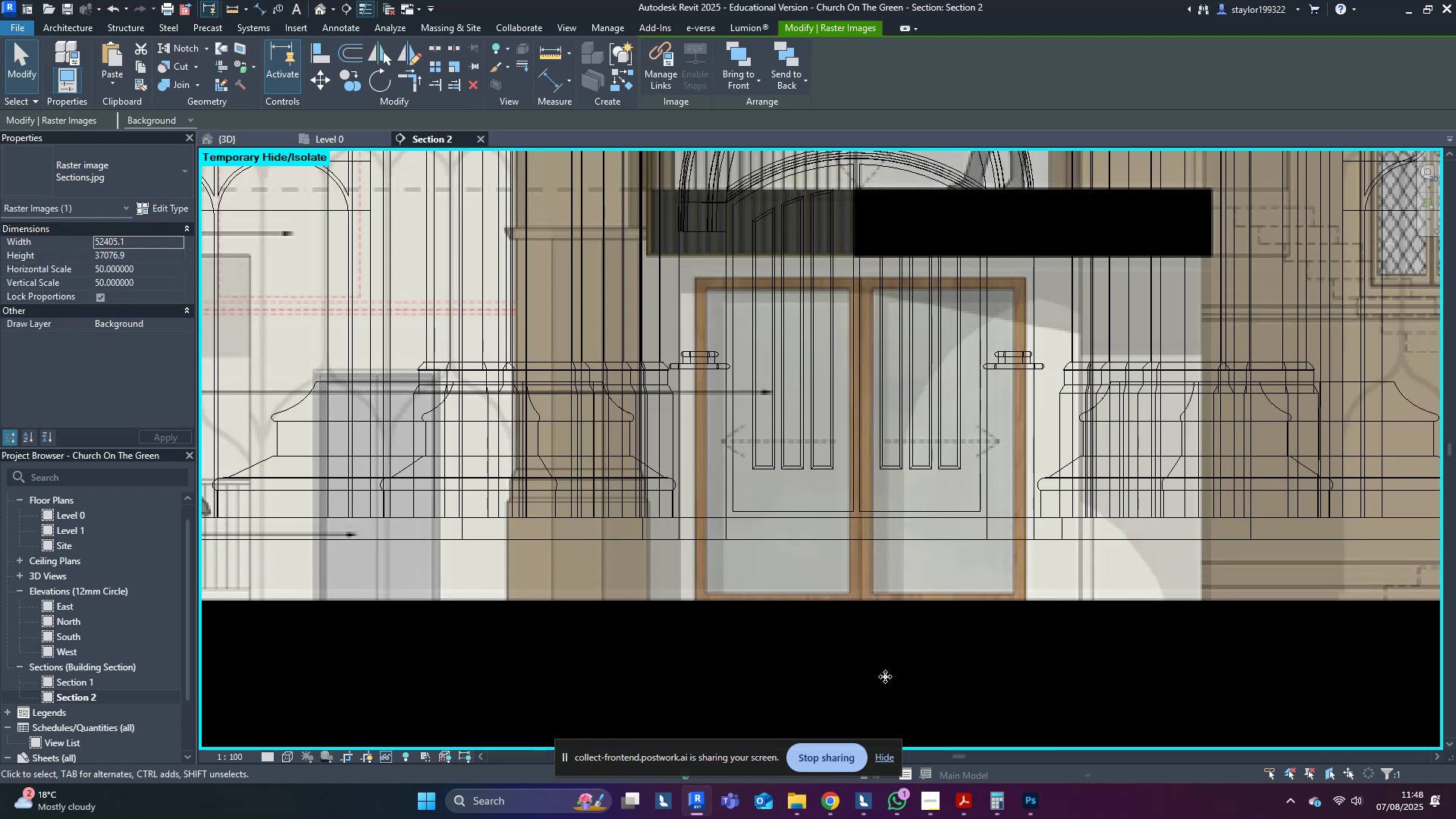 
key(Shift+ArrowUp)
 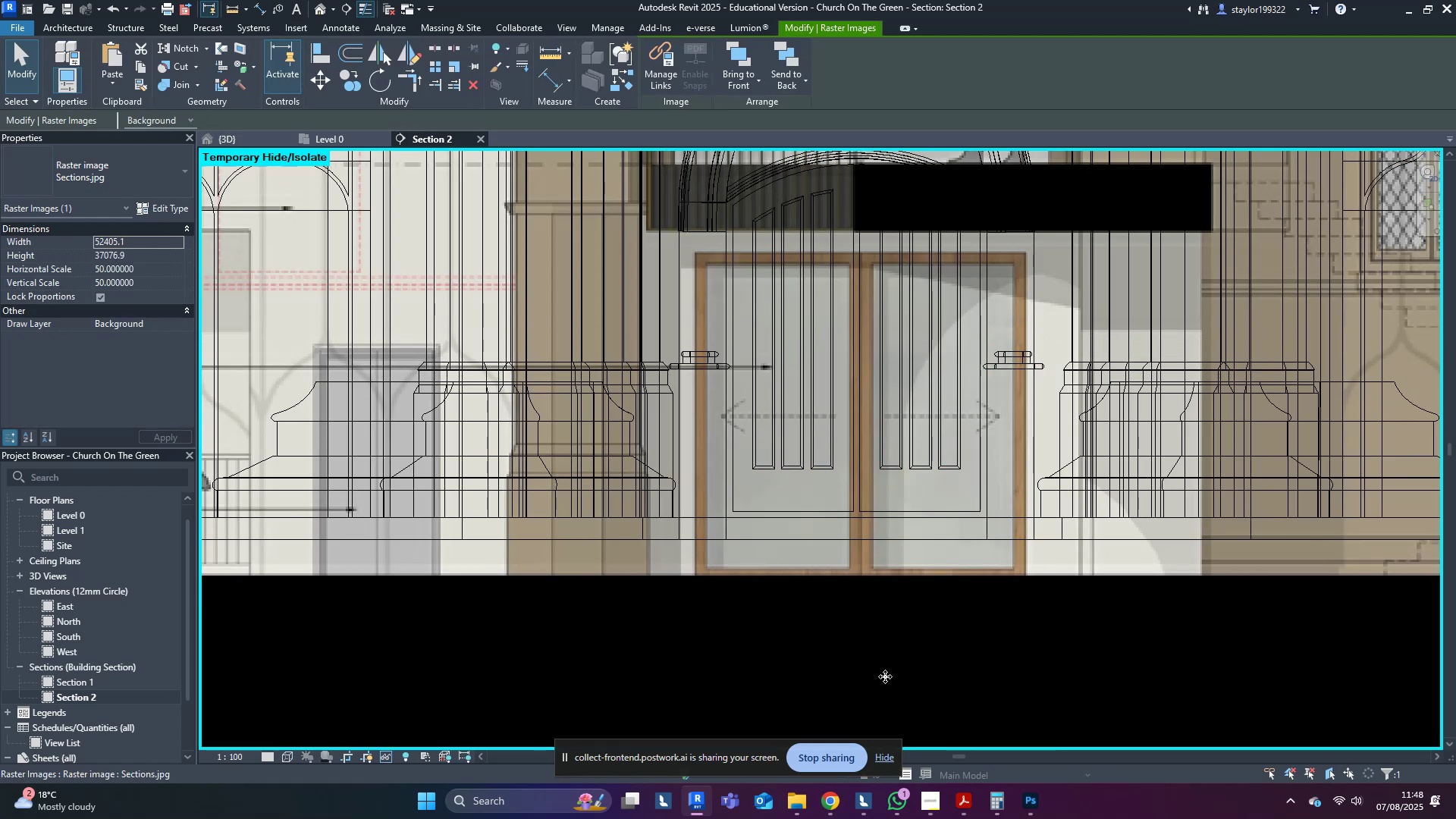 
key(Shift+ArrowUp)
 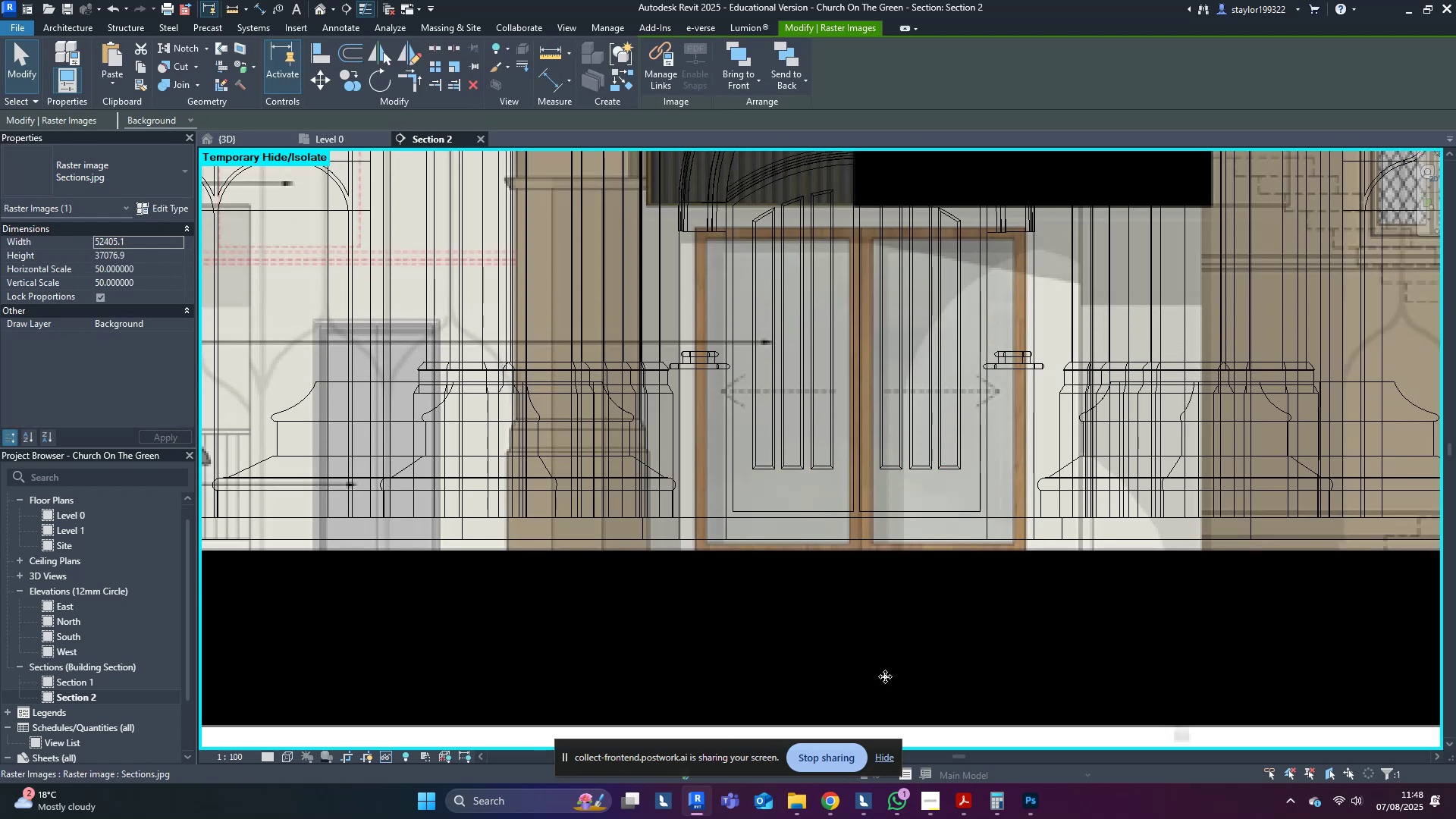 
type(sdwf)
 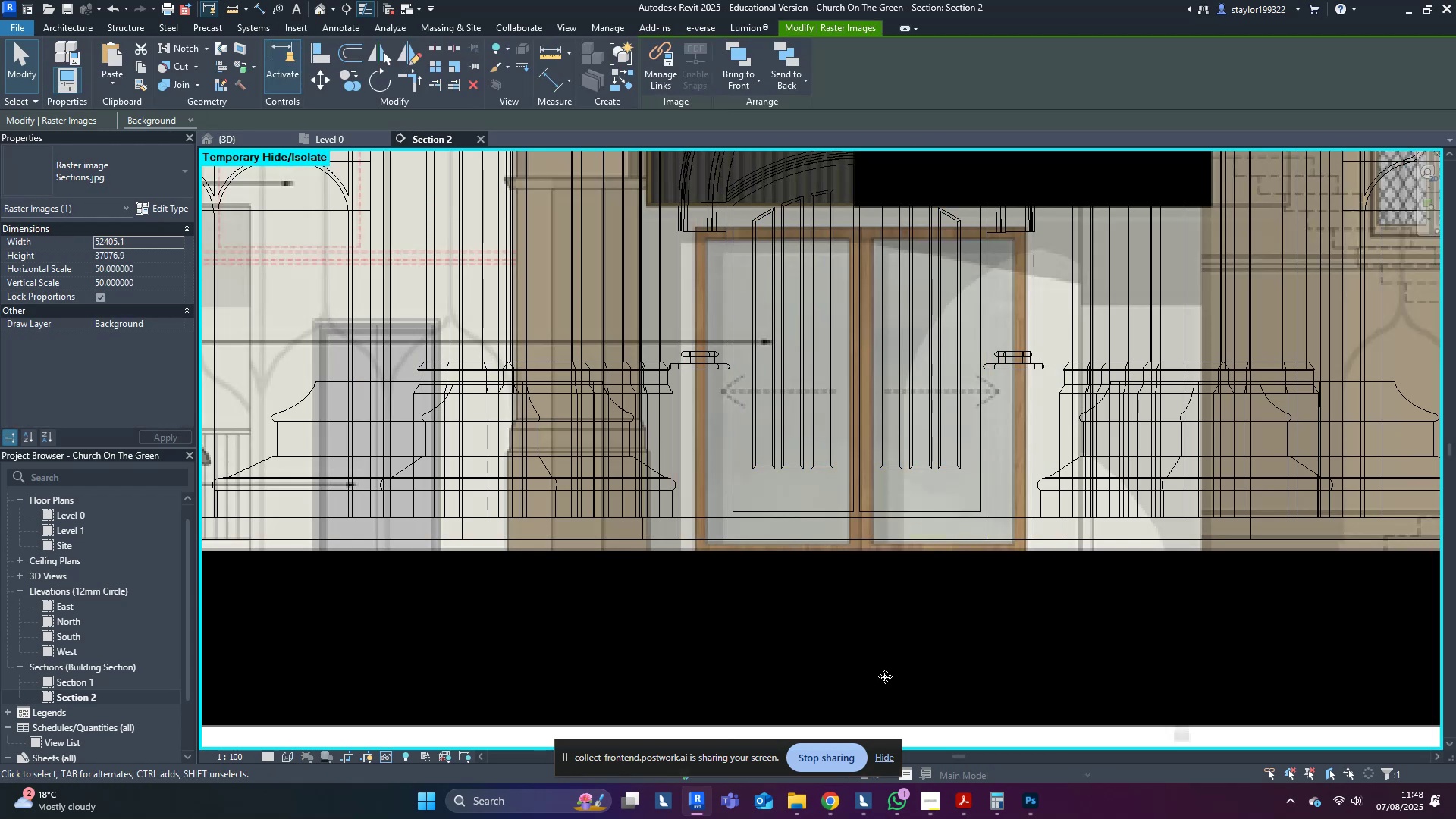 
key(Shift+ArrowUp)
 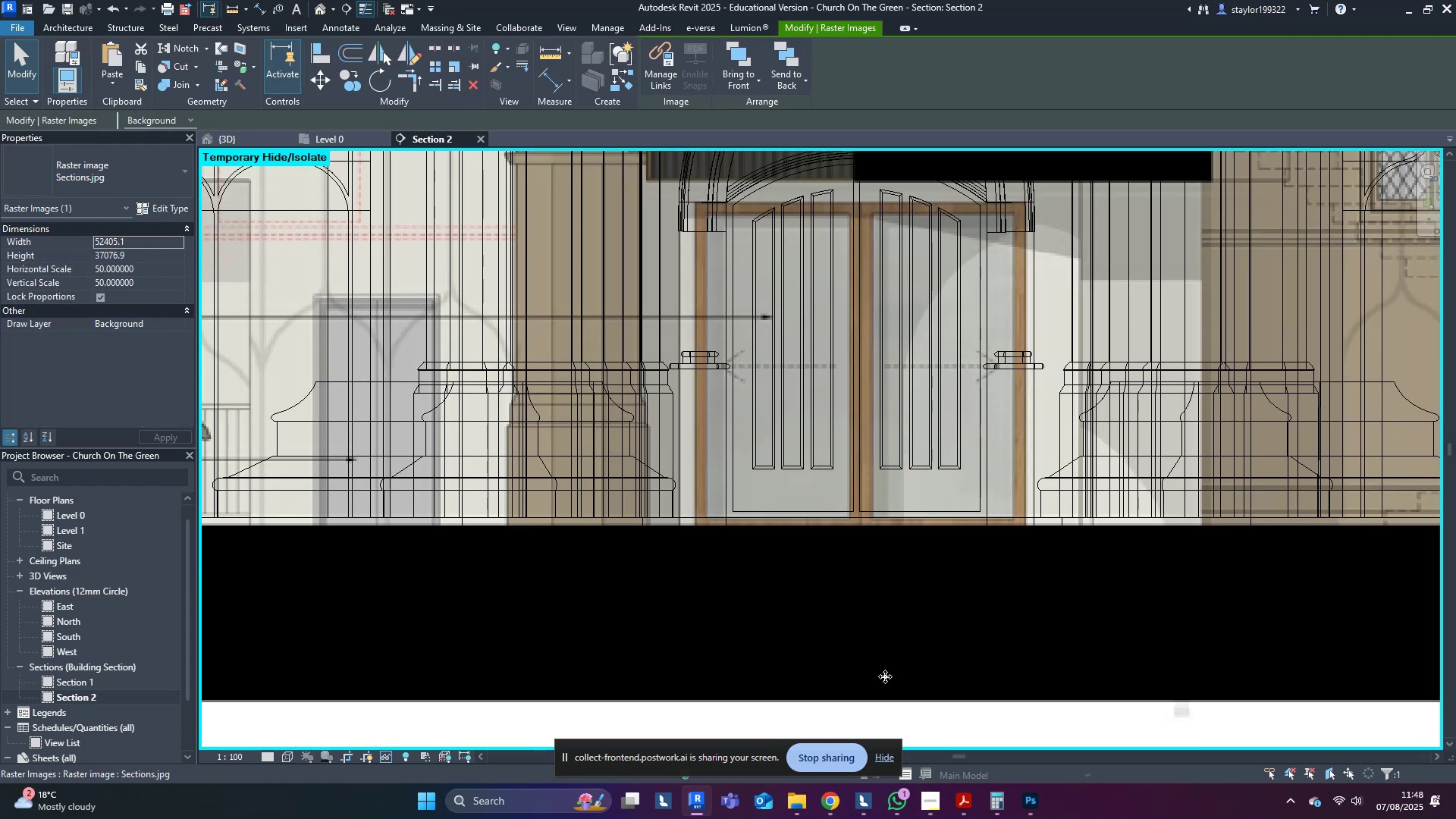 
key(ArrowUp)
 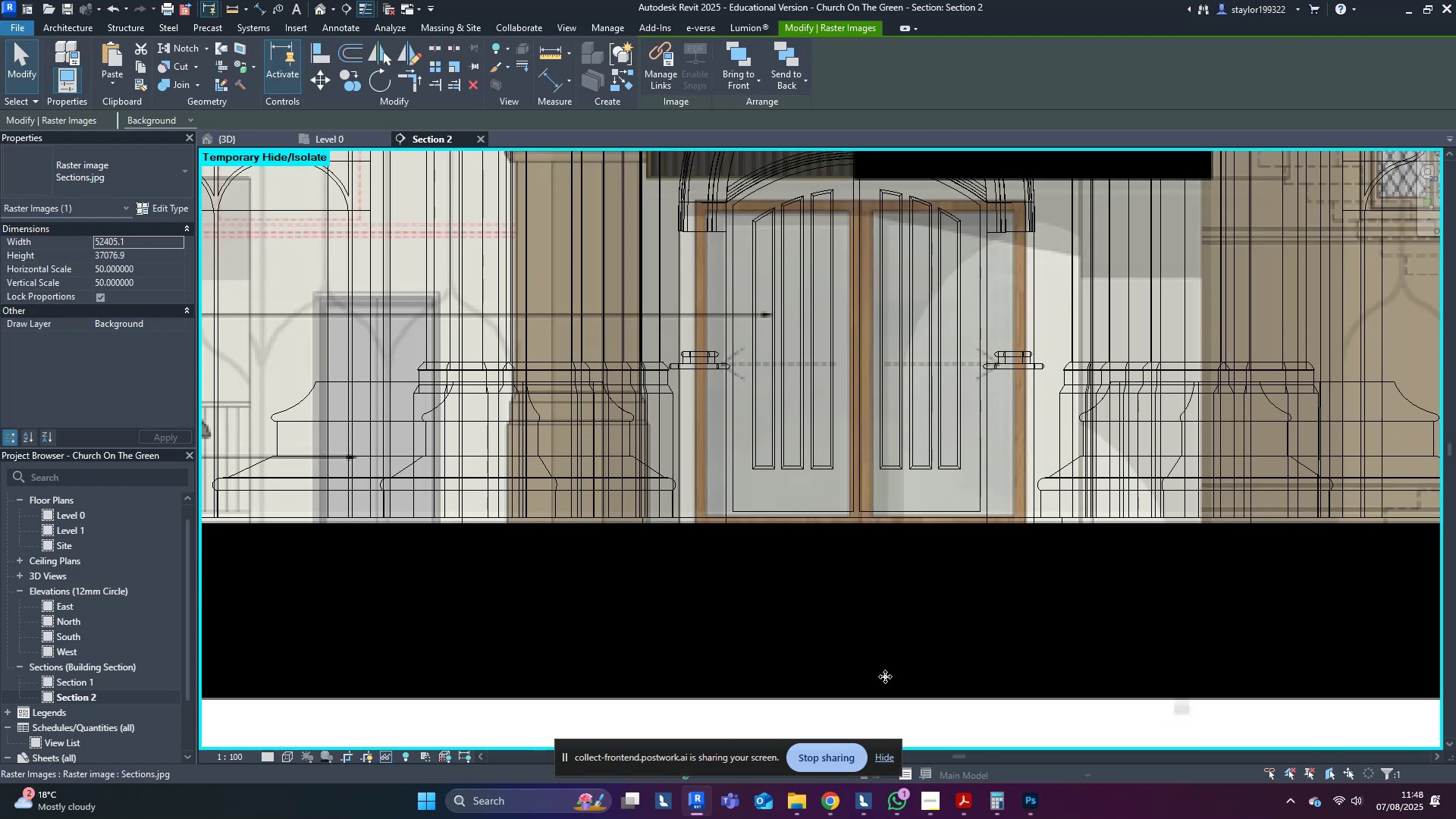 
key(ArrowUp)
 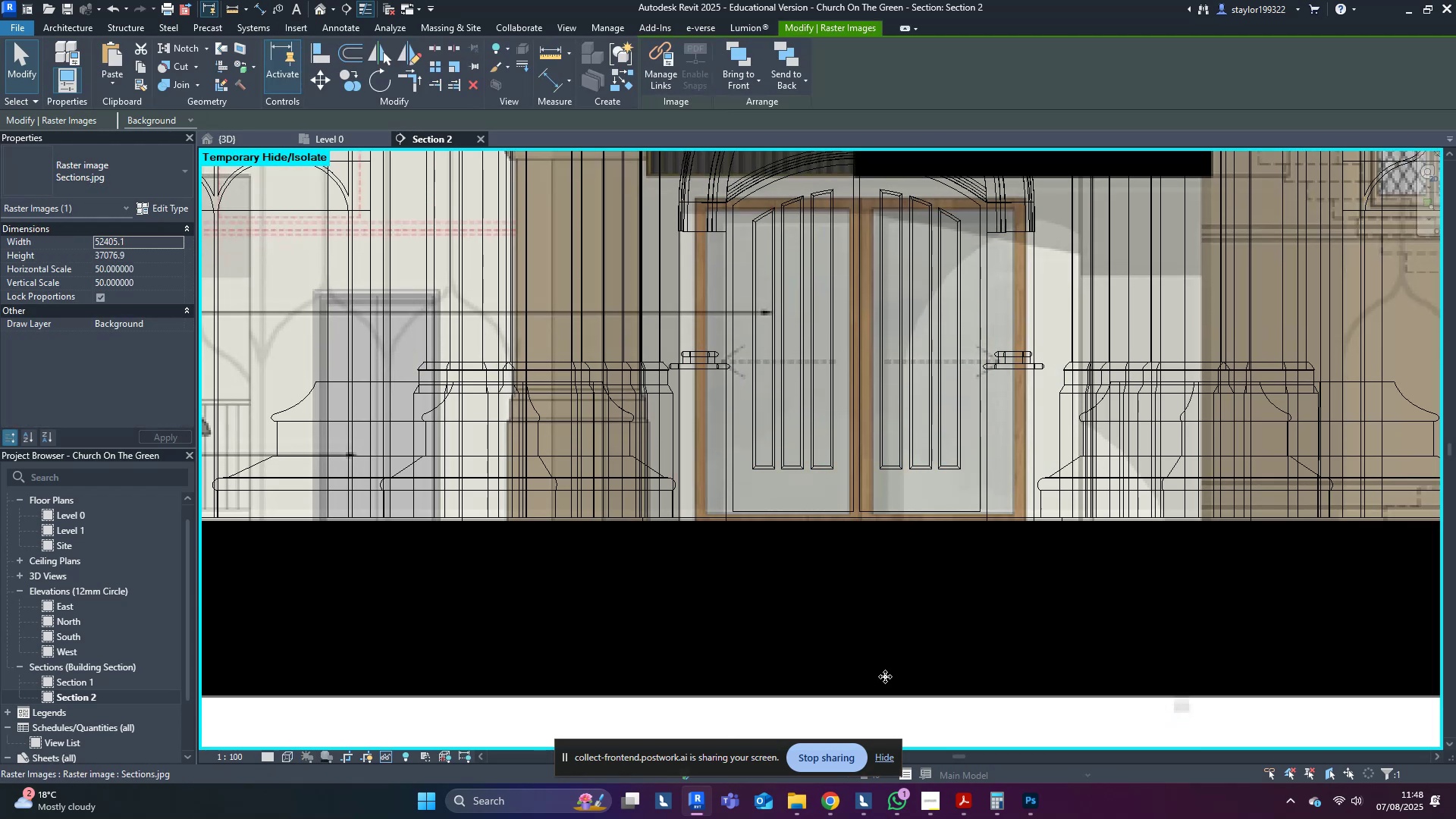 
key(ArrowUp)
 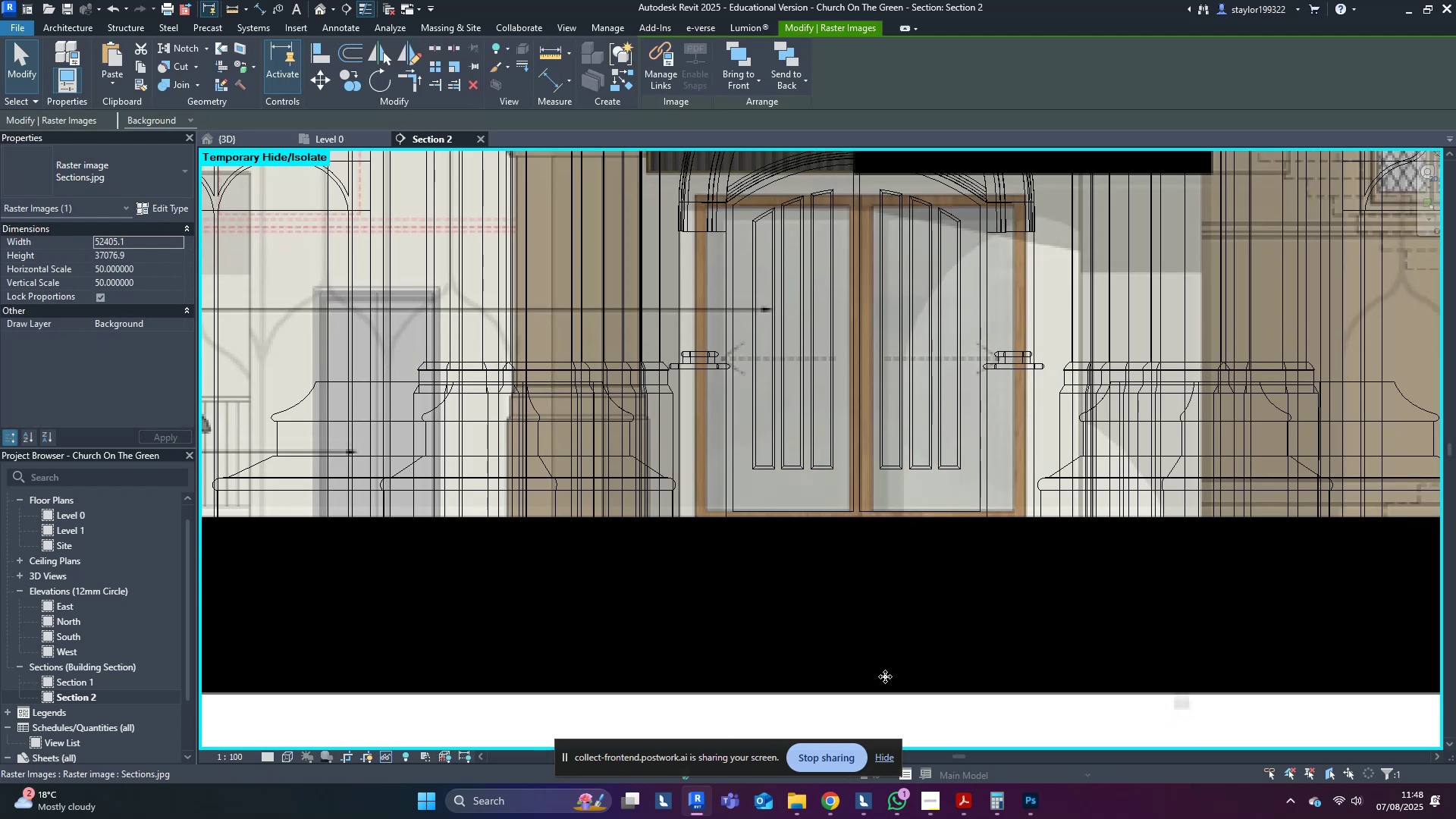 
scroll: coordinate [874, 644], scroll_direction: down, amount: 14.0
 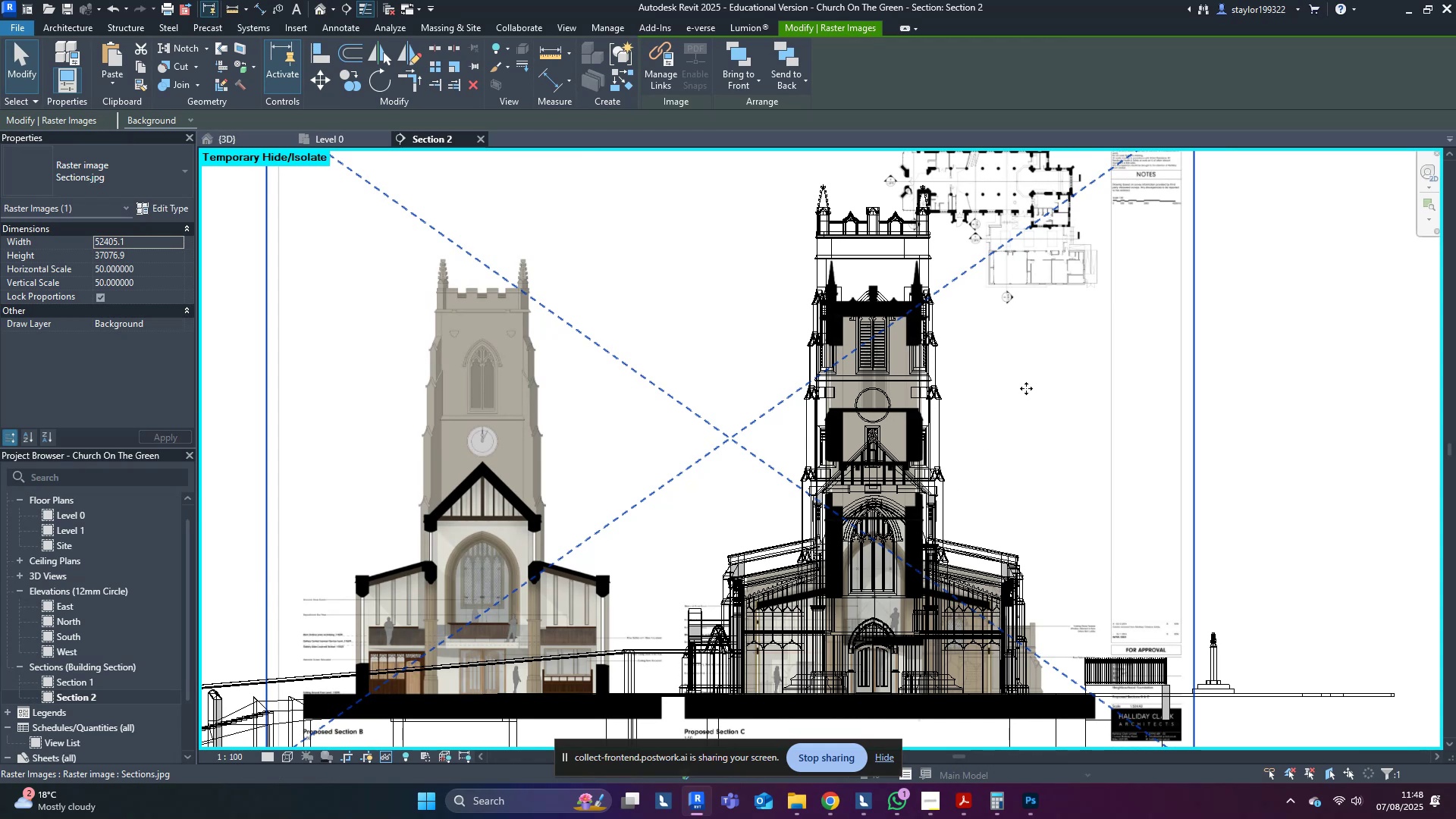 
type(sdwfre)
 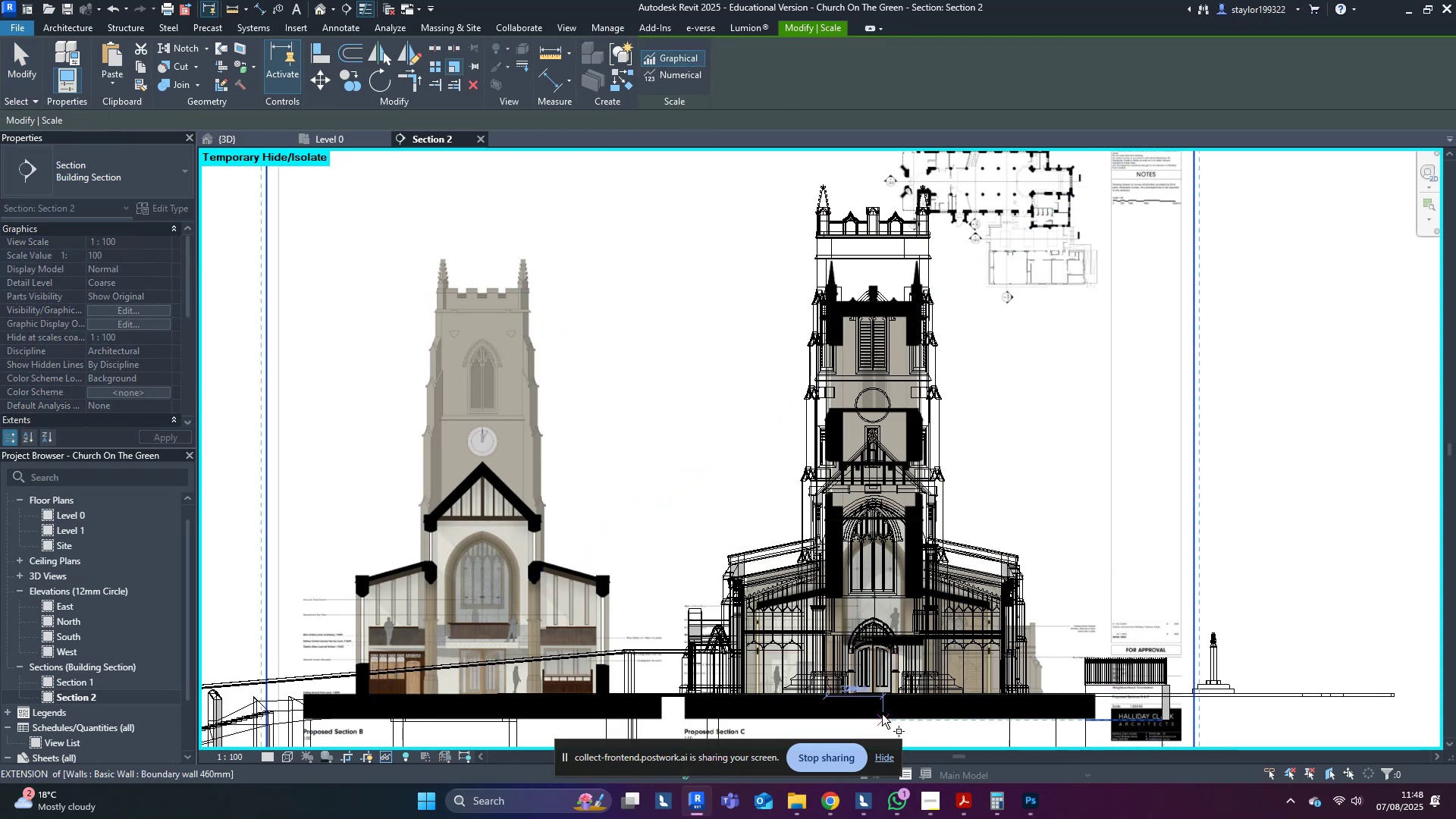 
left_click([874, 698])
 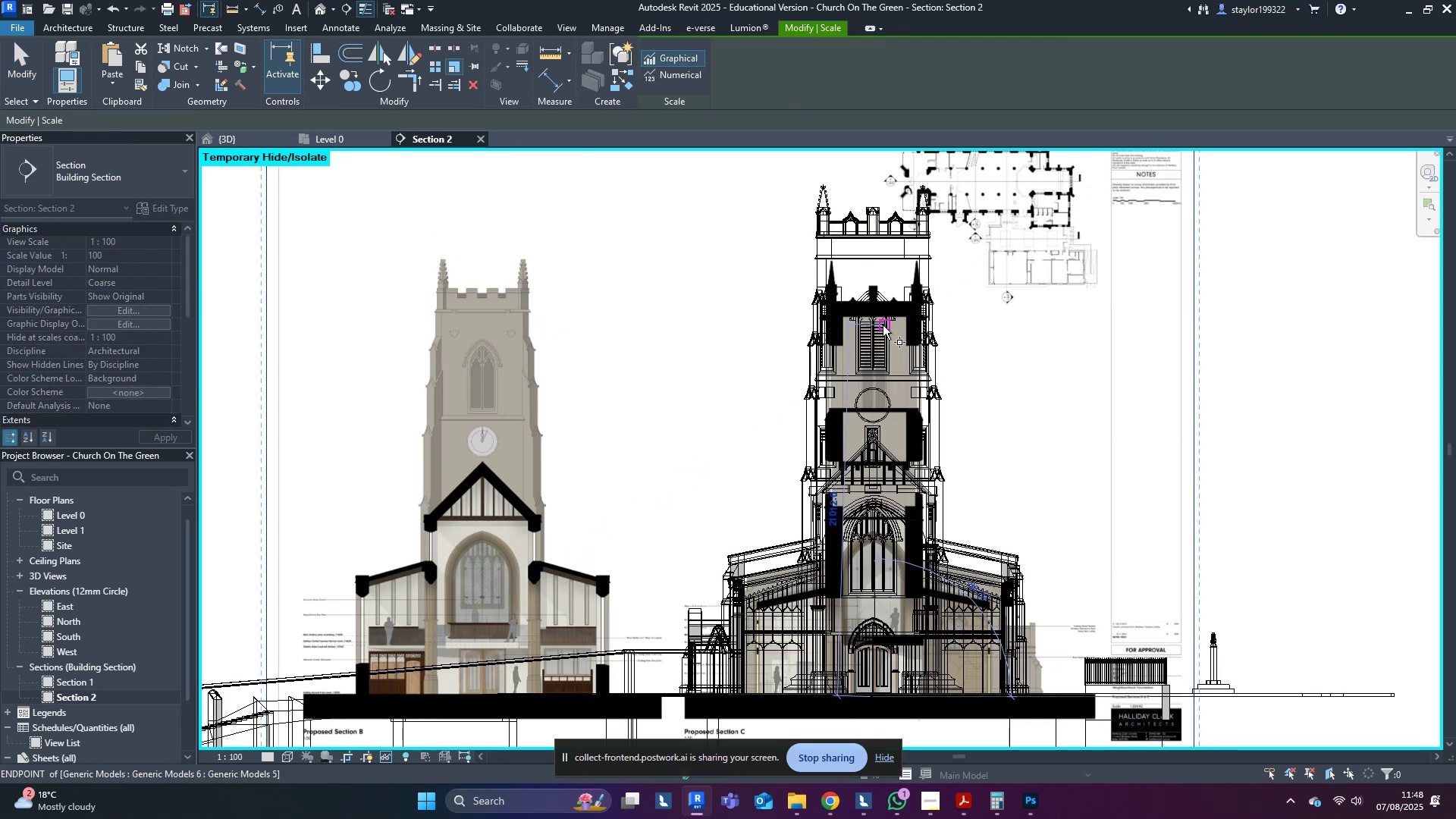 
scroll: coordinate [868, 280], scroll_direction: up, amount: 9.0
 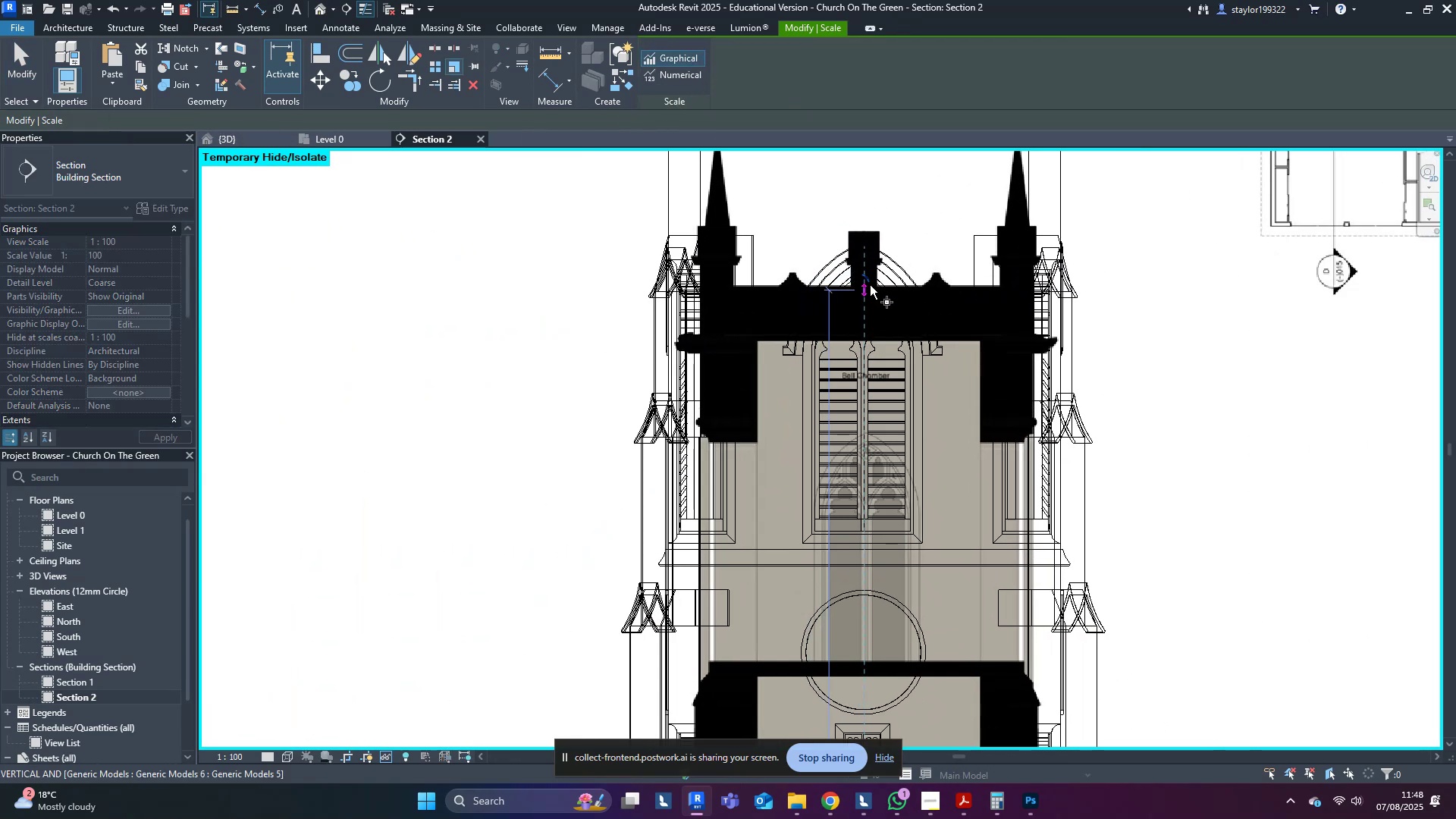 
left_click([870, 285])
 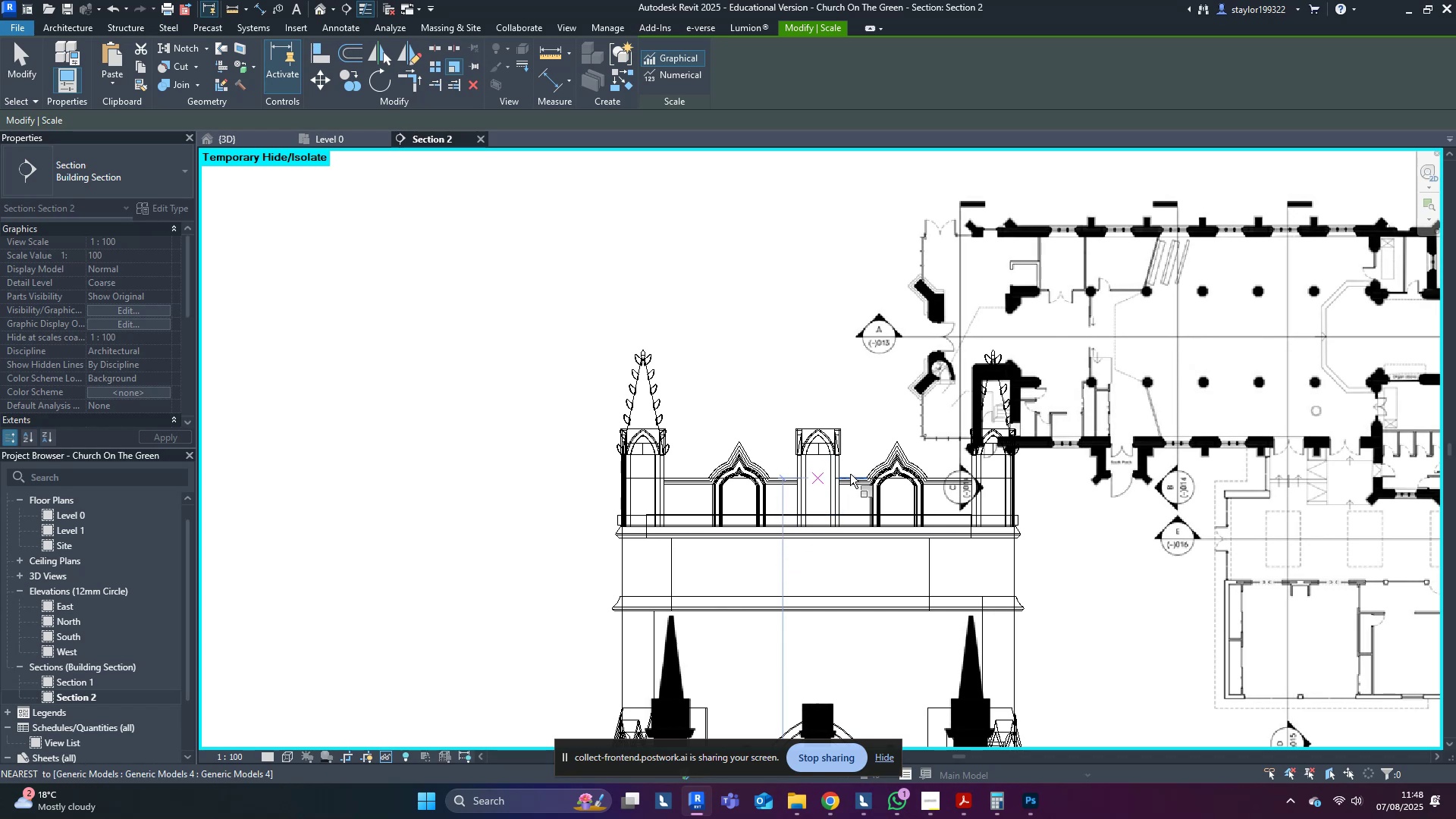 
left_click([850, 474])
 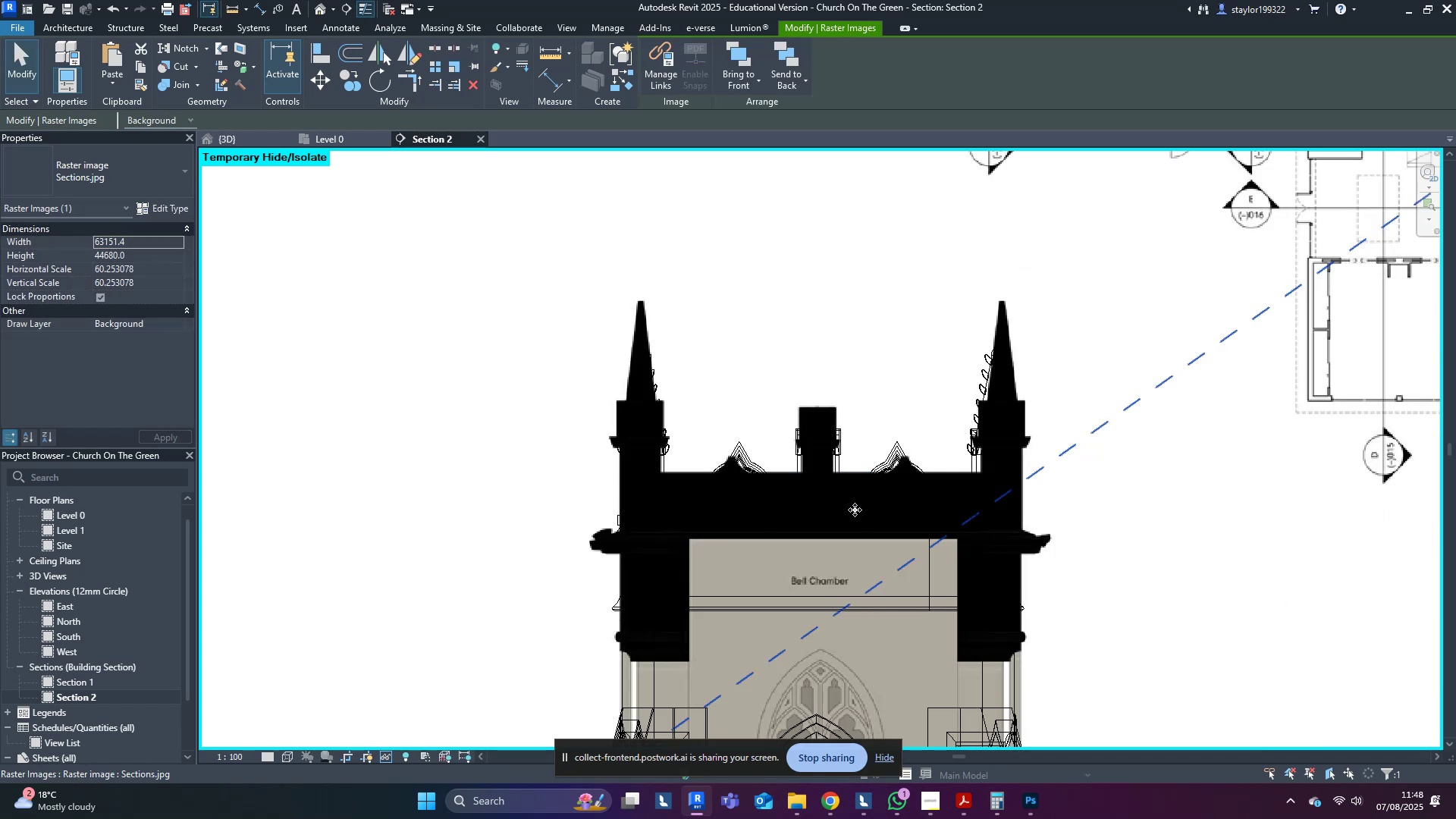 
type(sd)
 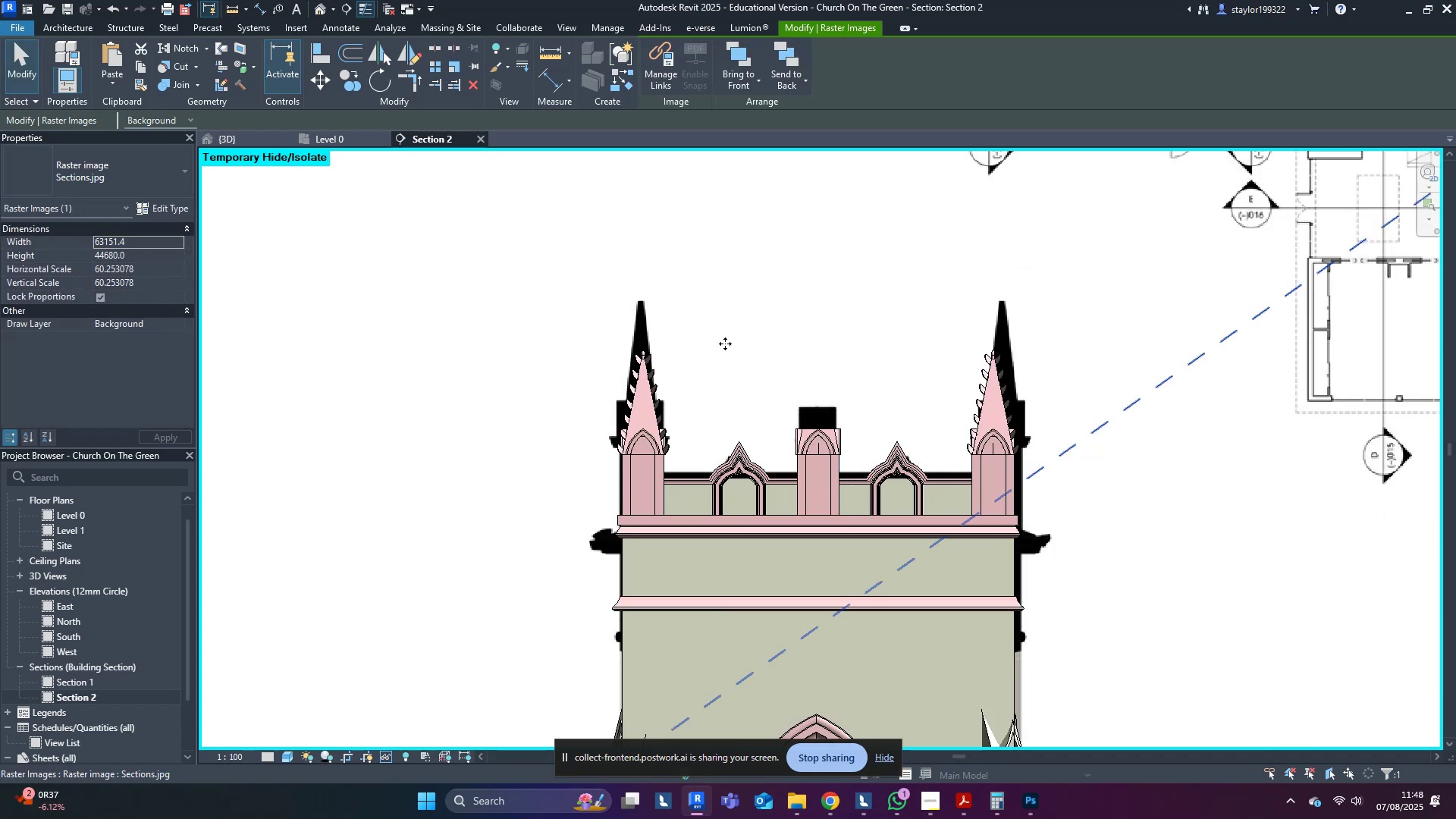 
scroll: coordinate [728, 349], scroll_direction: down, amount: 3.0
 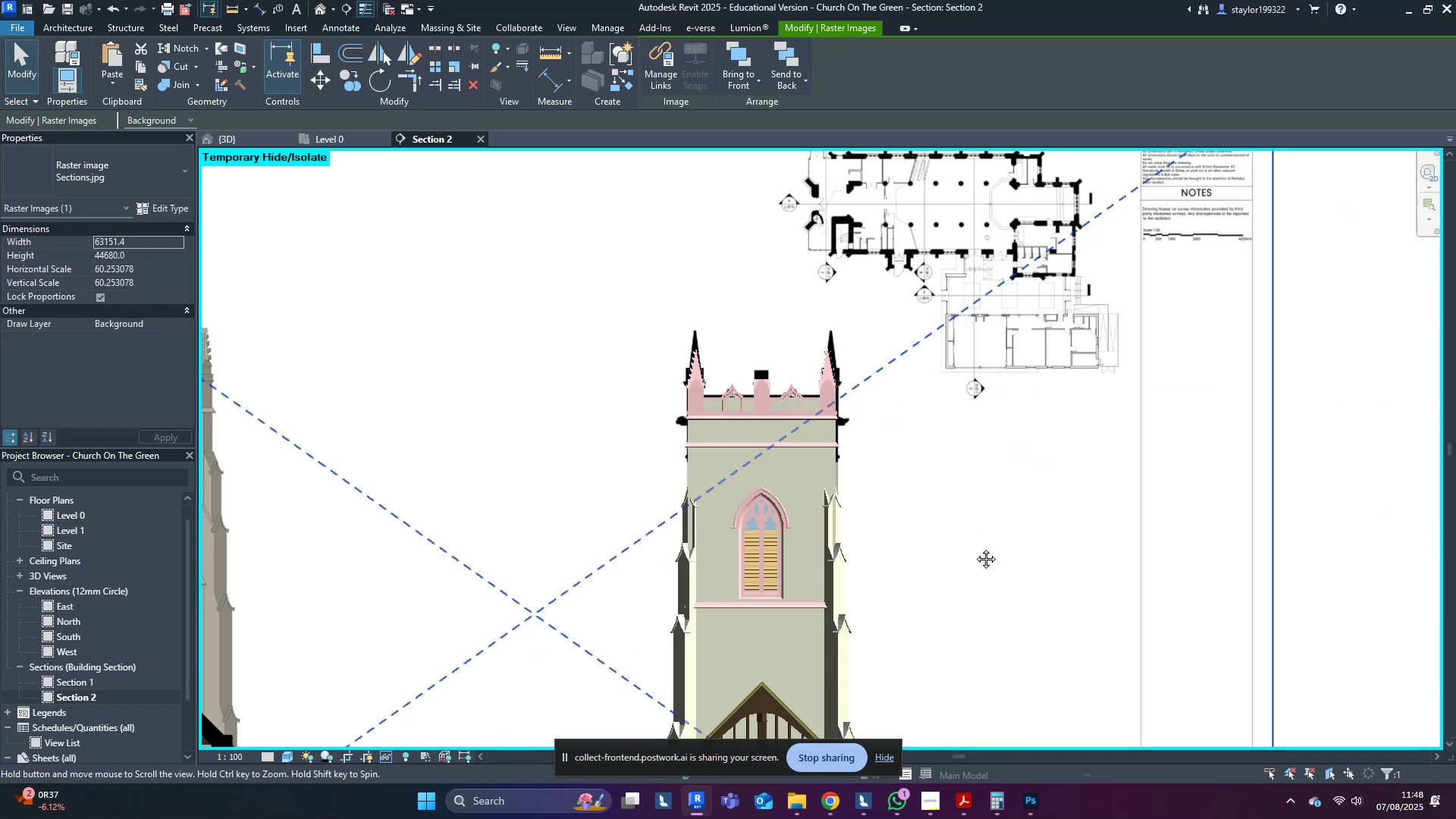 
type(wf)
 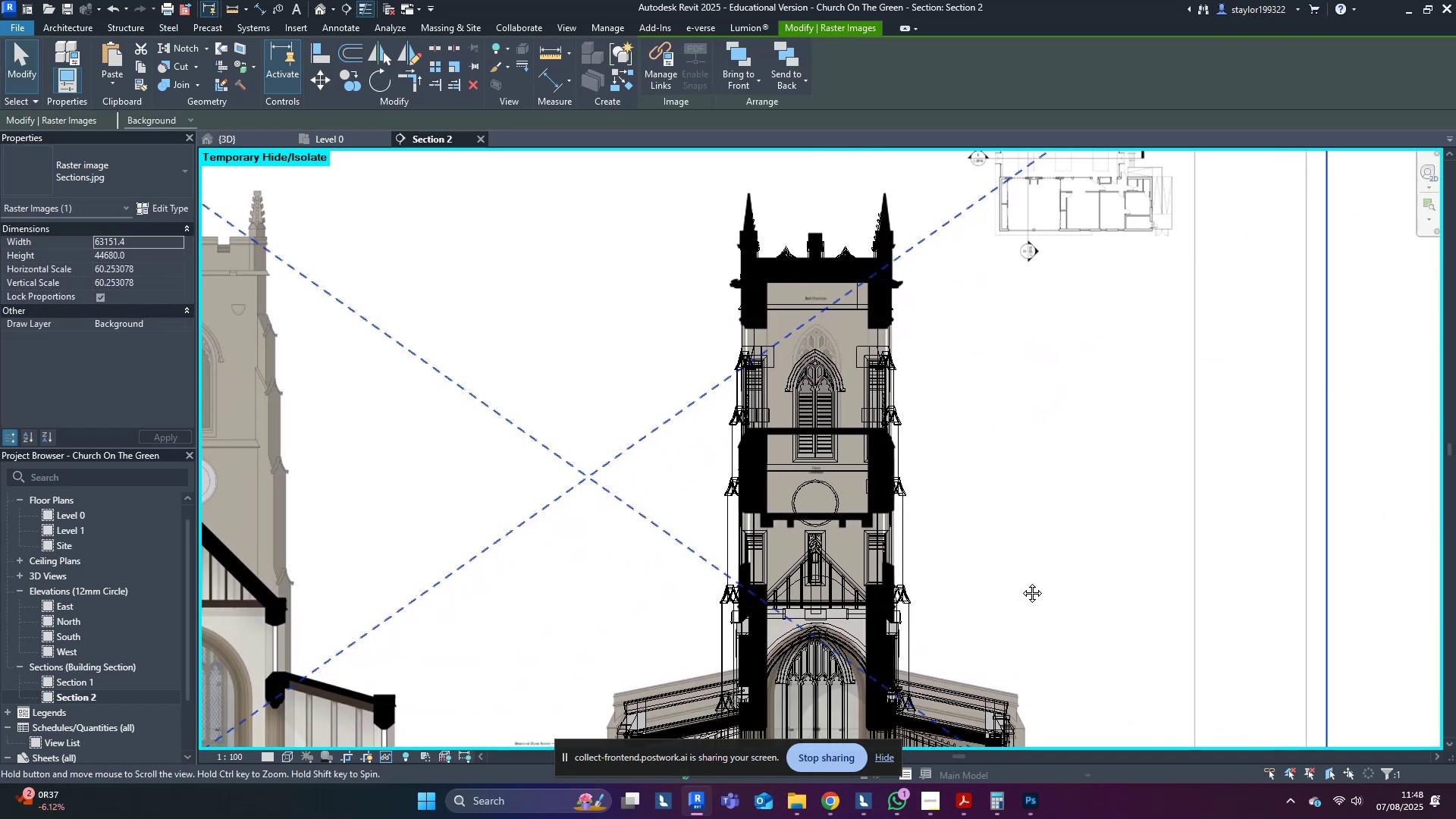 
scroll: coordinate [1043, 402], scroll_direction: up, amount: 8.0
 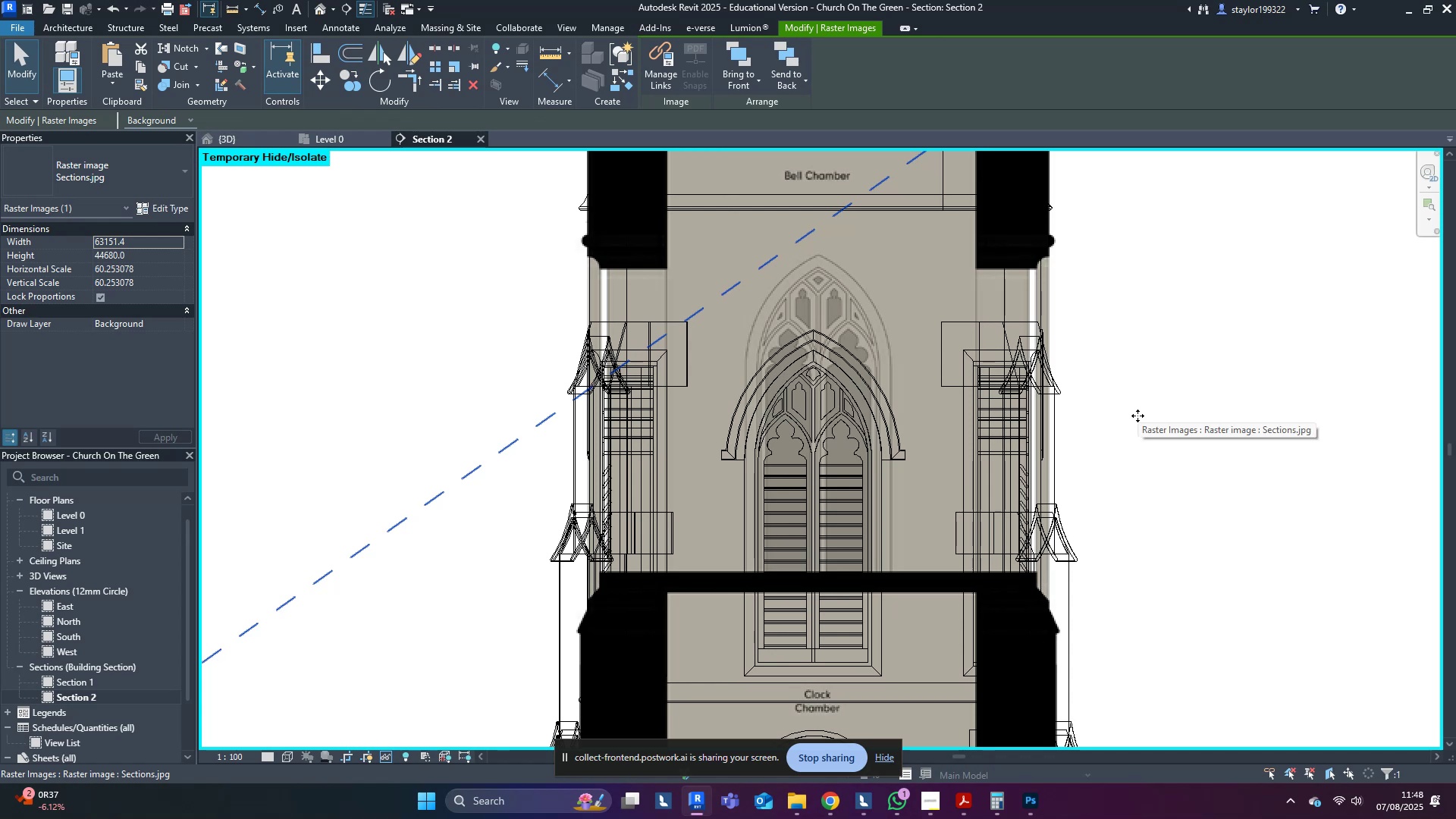 
key(Shift+ArrowDown)
 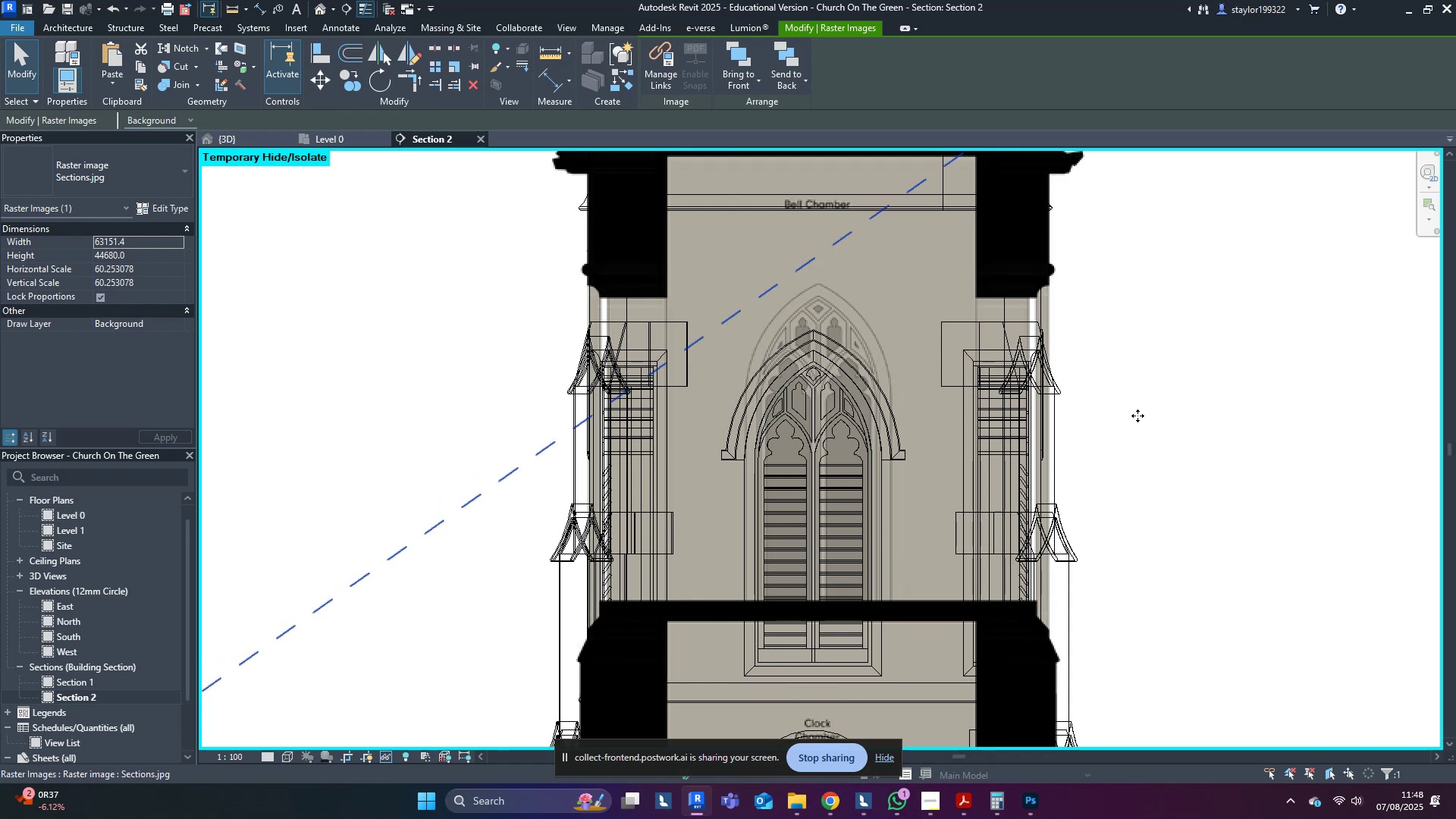 
key(Shift+ArrowDown)
 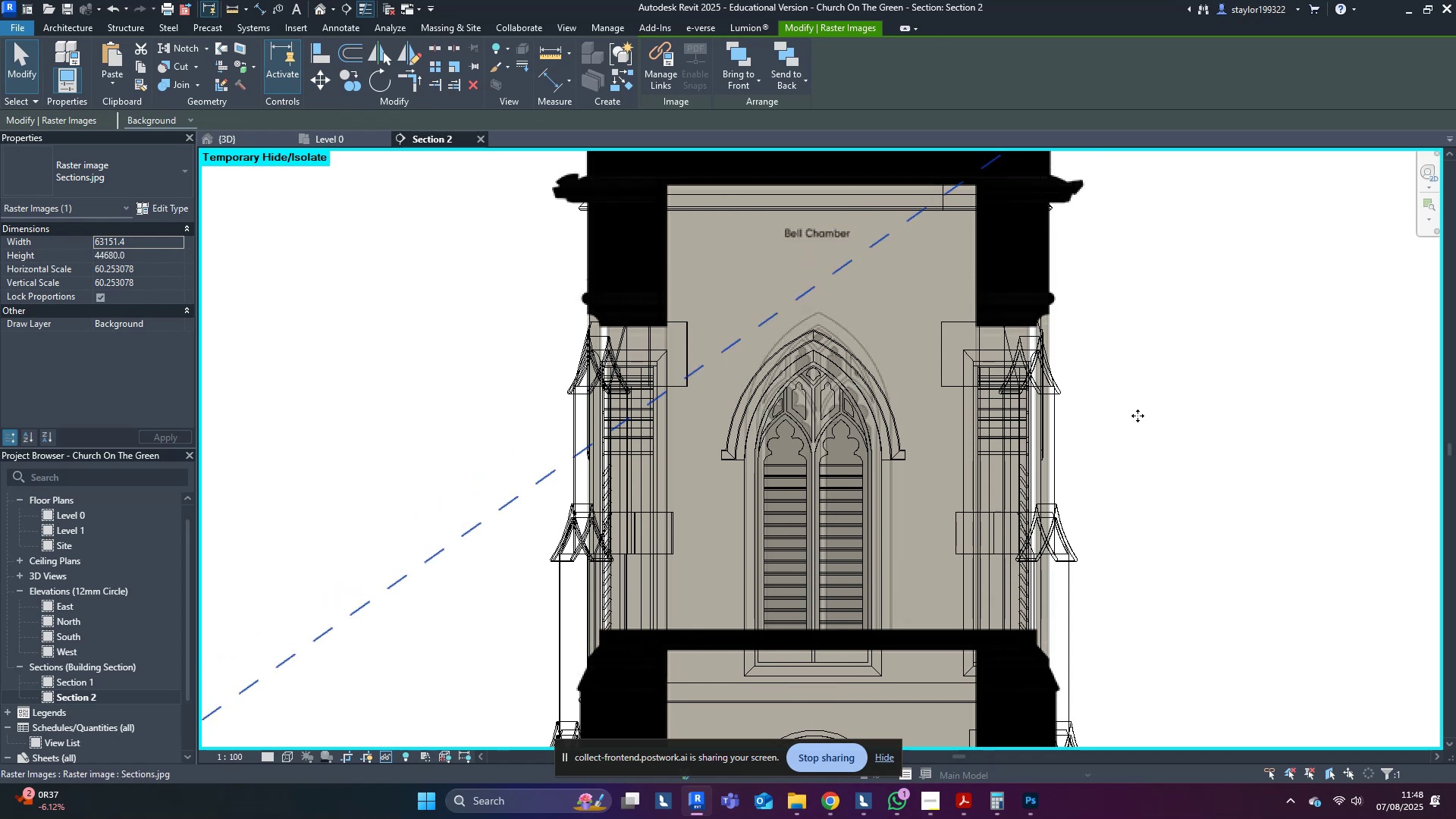 
key(Shift+ArrowDown)
 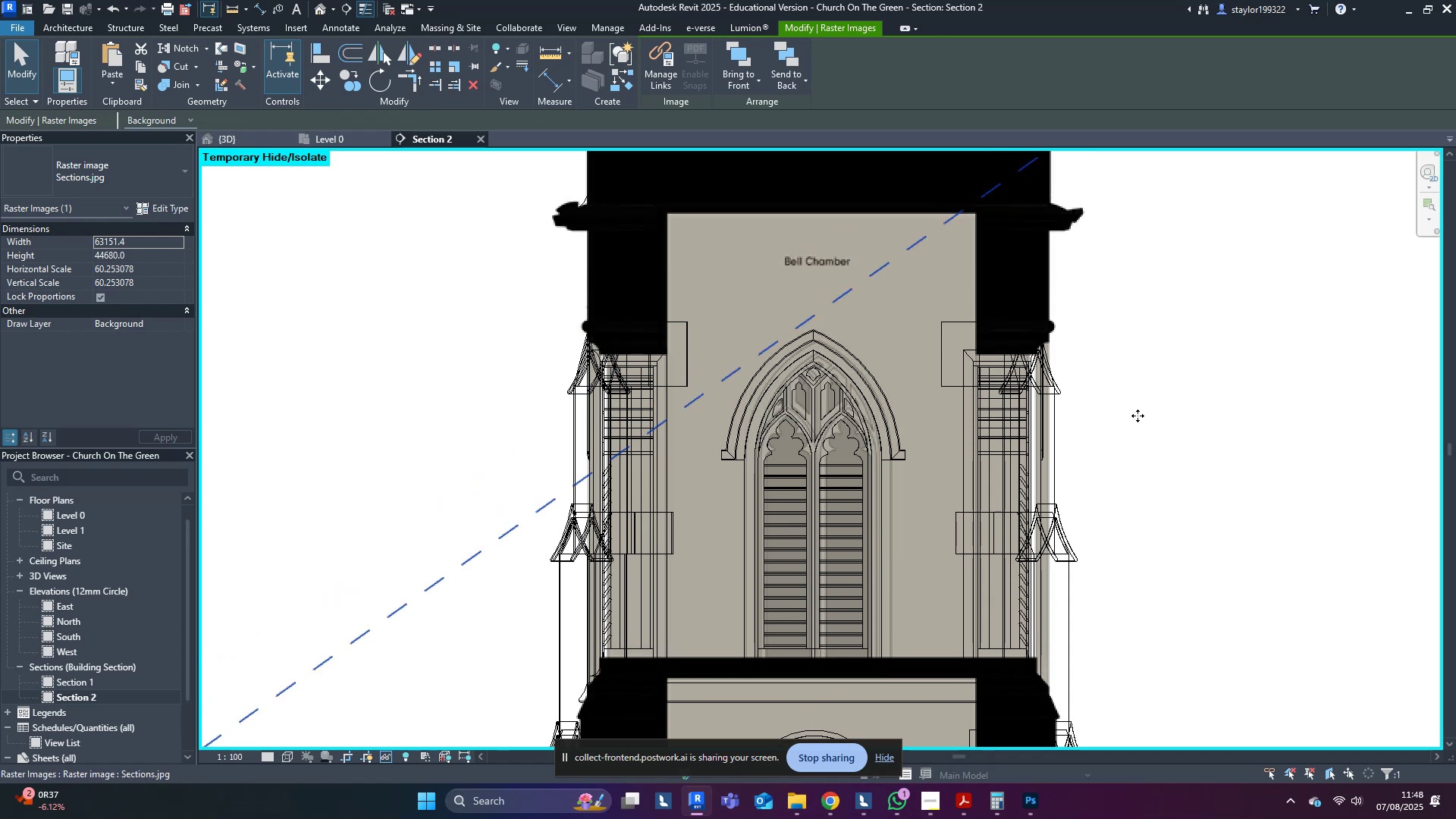 
key(Shift+ArrowDown)
 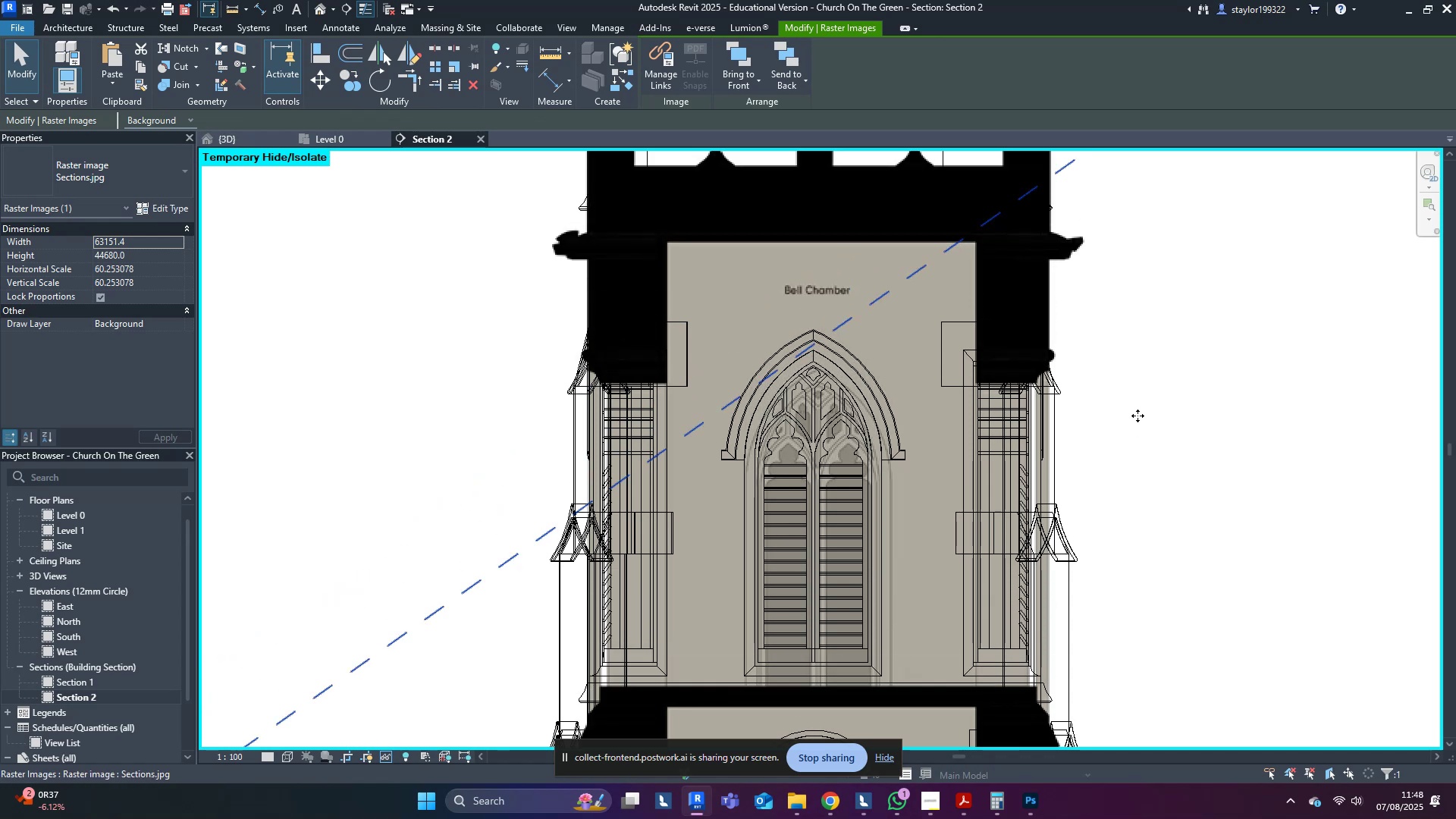 
key(Shift+ArrowDown)
 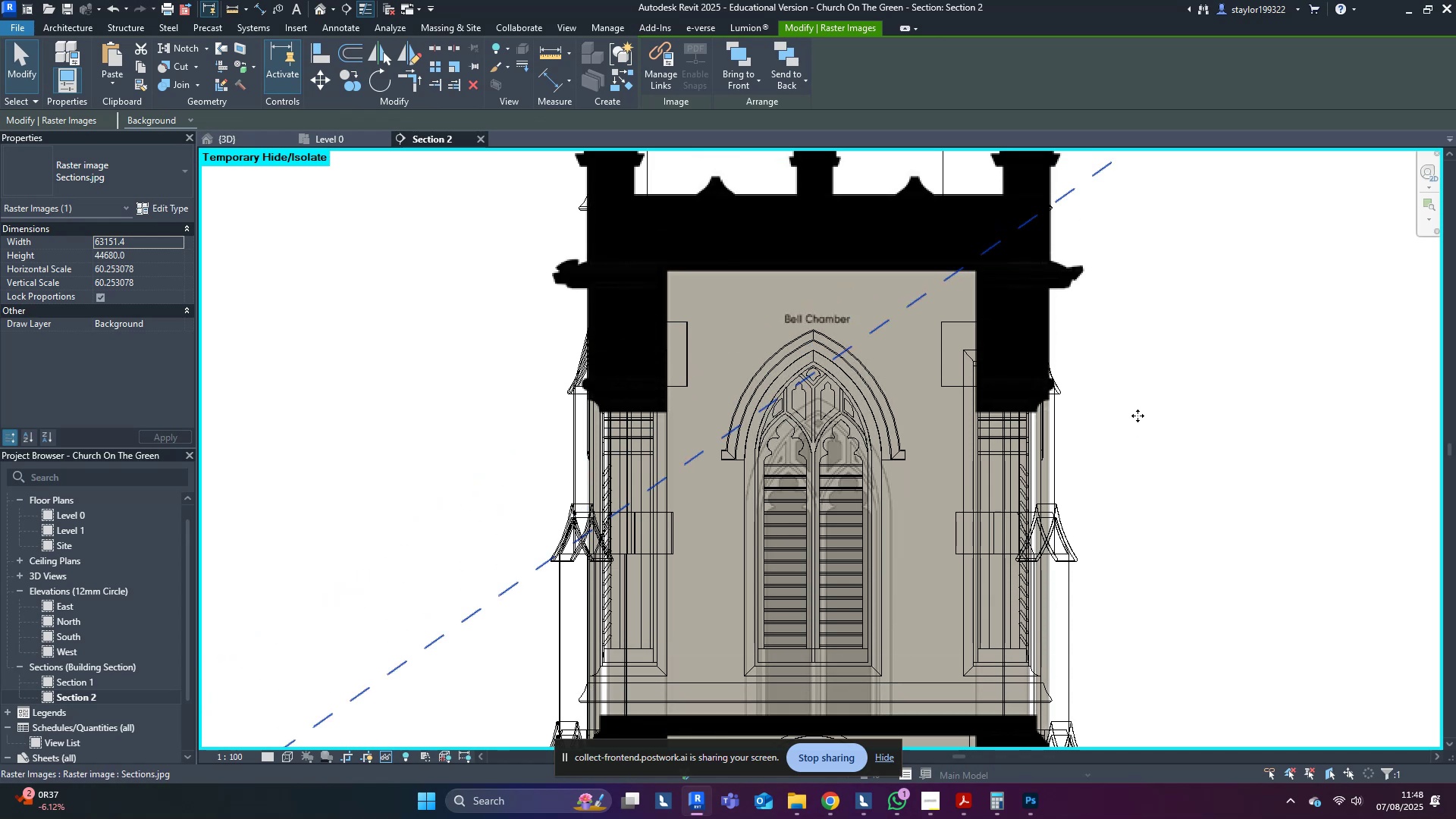 
key(Shift+ArrowUp)
 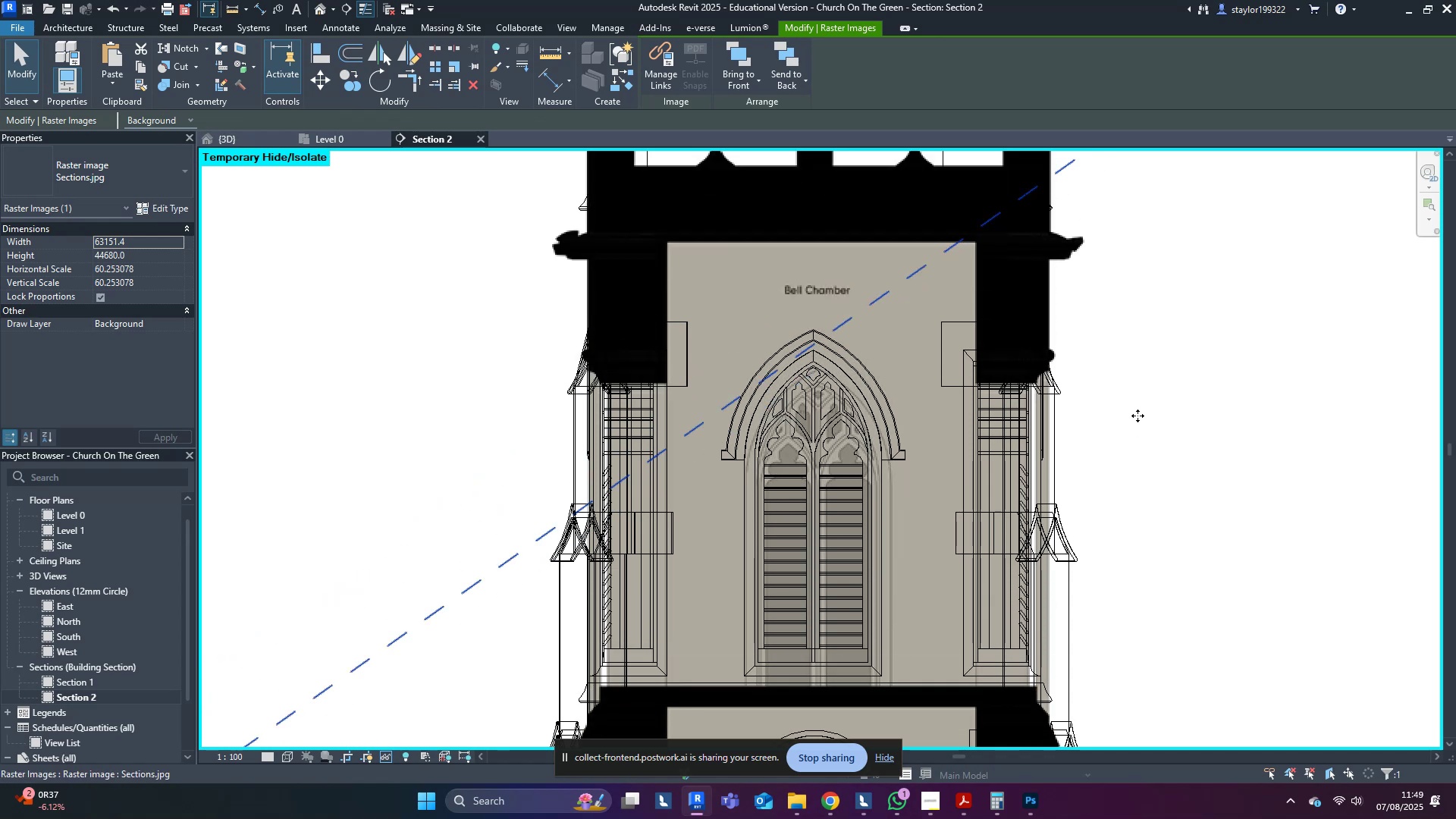 
key(ArrowUp)
 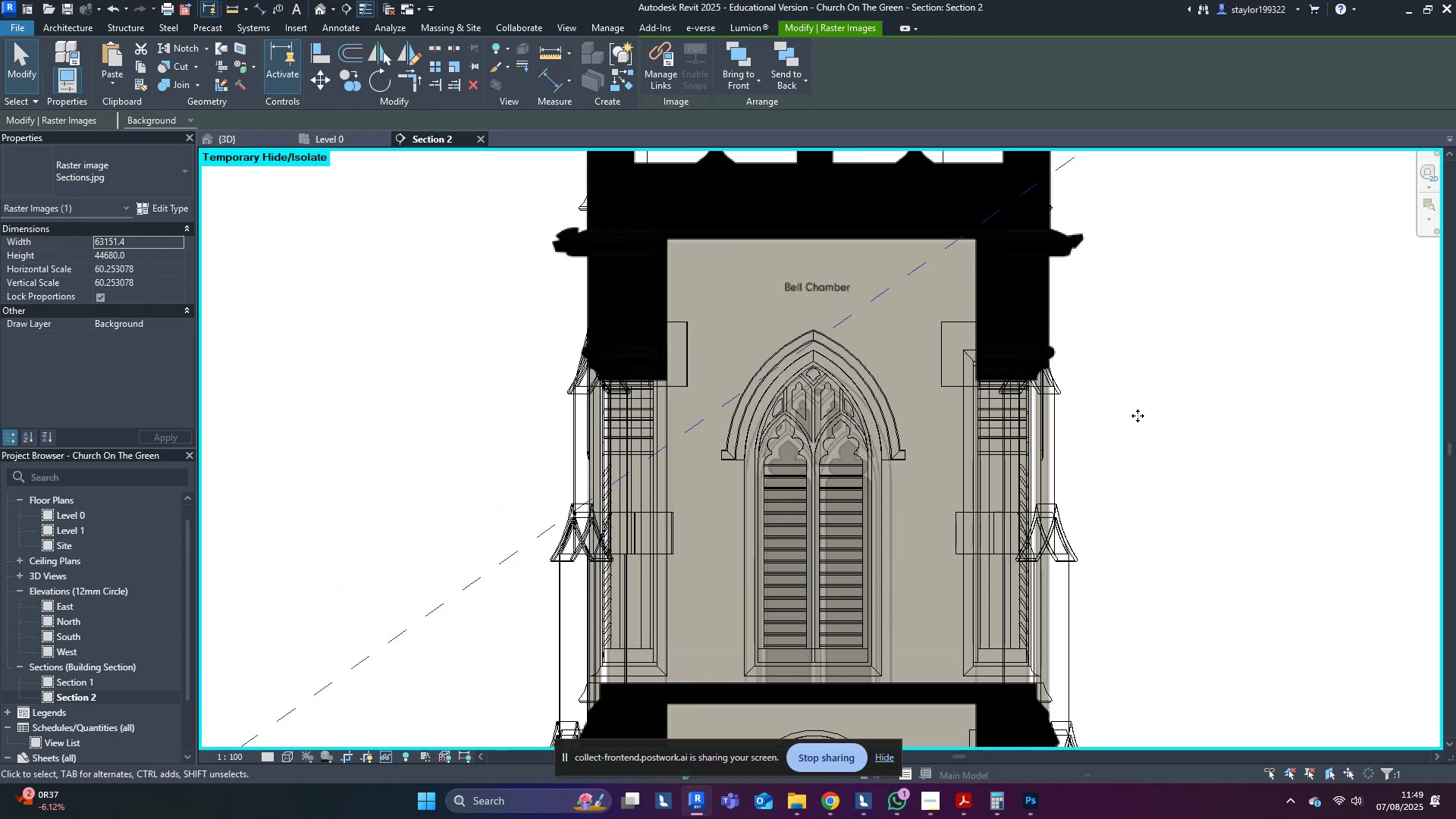 
key(ArrowUp)
 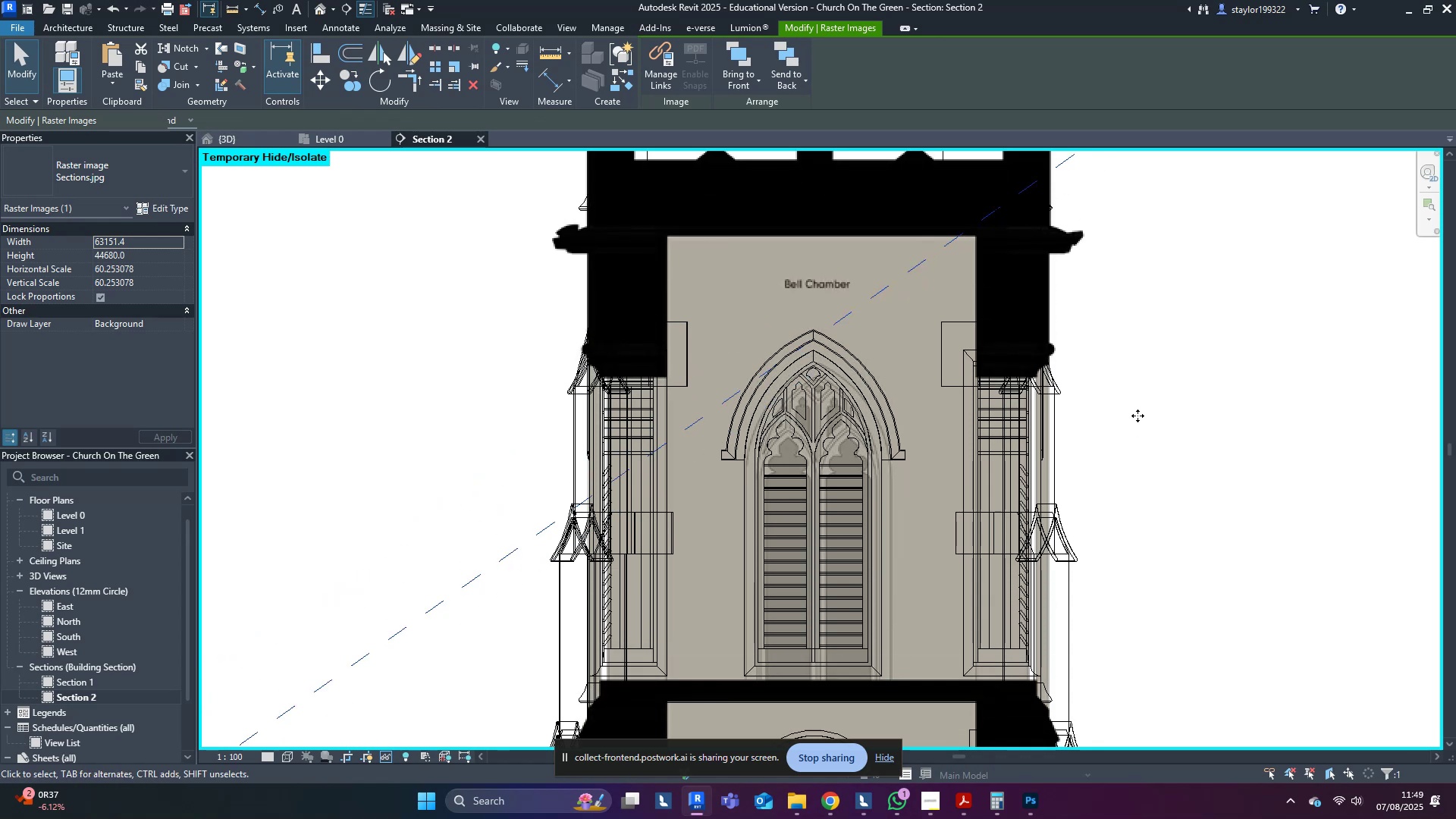 
key(ArrowUp)
 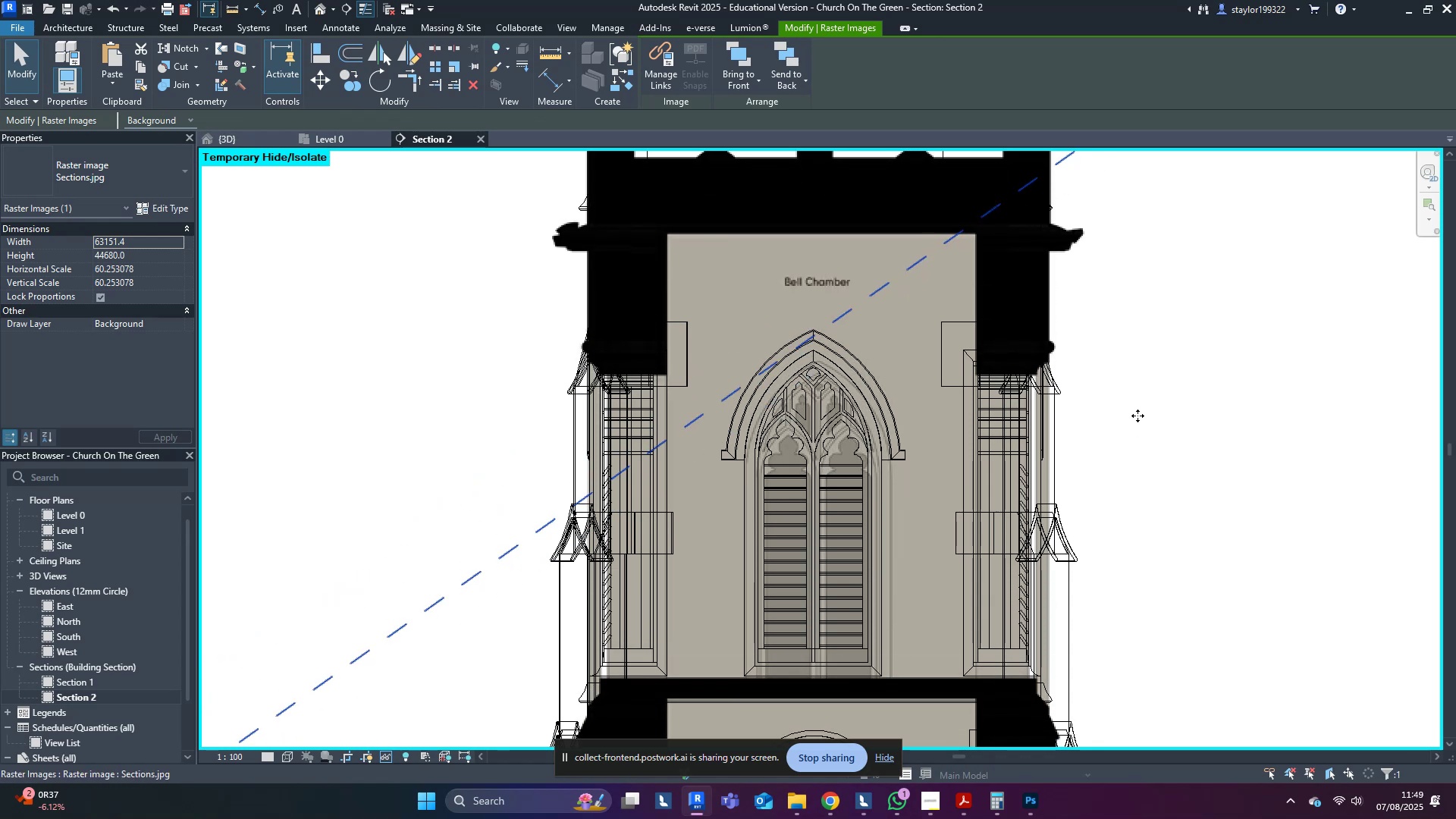 
key(ArrowUp)
 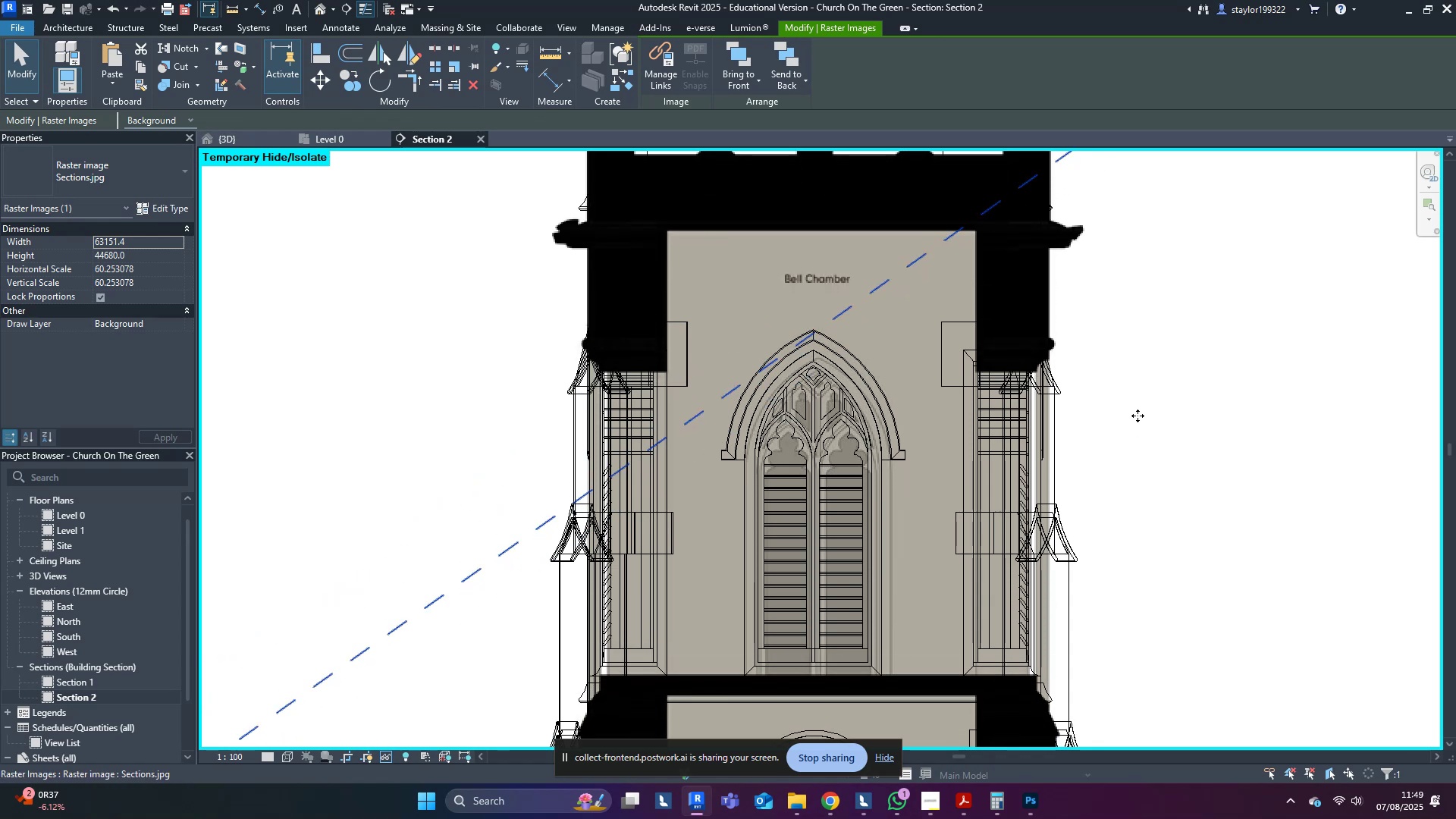 
key(ArrowLeft)
 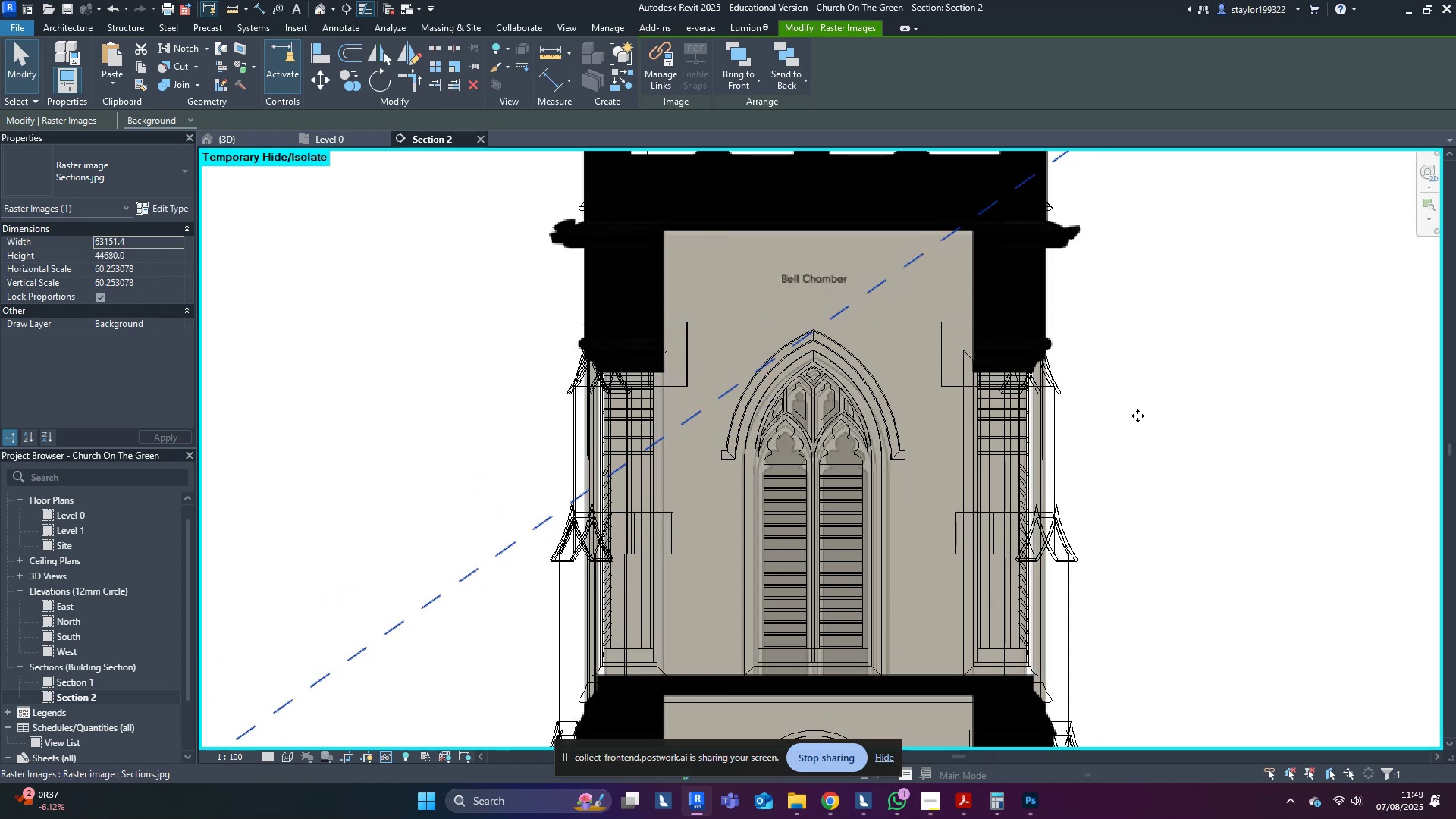 
key(ArrowLeft)
 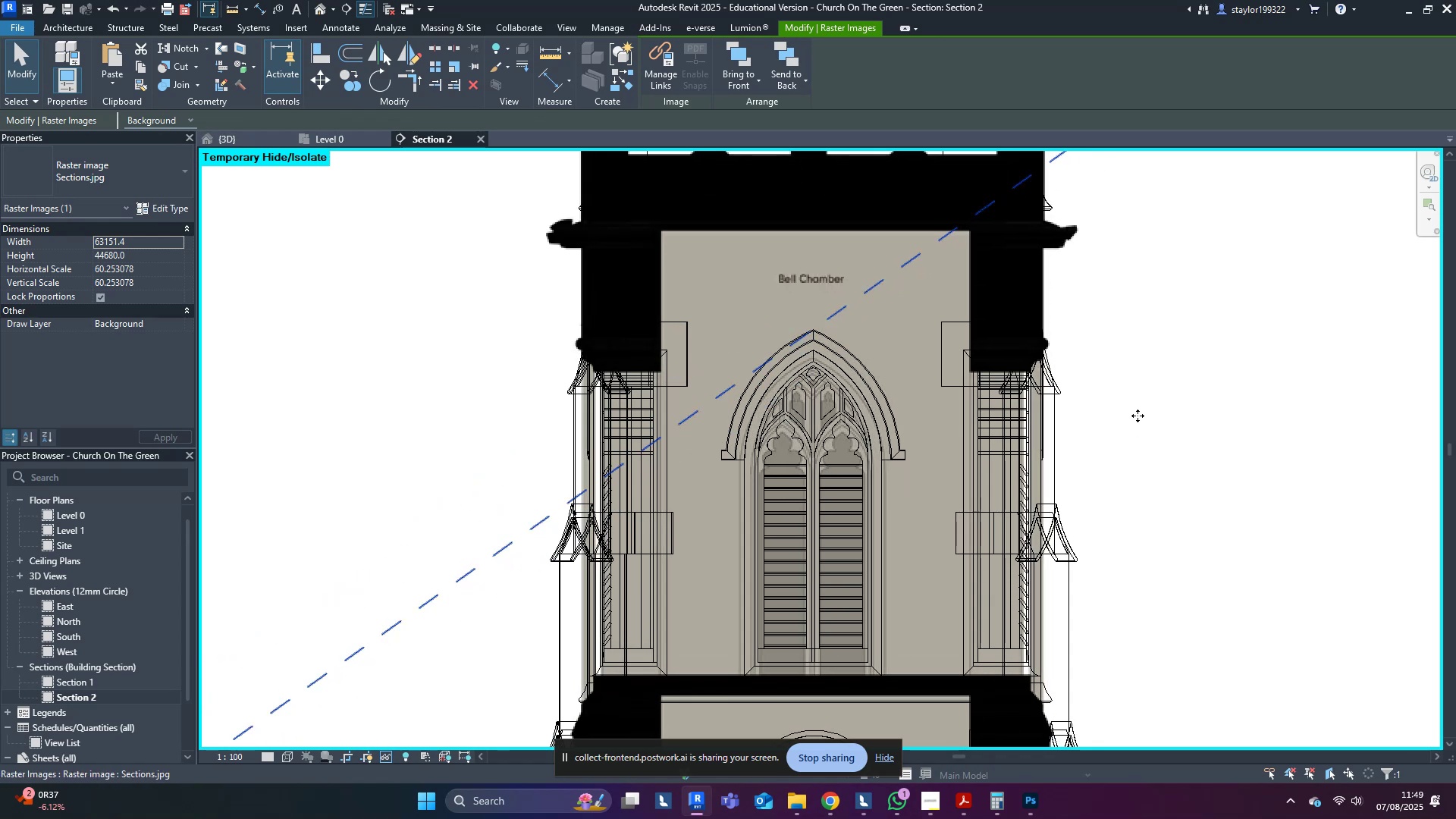 
key(ArrowRight)
 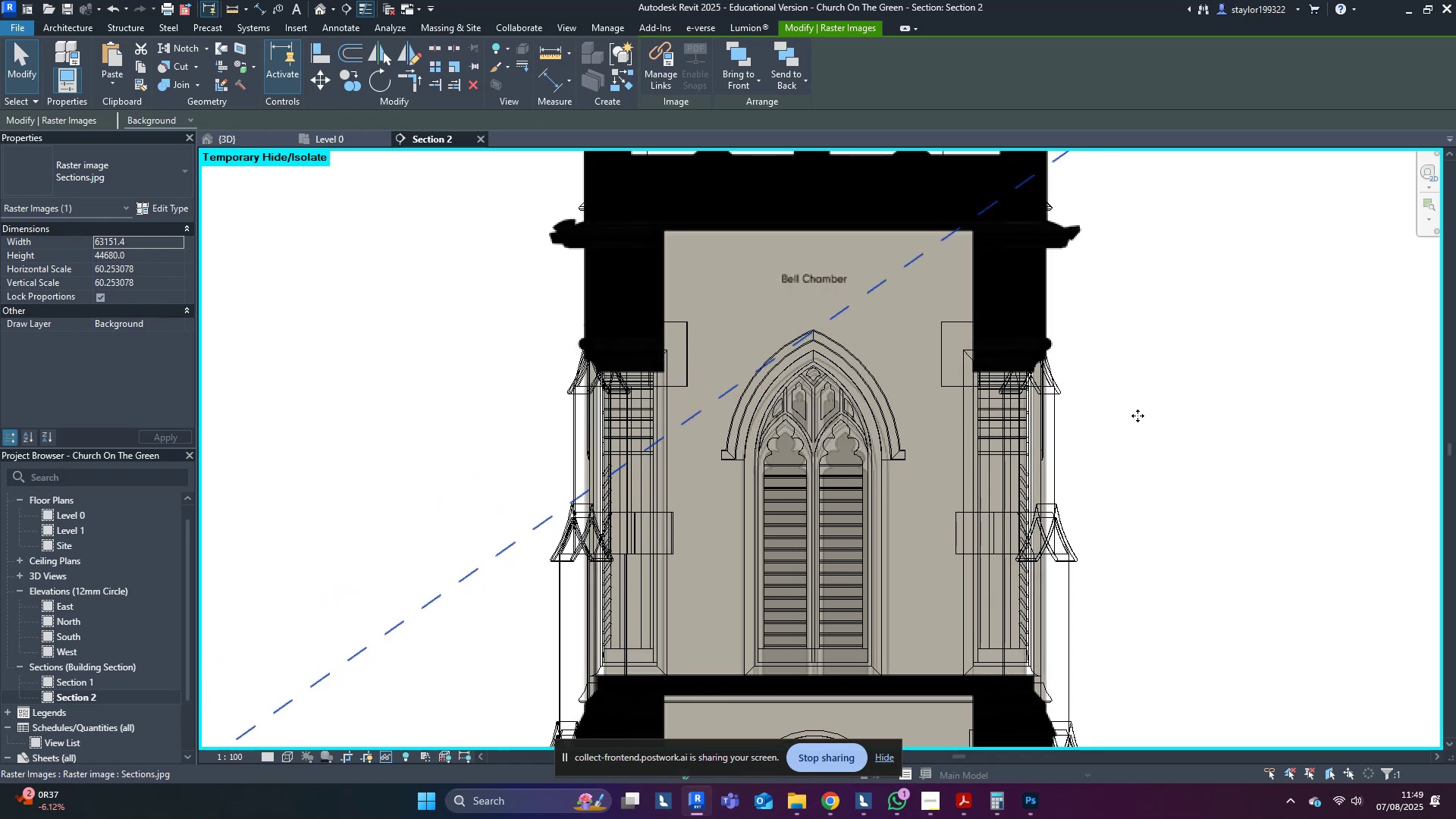 
key(ArrowLeft)
 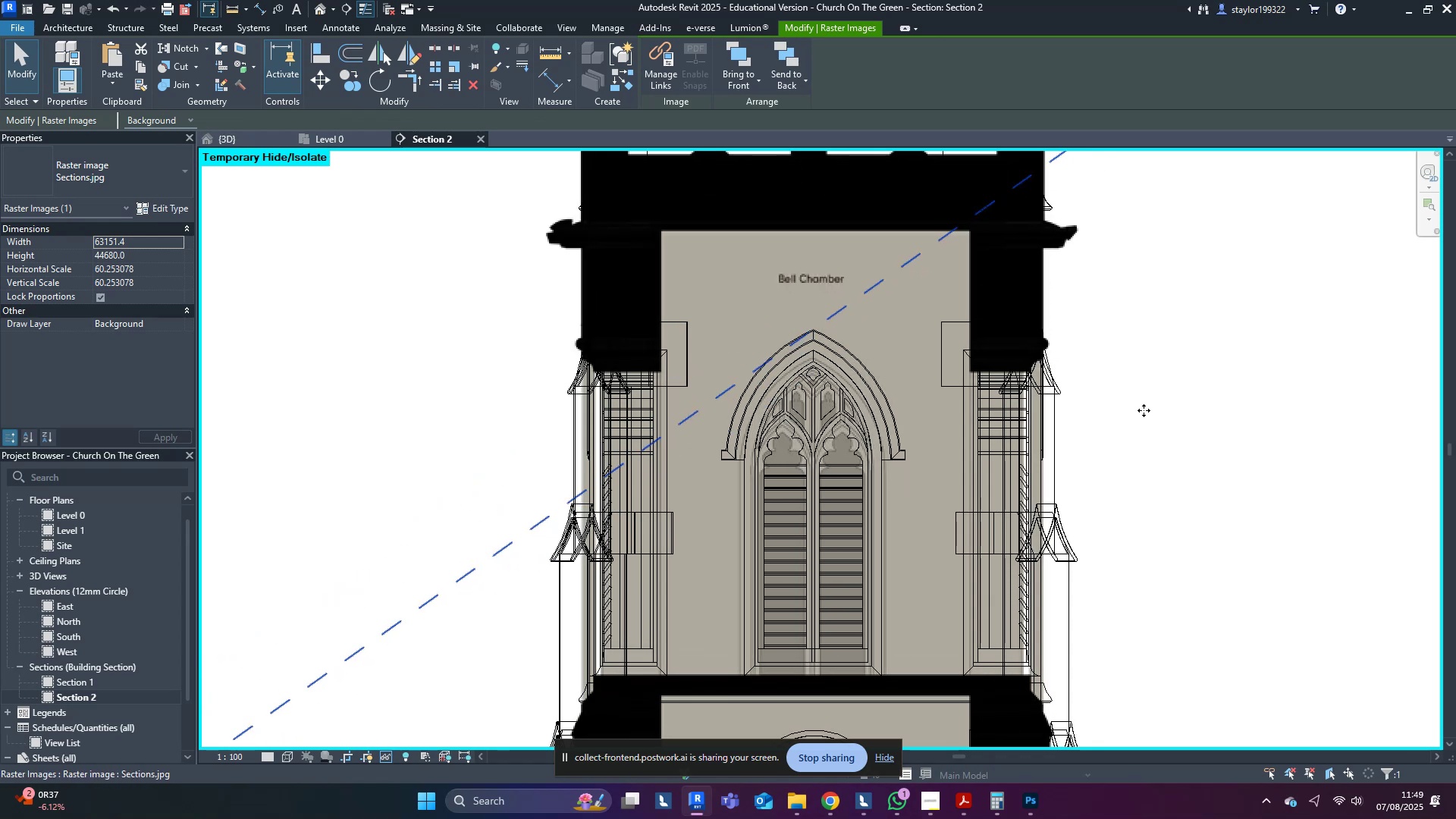 
scroll: coordinate [711, 497], scroll_direction: up, amount: 6.0
 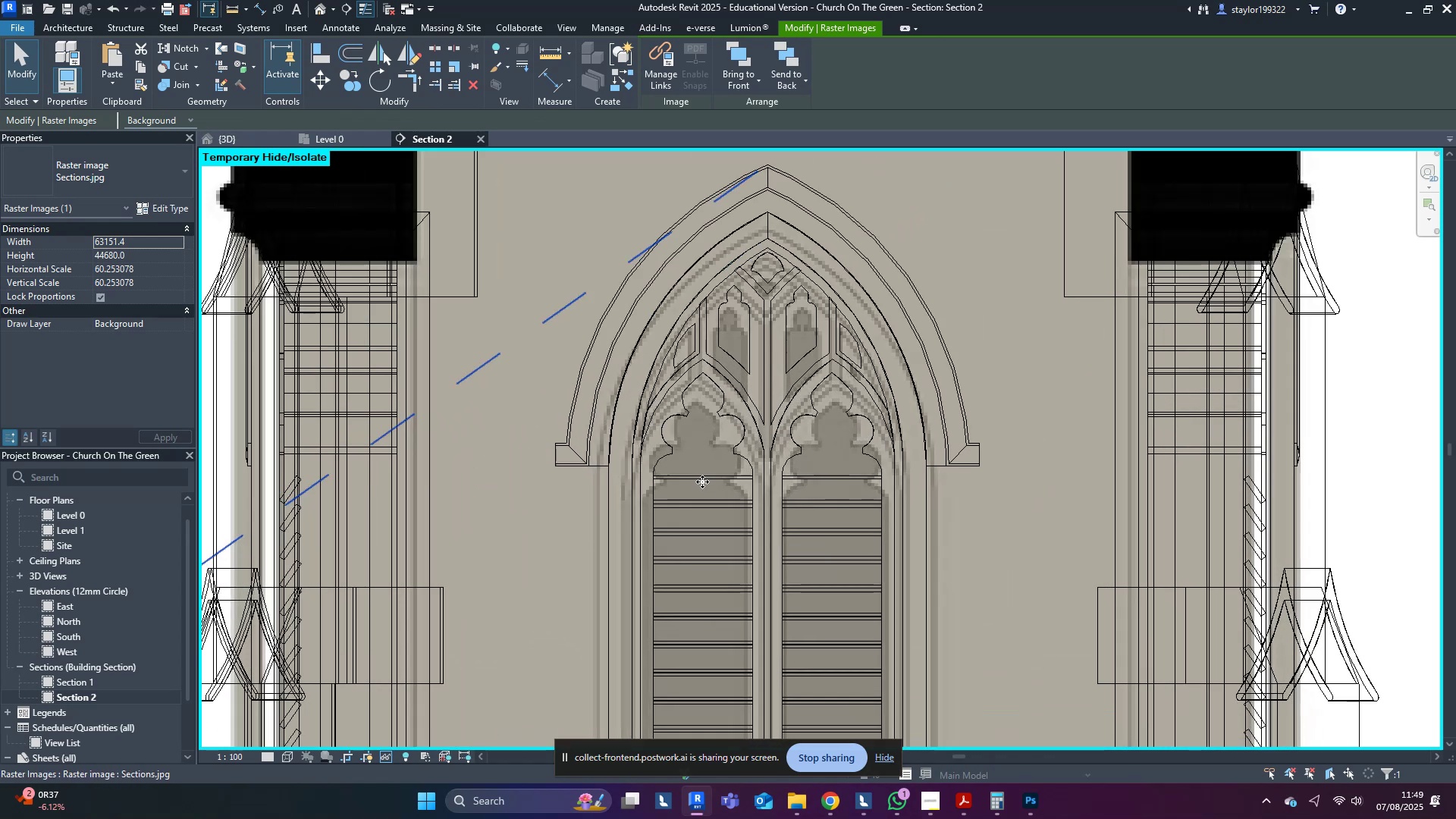 
hold_key(key=ArrowUp, duration=0.68)
 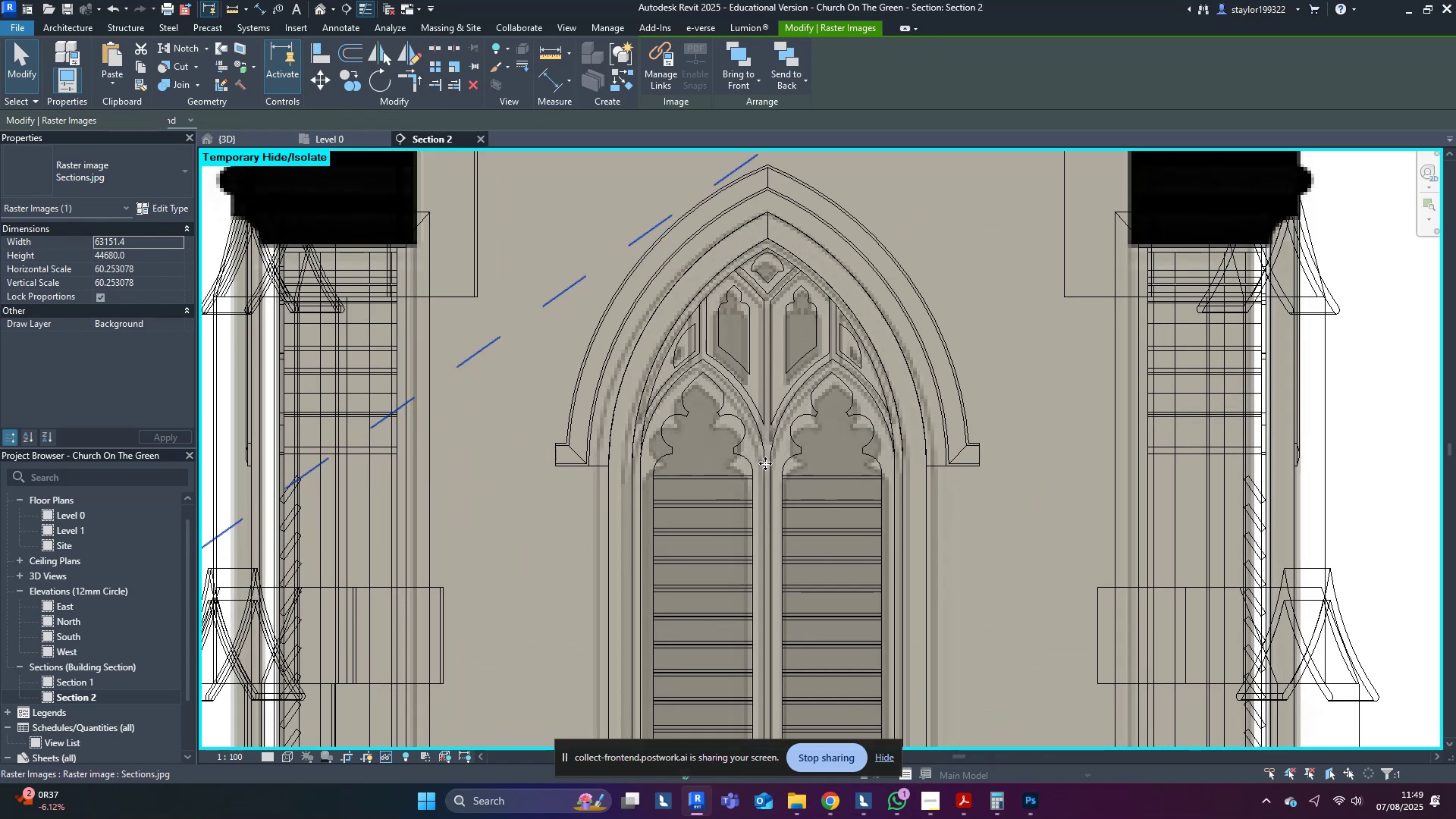 
key(ArrowRight)
 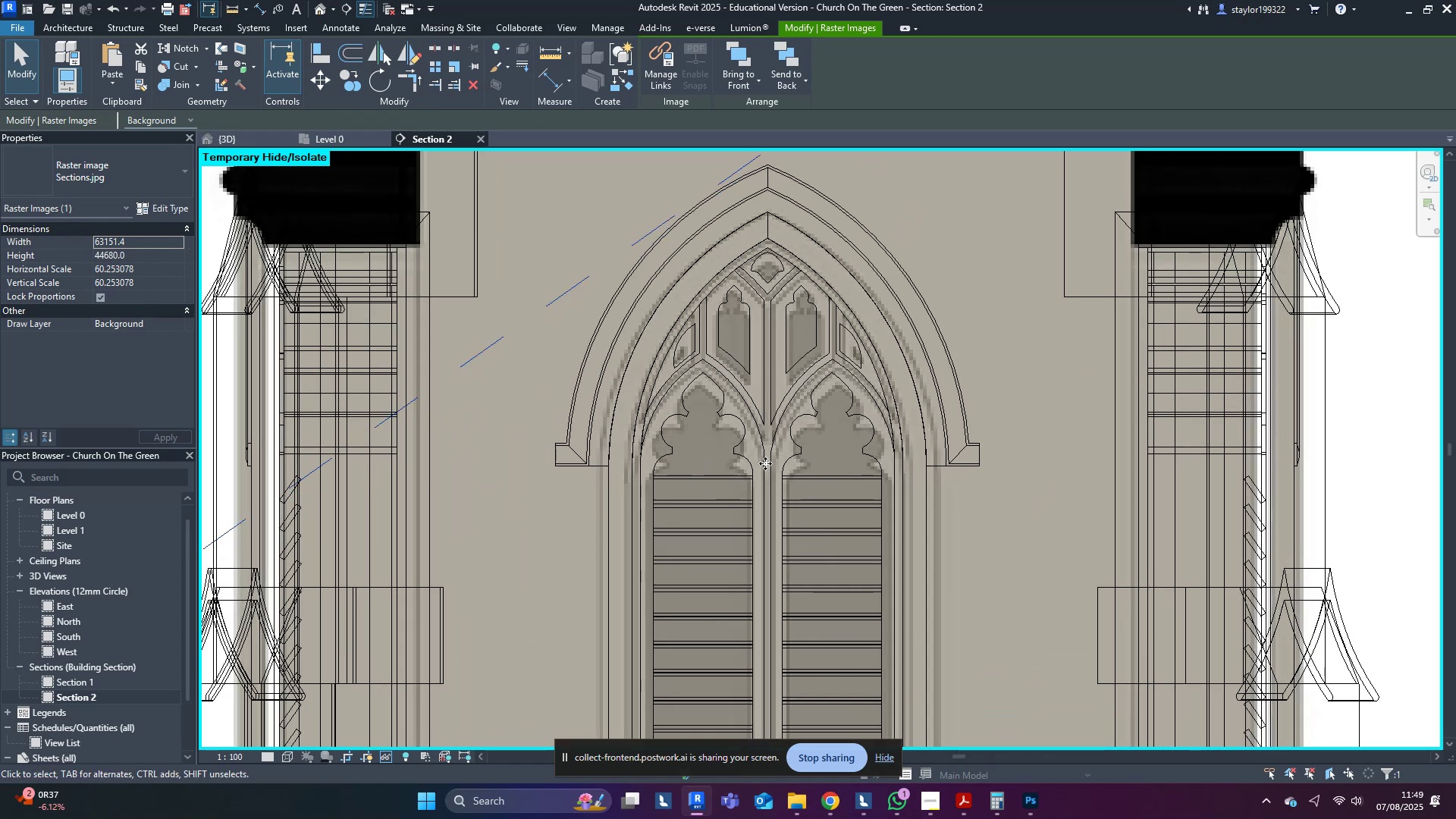 
key(ArrowRight)
 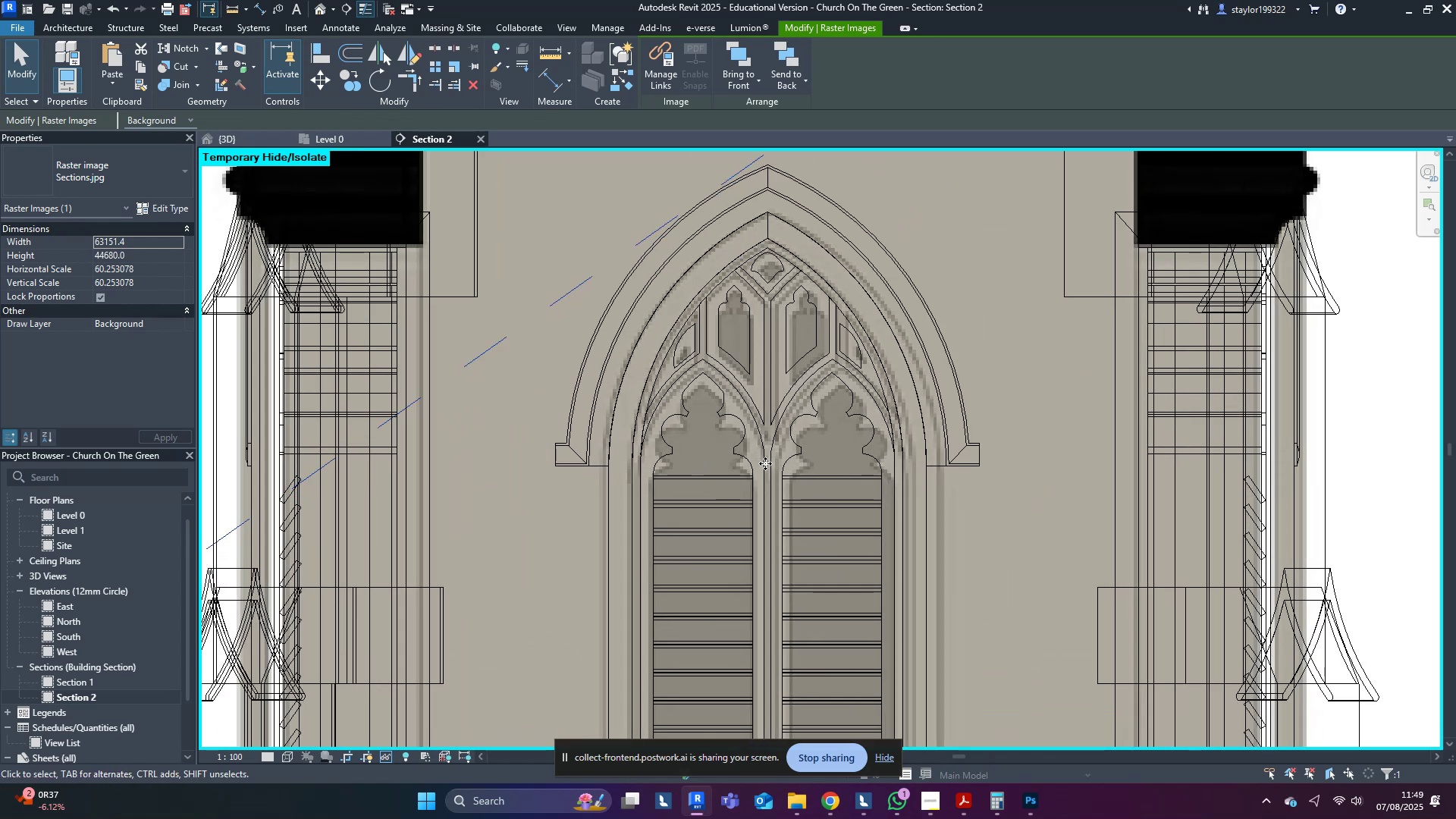 
key(ArrowUp)
 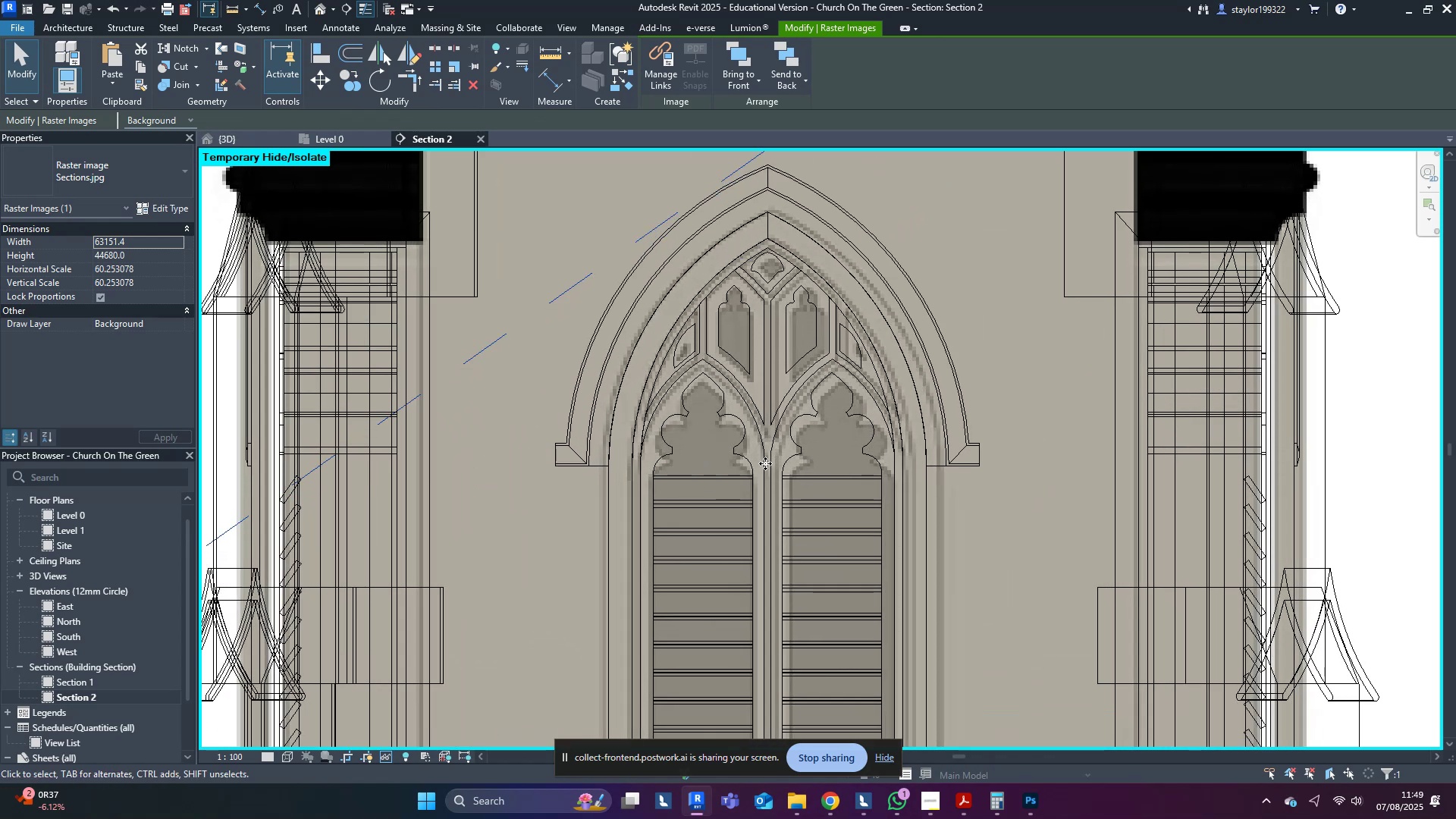 
key(ArrowUp)
 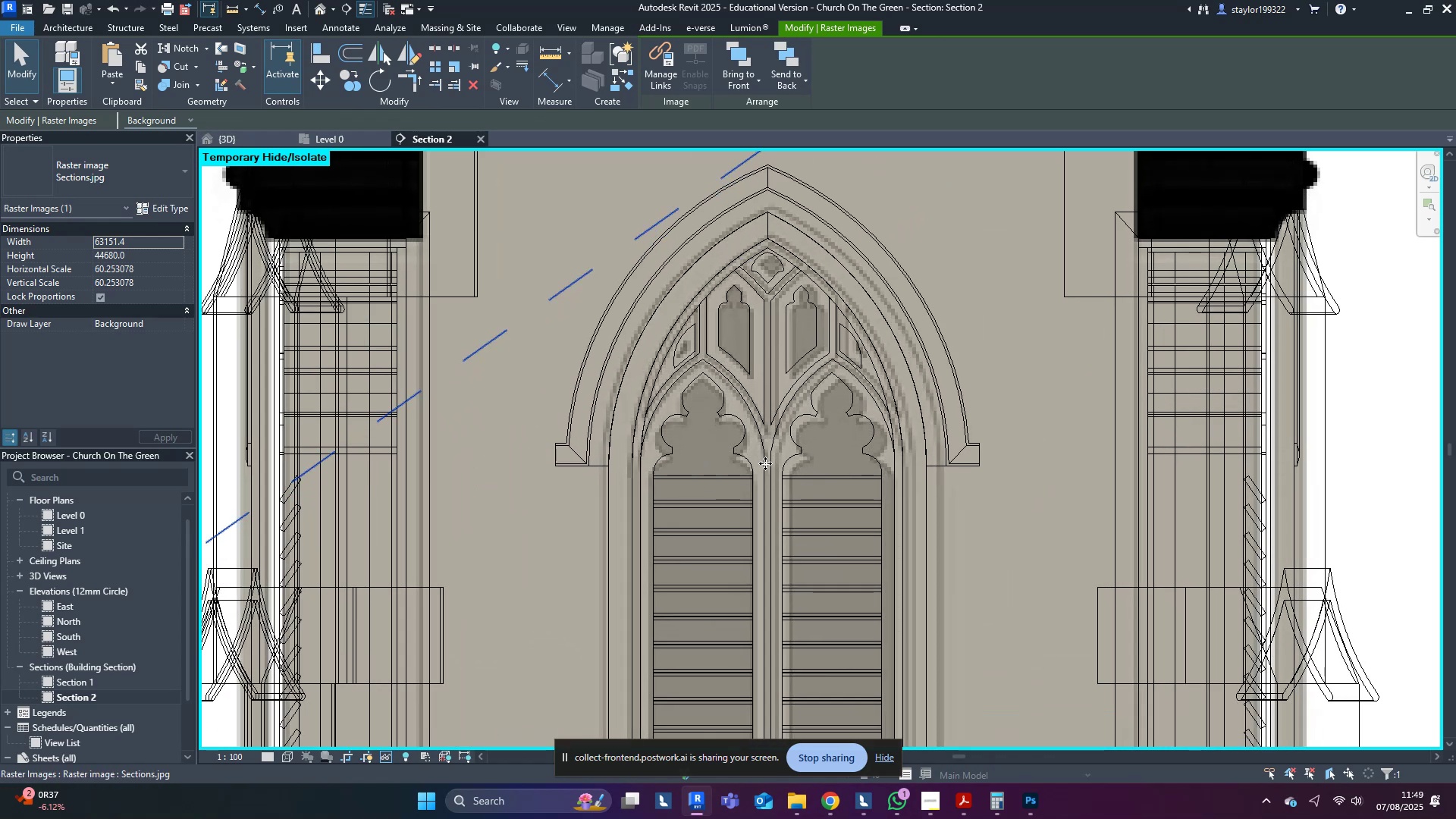 
key(ArrowUp)
 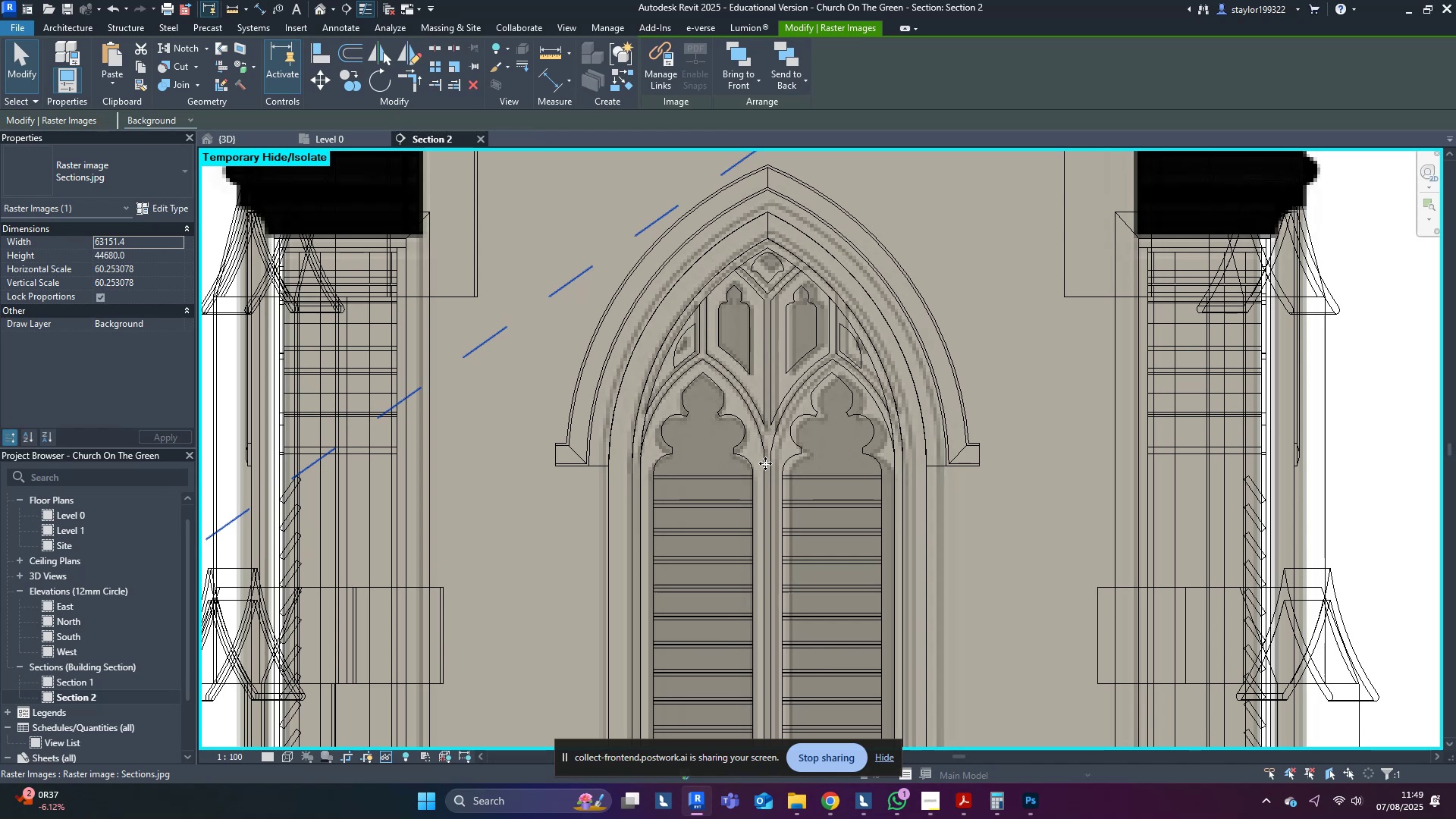 
scroll: coordinate [765, 463], scroll_direction: down, amount: 3.0
 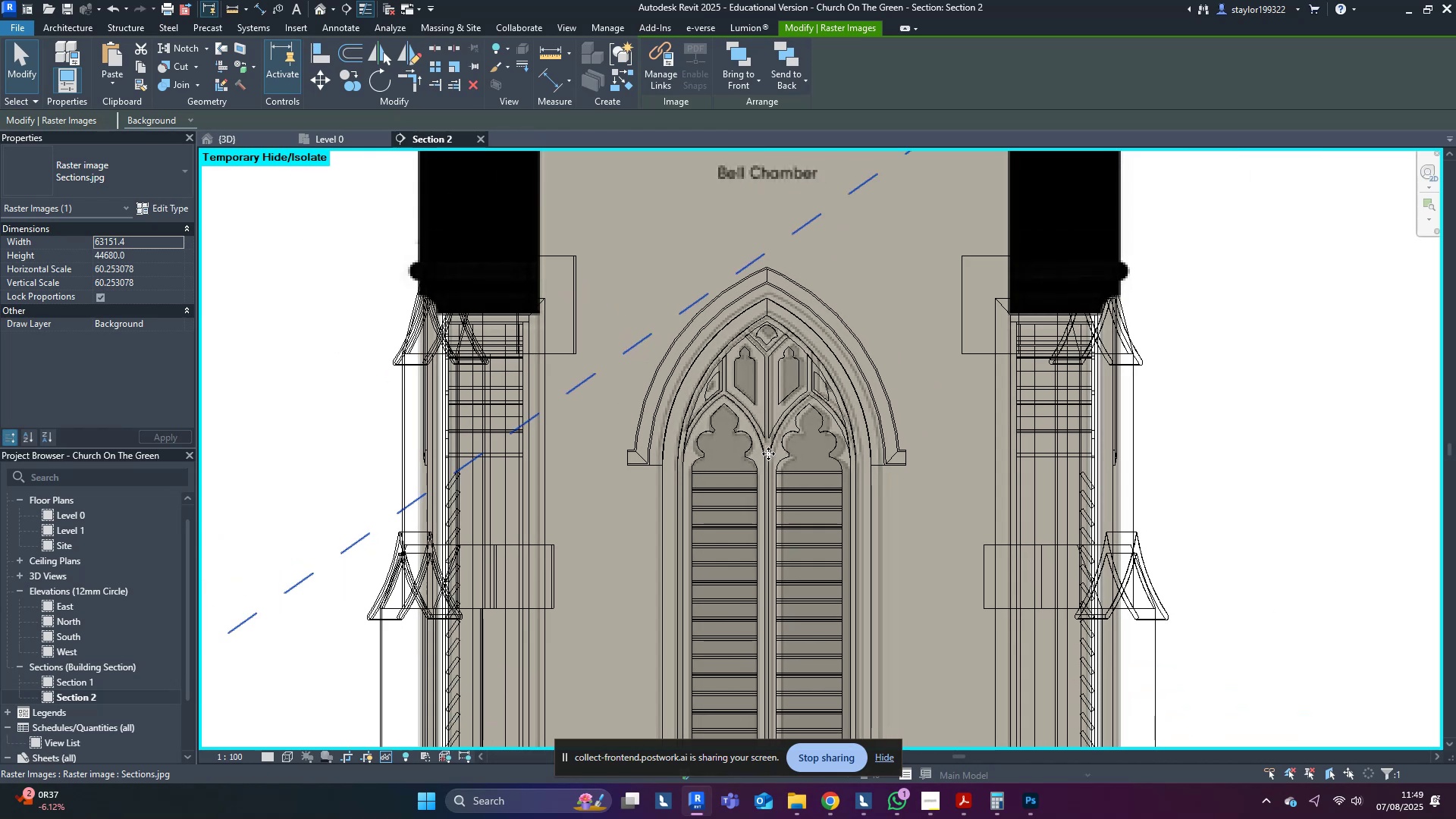 
scroll: coordinate [766, 437], scroll_direction: up, amount: 7.0
 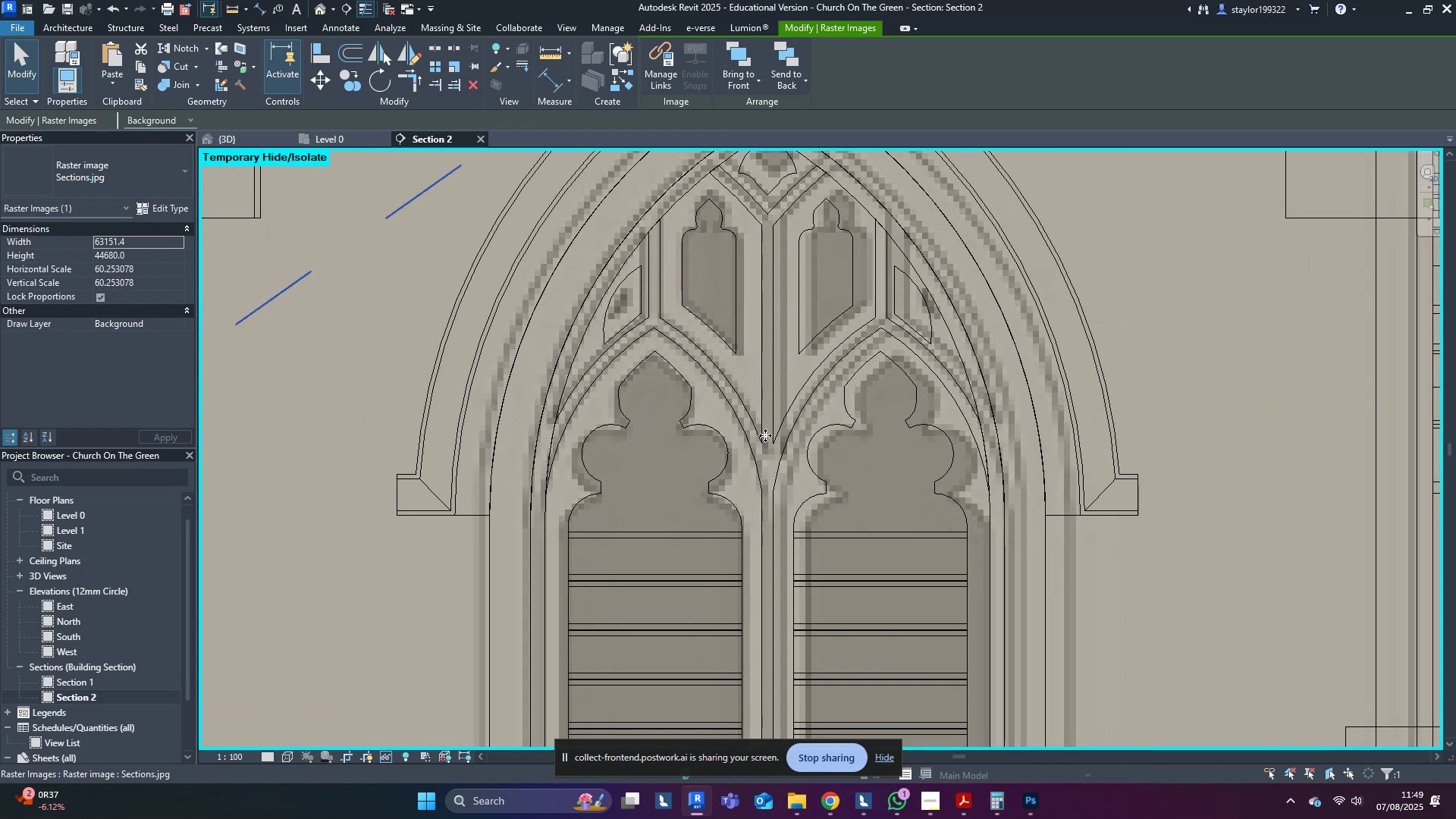 
key(ArrowLeft)
 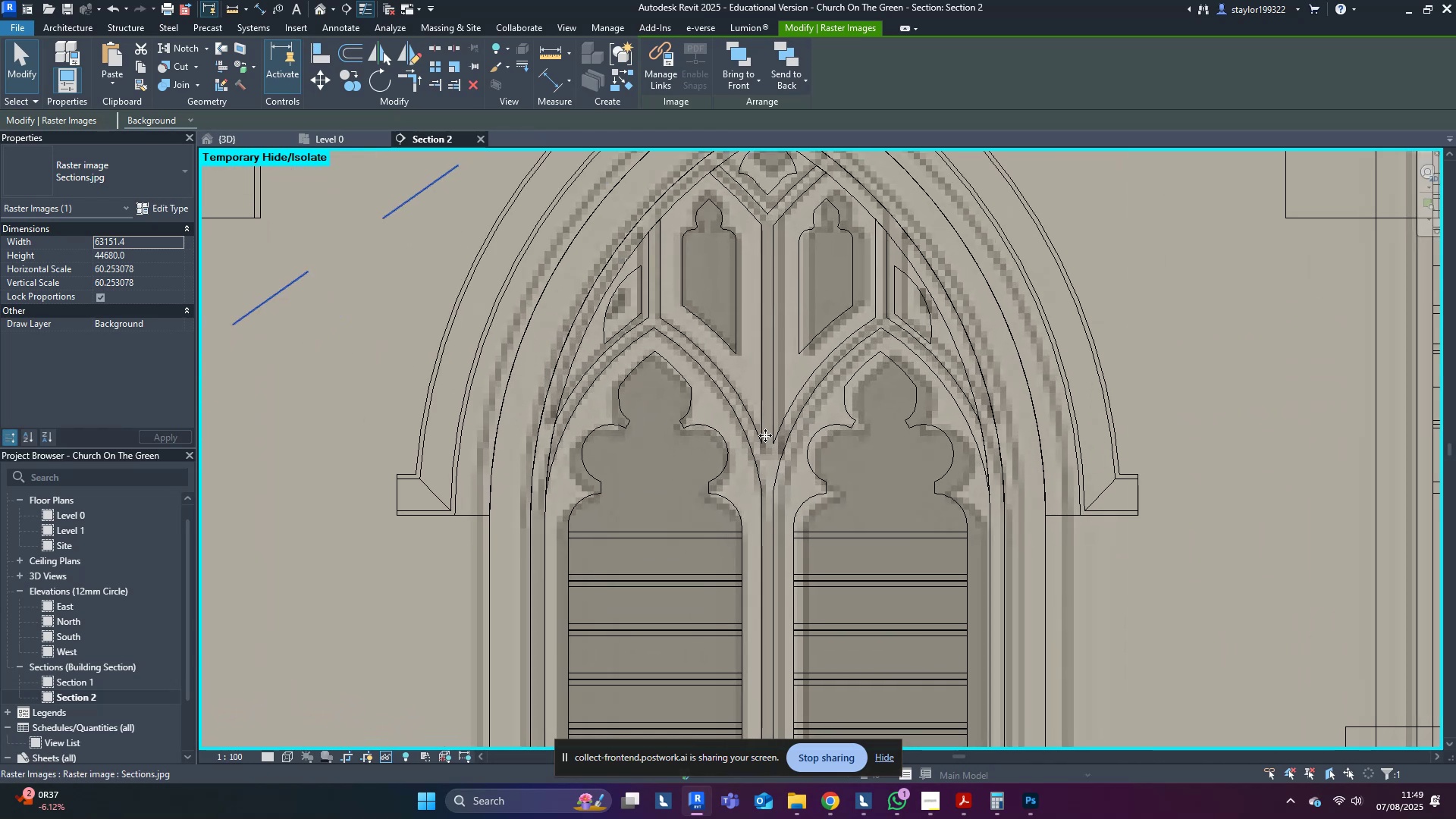 
key(ArrowLeft)
 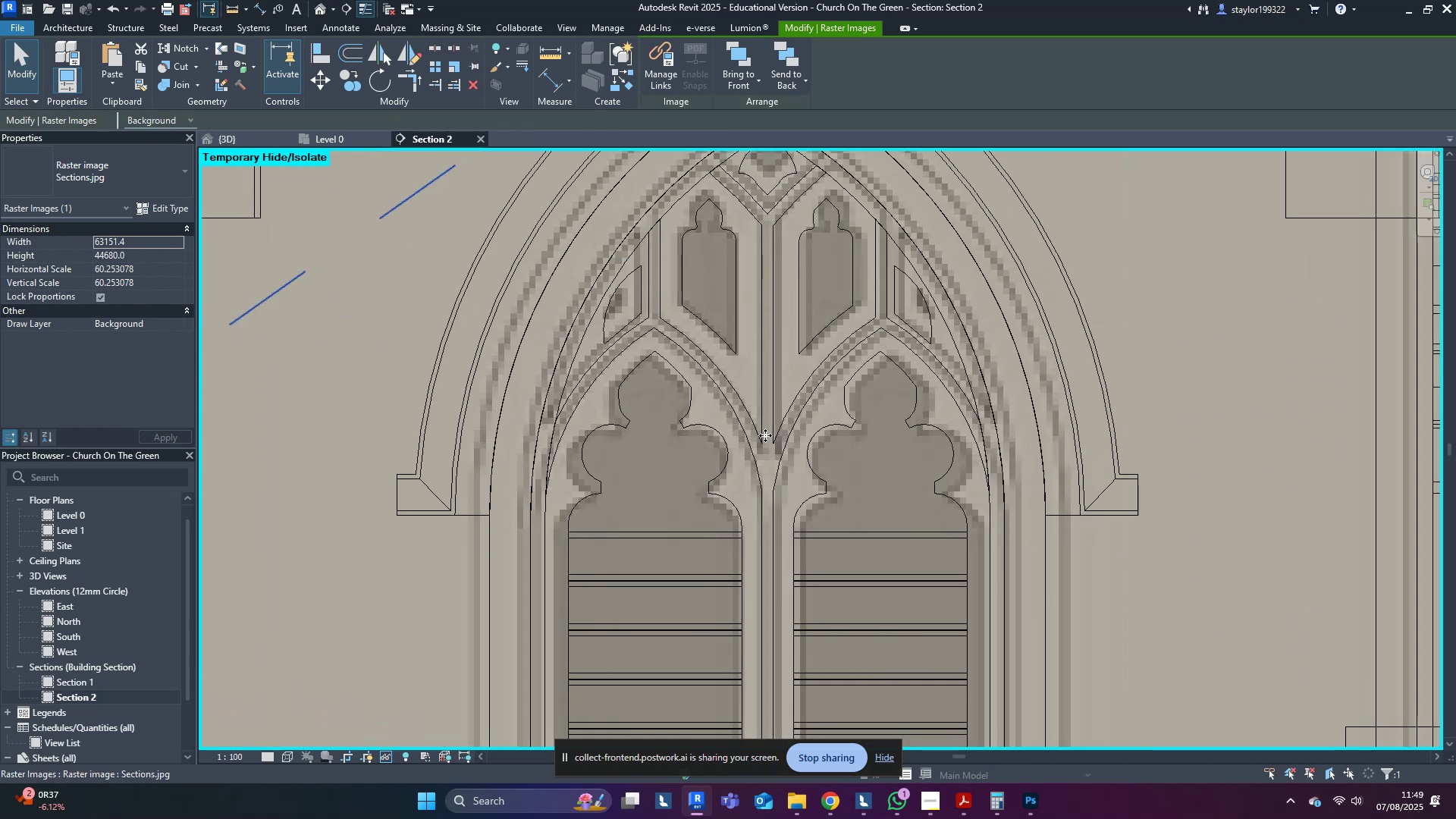 
key(ArrowLeft)
 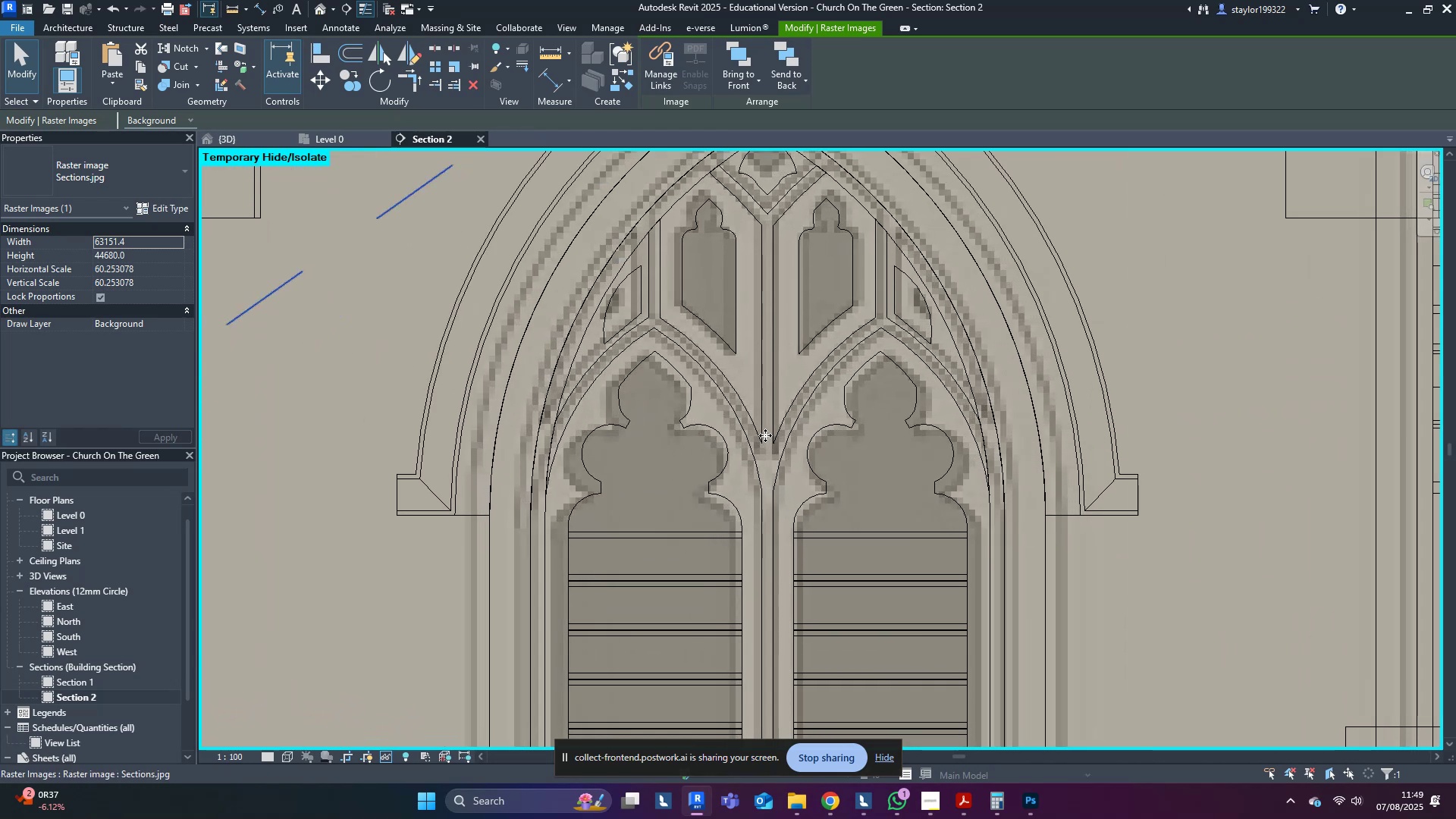 
key(ArrowLeft)
 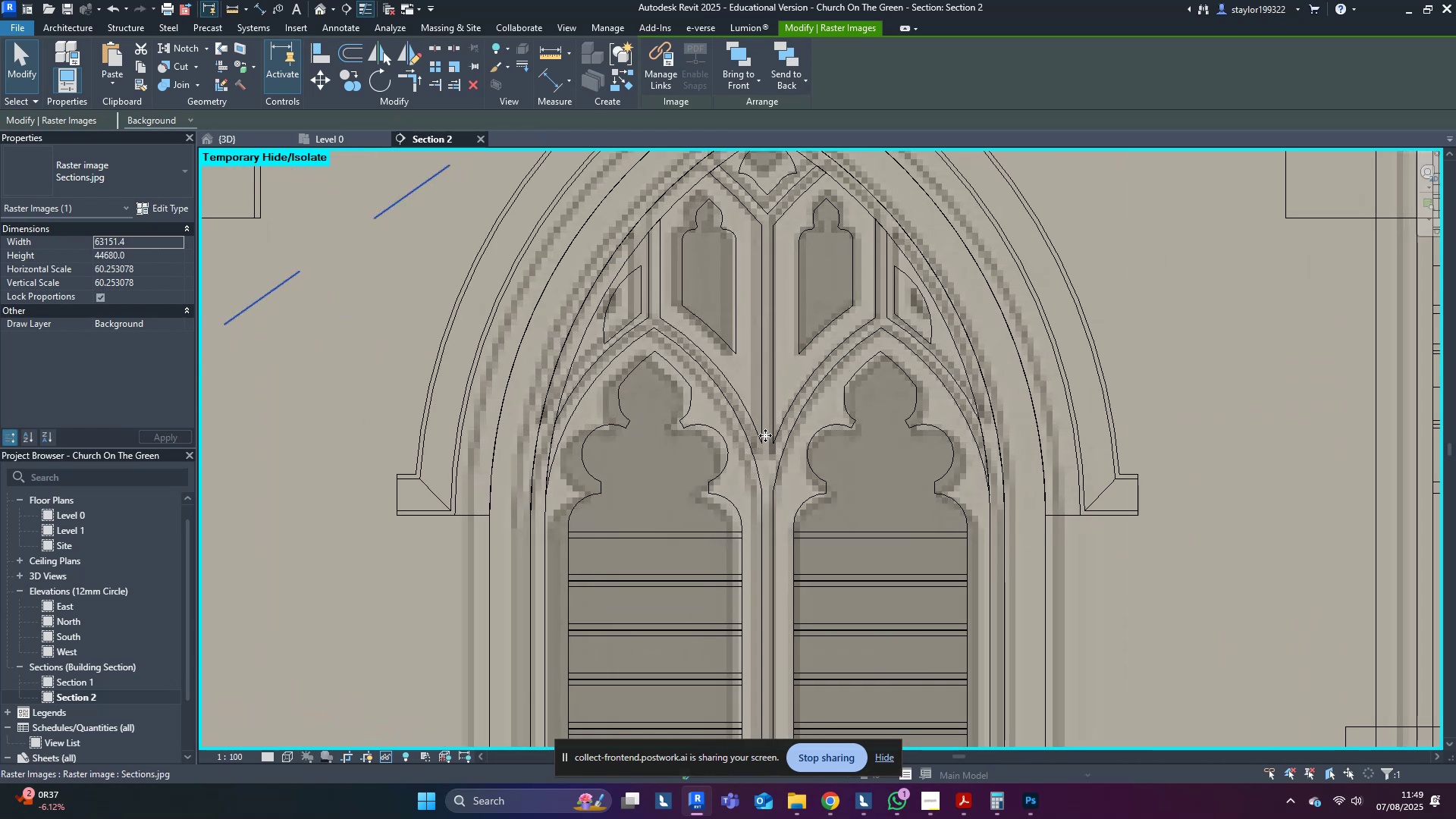 
key(ArrowRight)
 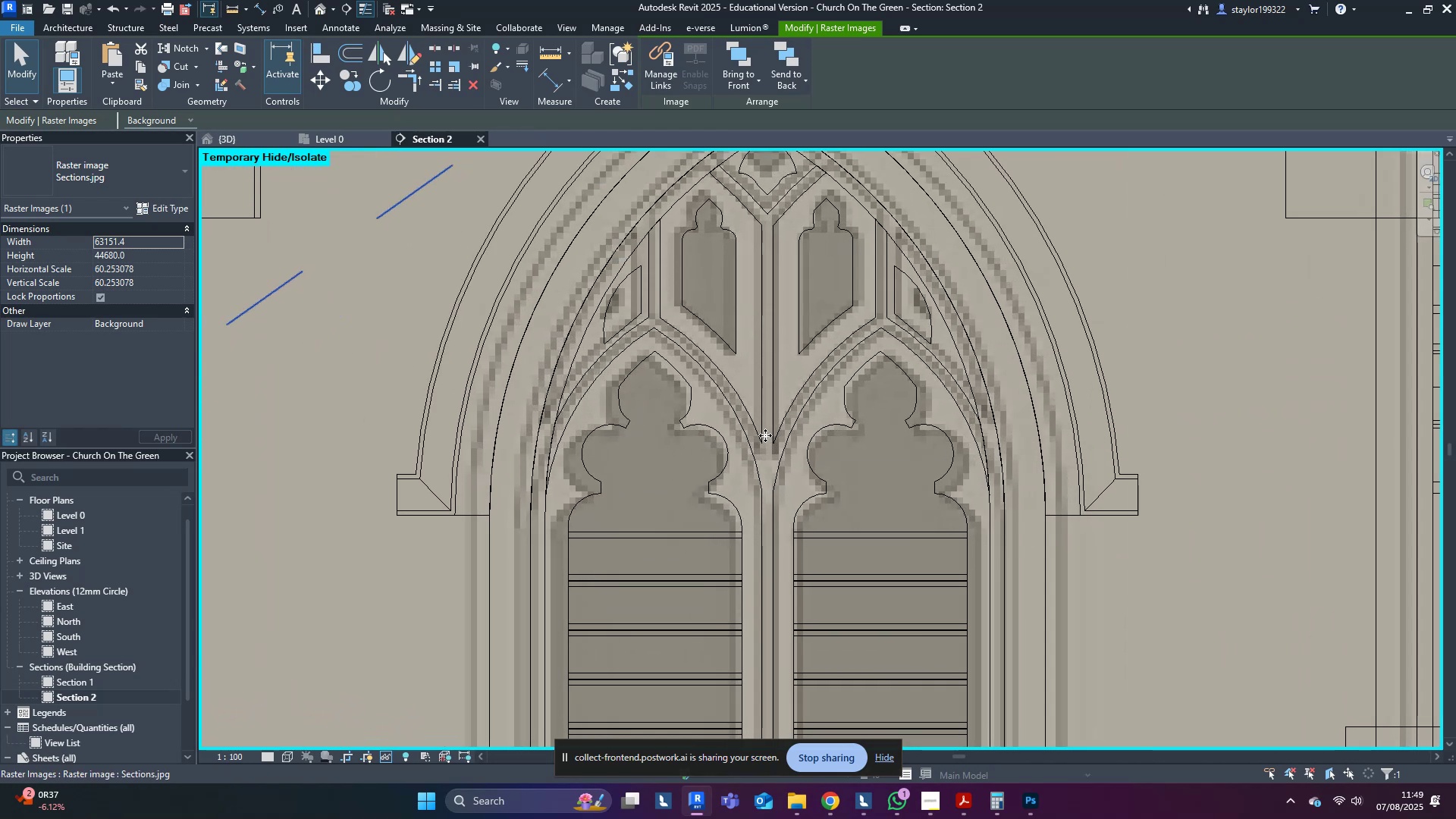 
key(ArrowLeft)
 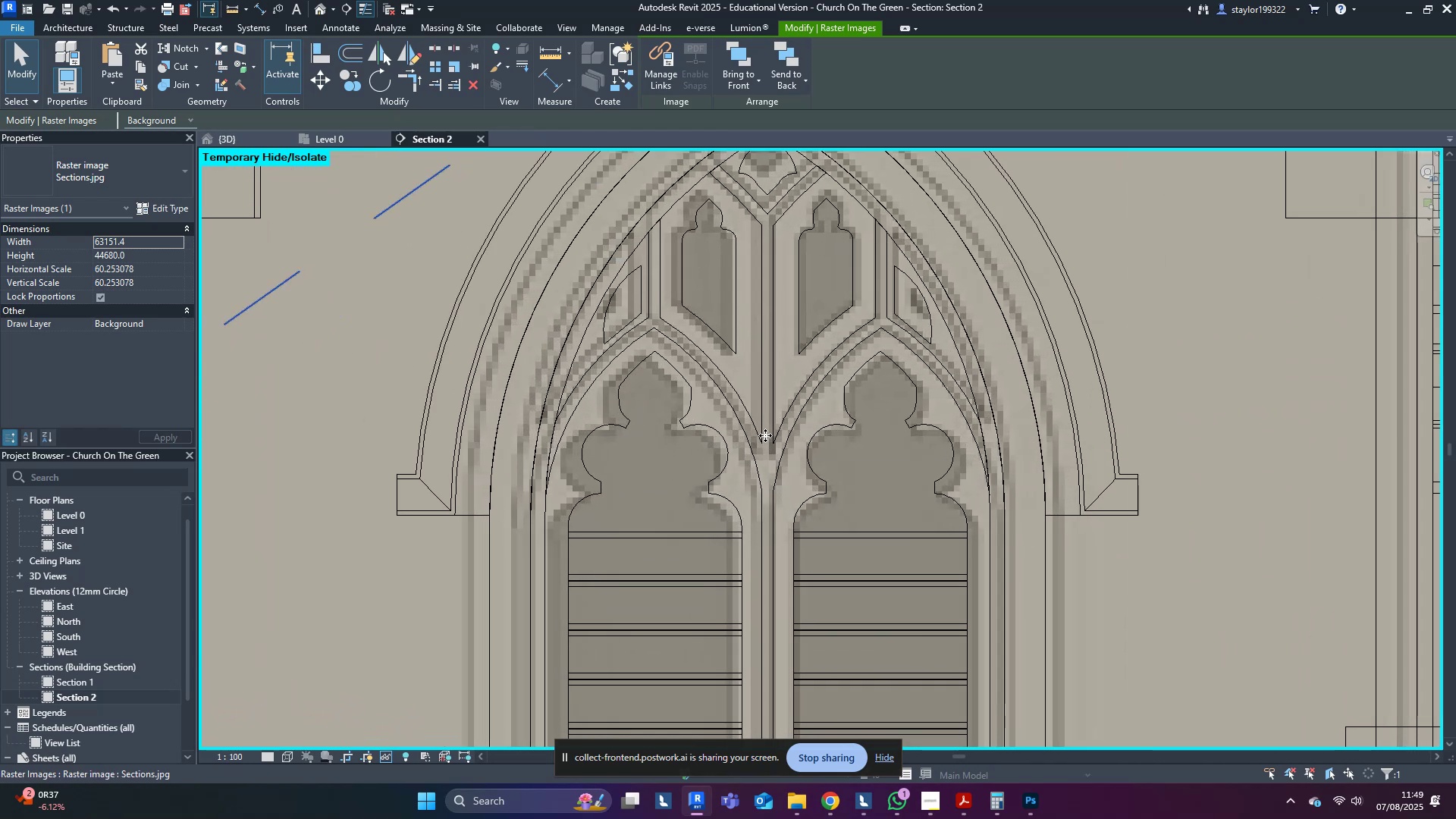 
key(ArrowRight)
 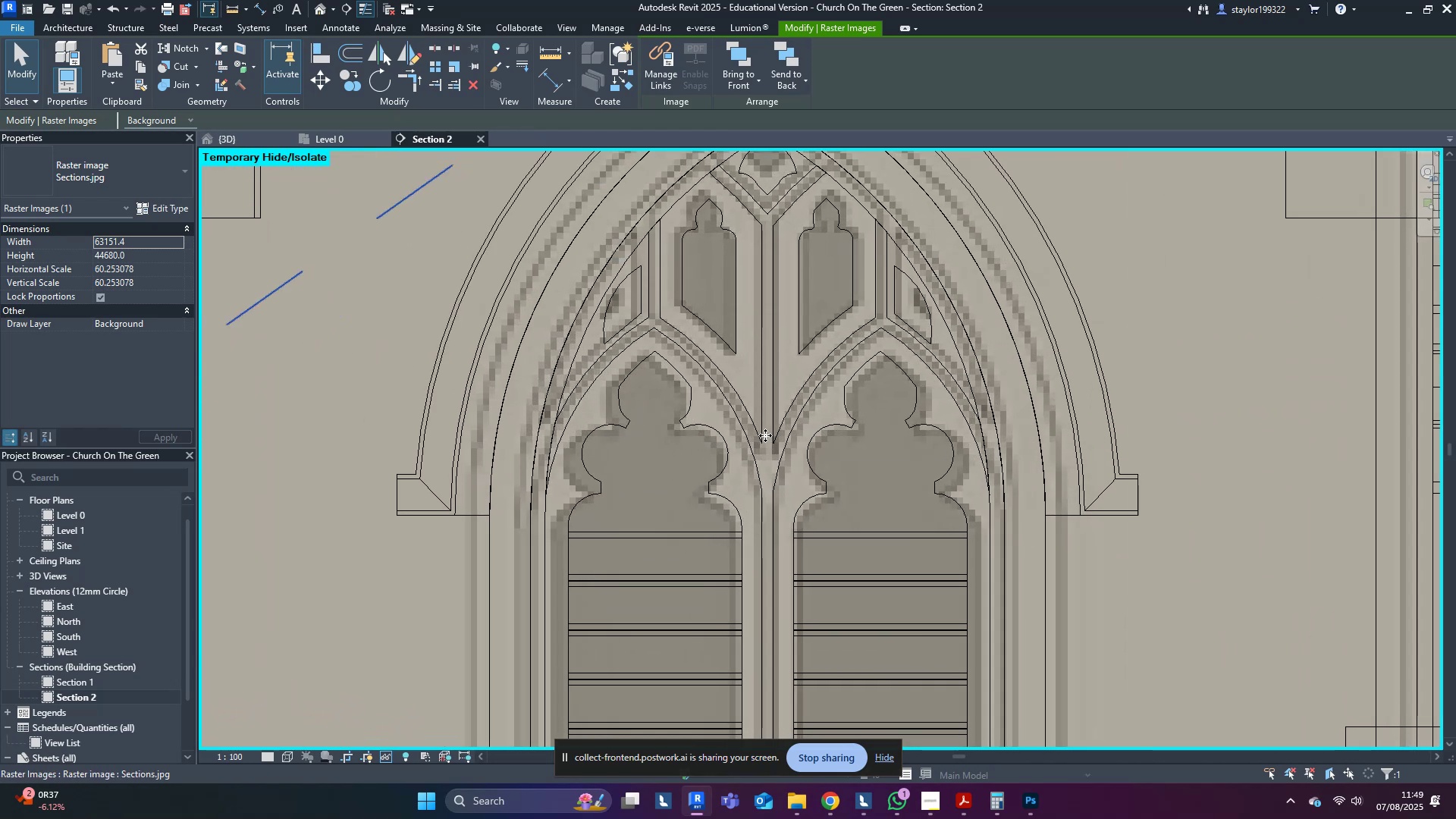 
scroll: coordinate [765, 434], scroll_direction: down, amount: 13.0
 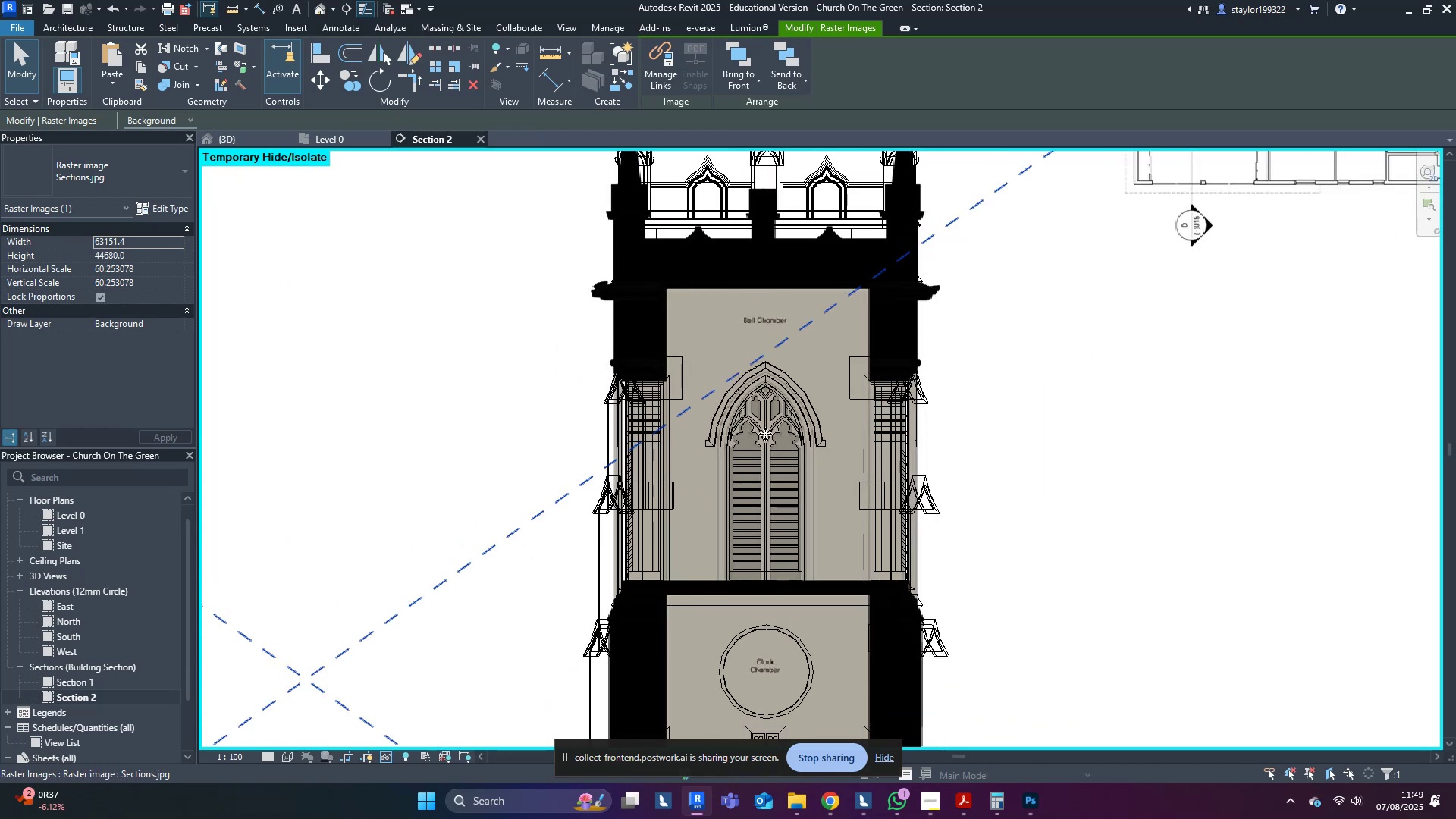 
type(sdwfsd)
key(Escape)
 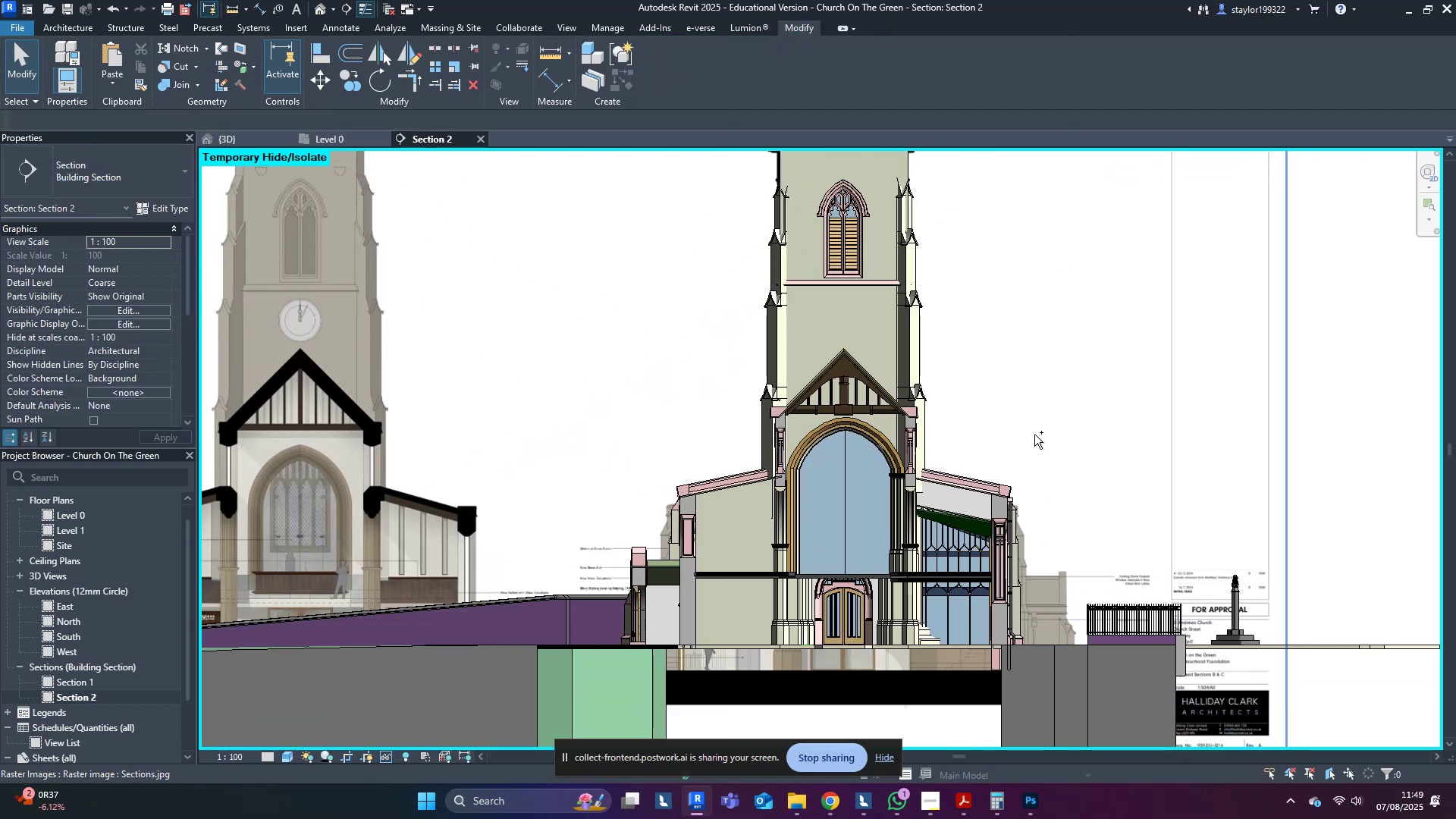 
scroll: coordinate [1019, 574], scroll_direction: down, amount: 6.0
 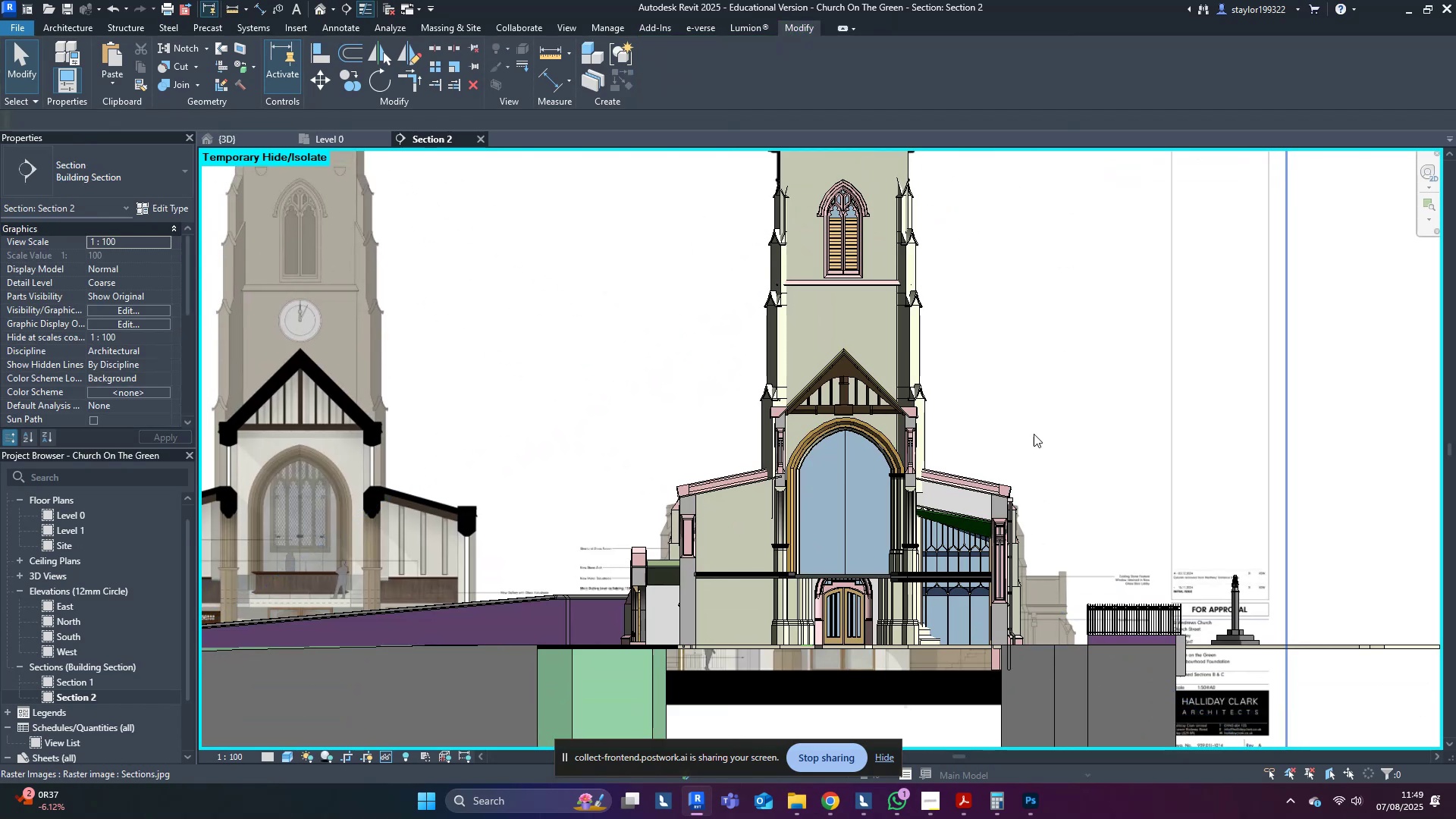 
key(Control+ControlLeft)
 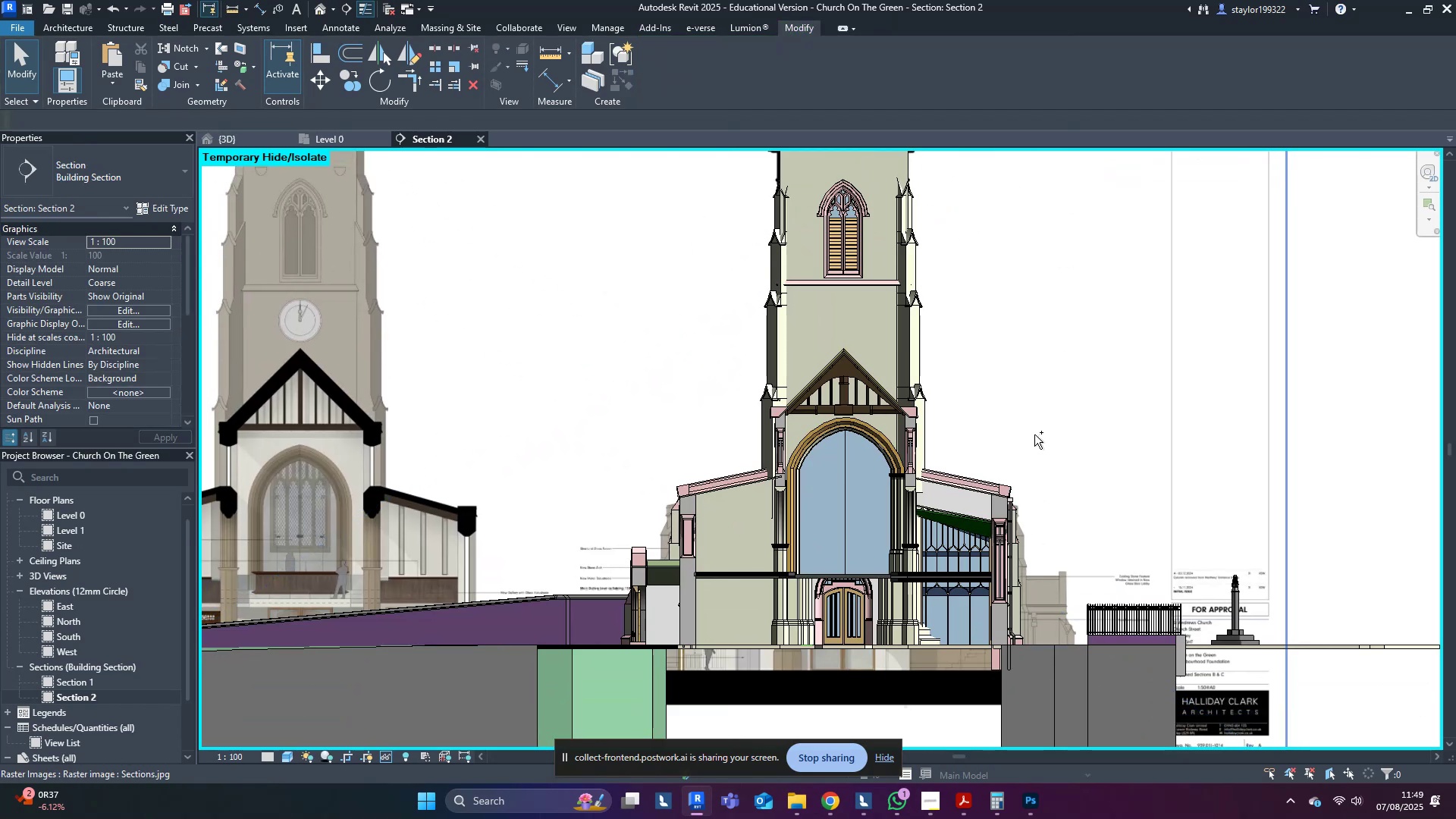 
key(Control+S)
 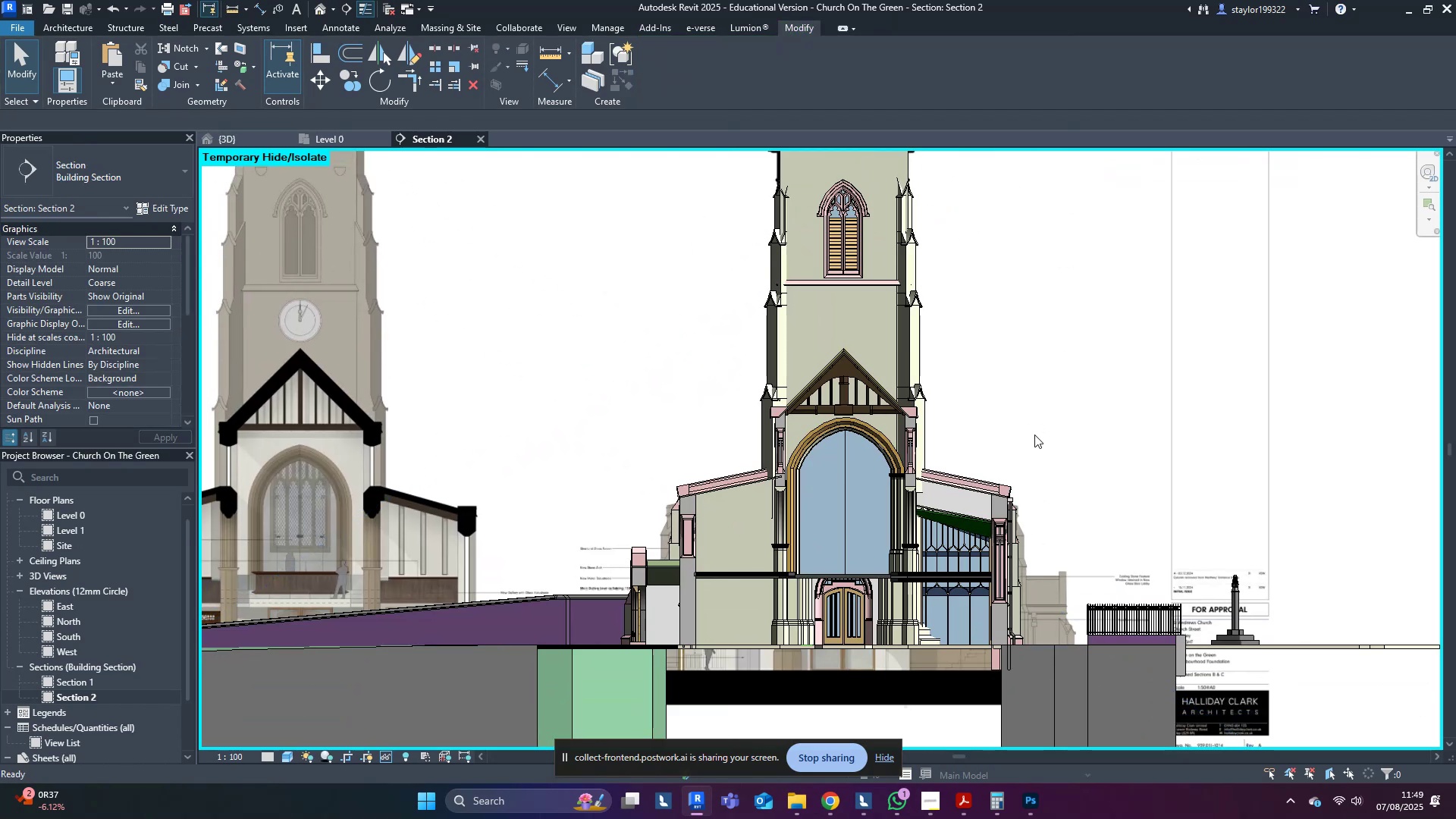 
middle_click([1034, 435])
 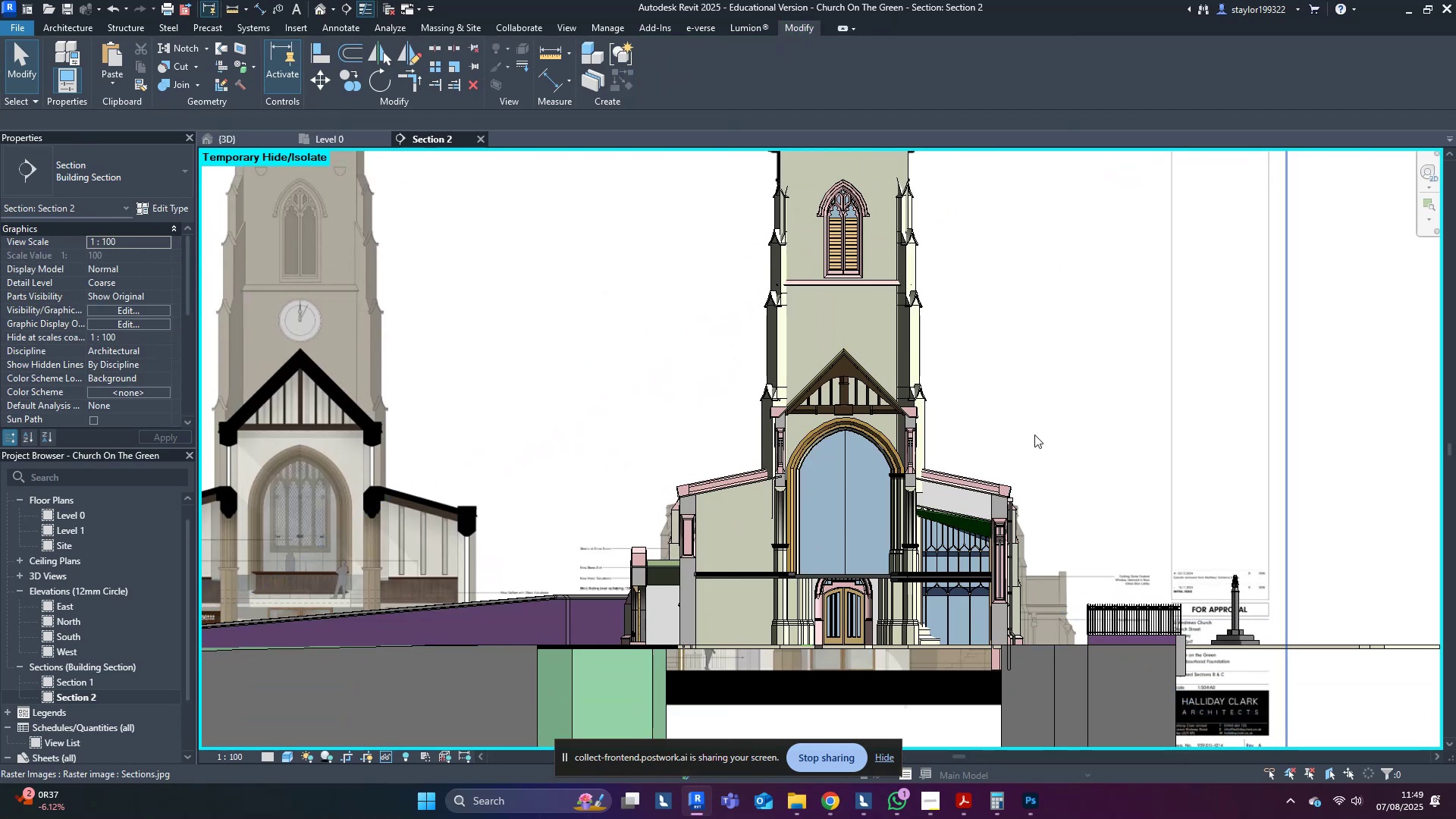 
type(wf)
 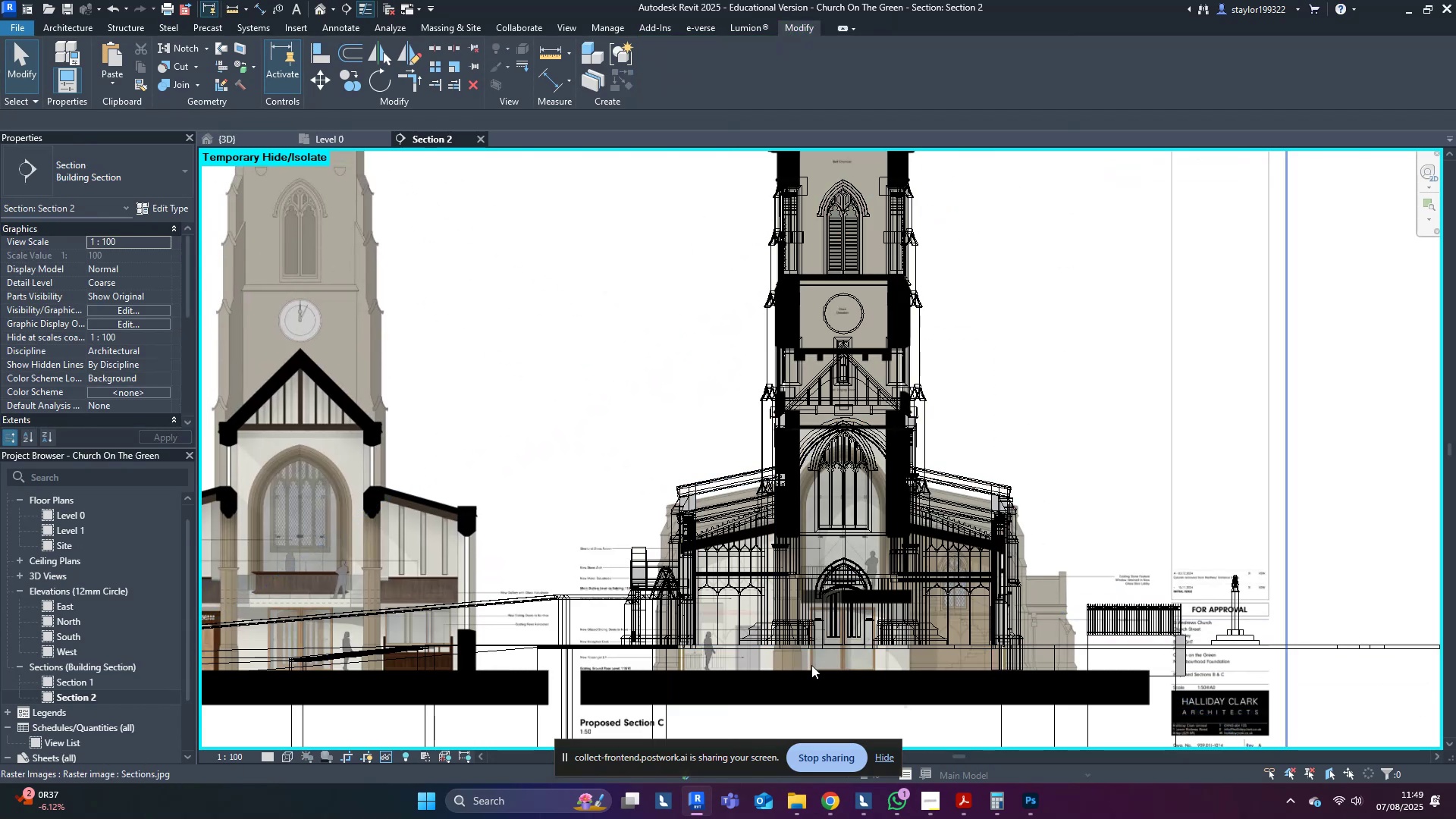 
scroll: coordinate [811, 665], scroll_direction: up, amount: 3.0
 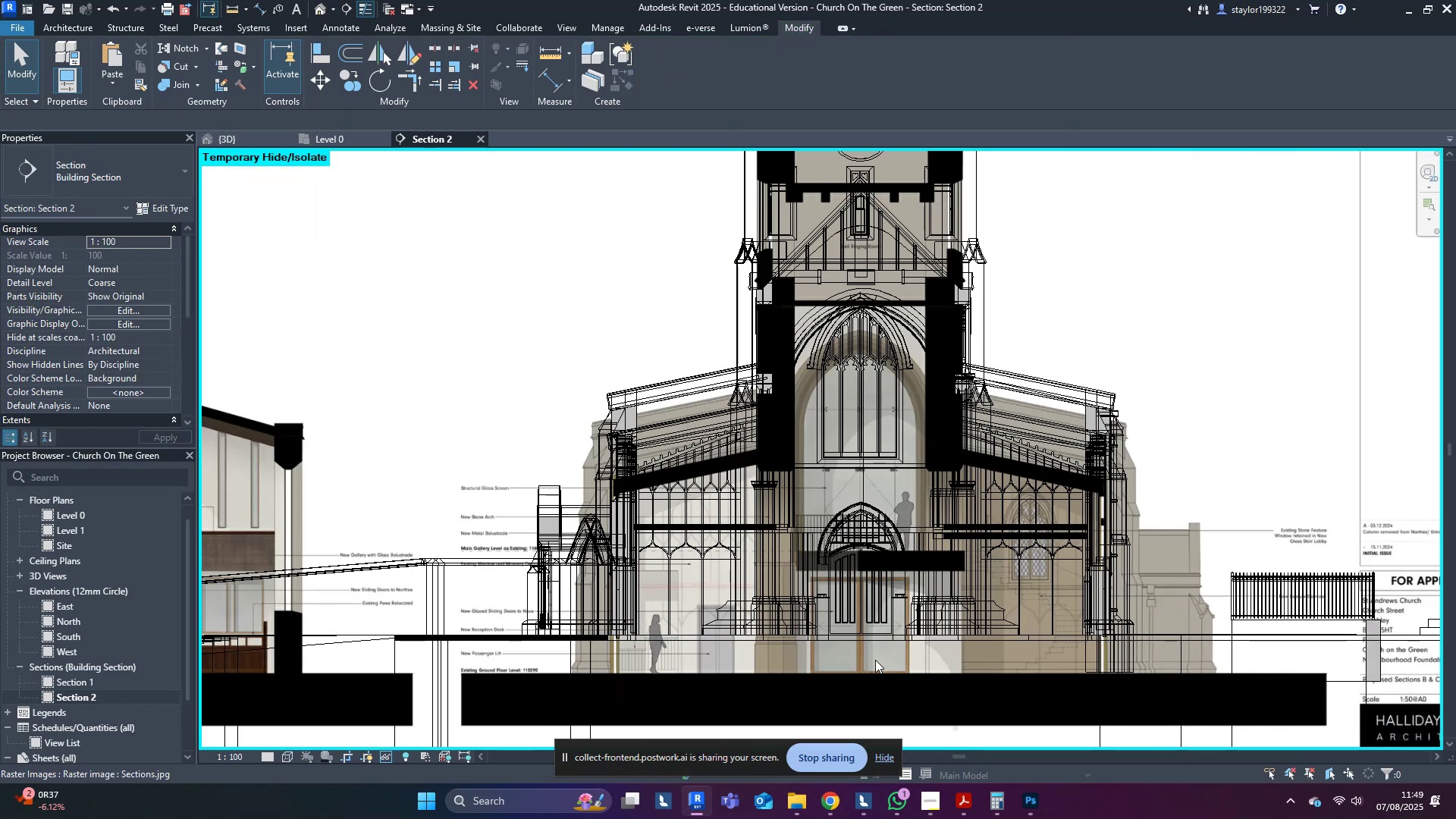 
key(Shift+ArrowUp)
 